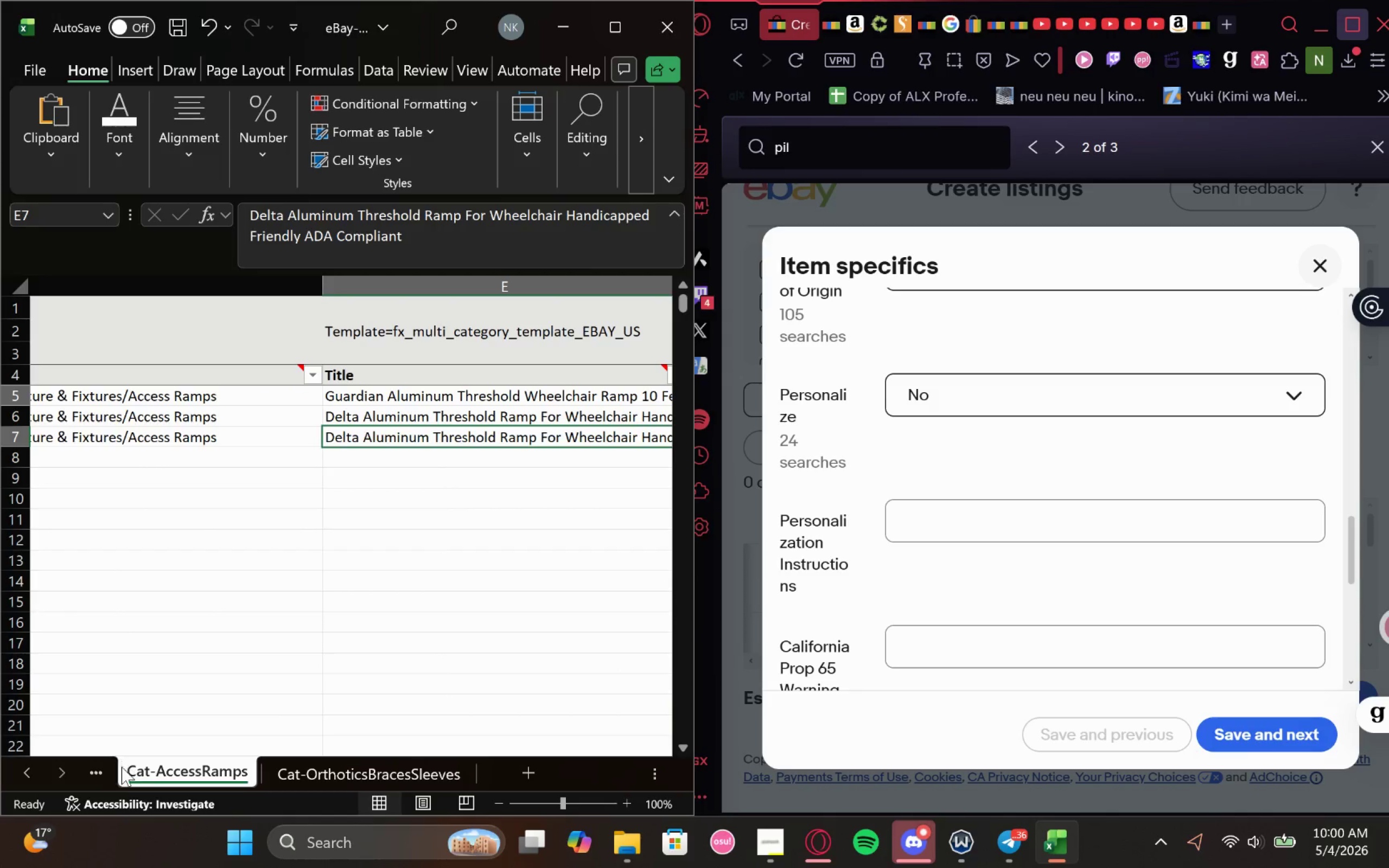 
left_click([85, 771])
 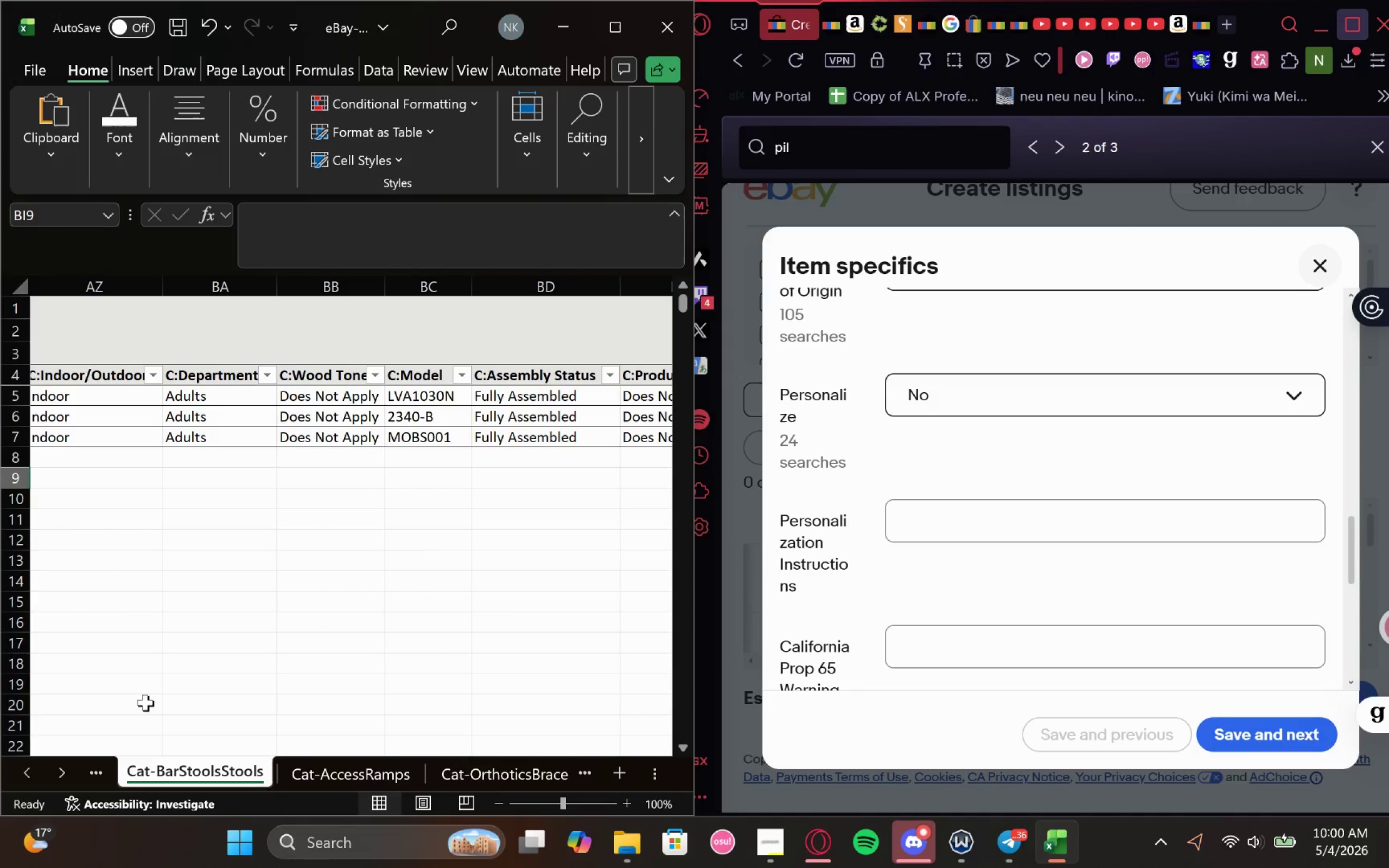 
left_click([108, 769])
 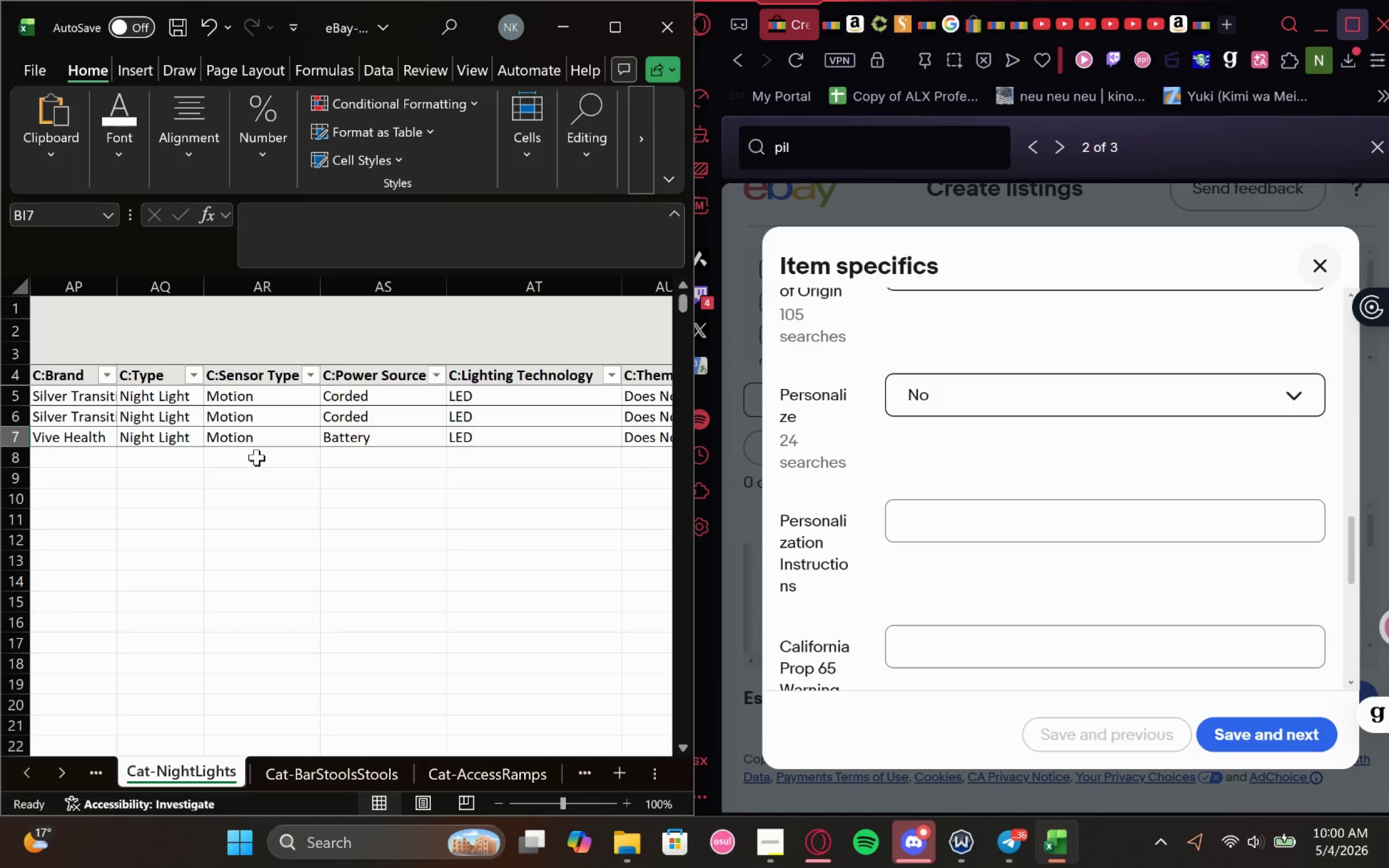 
left_click([93, 777])
 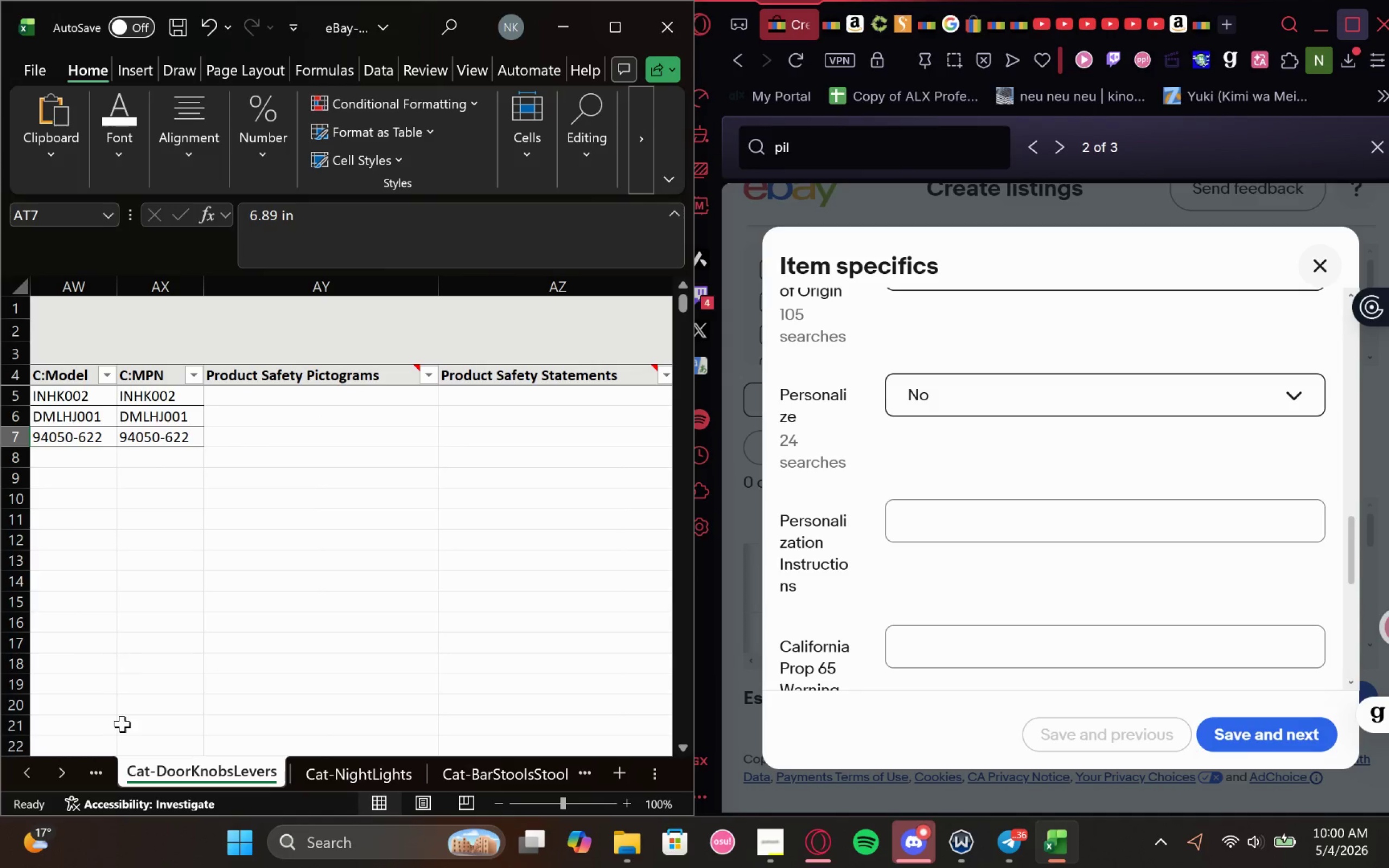 
left_click([112, 770])
 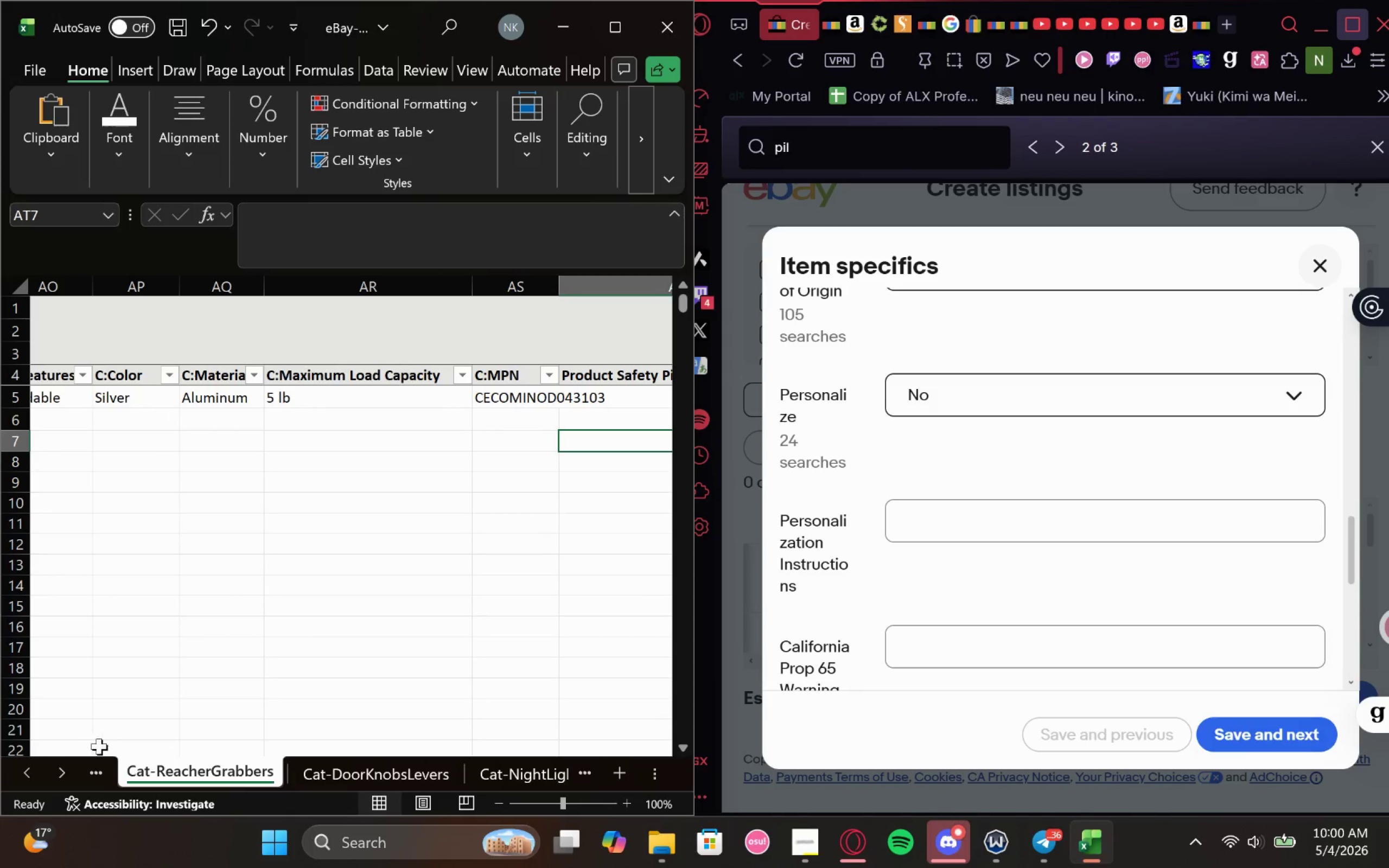 
left_click([95, 767])
 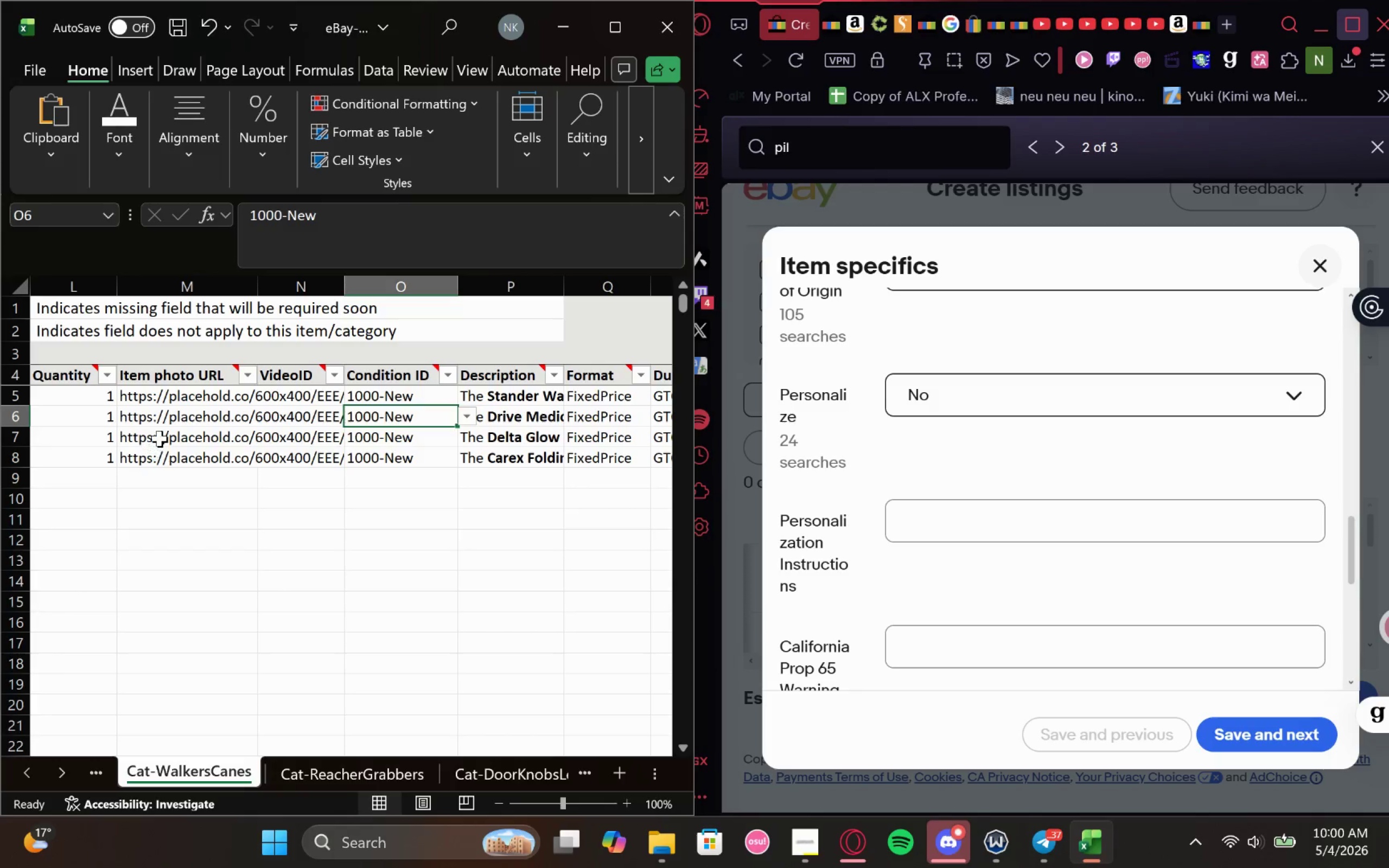 
left_click([98, 783])
 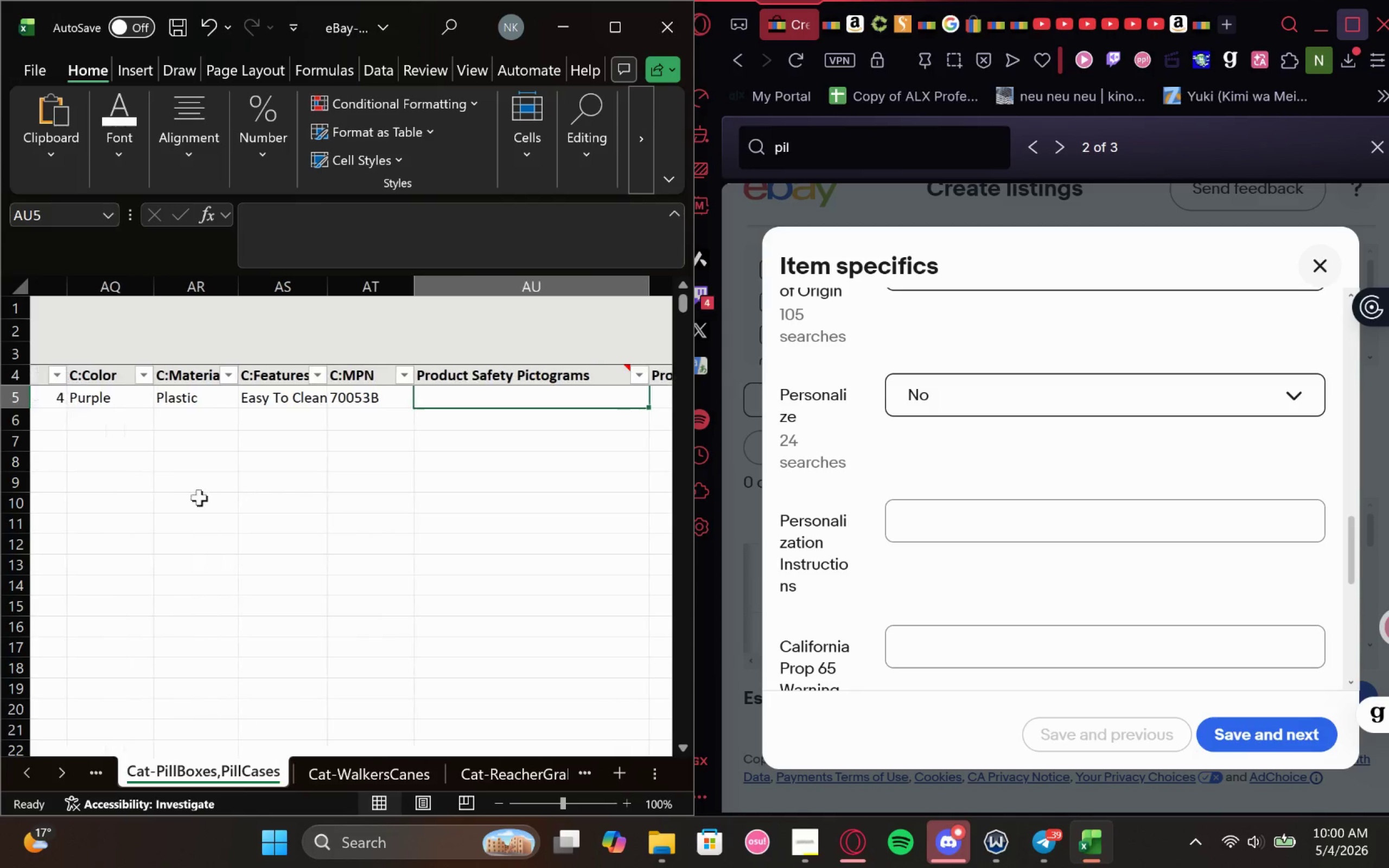 
wait(5.94)
 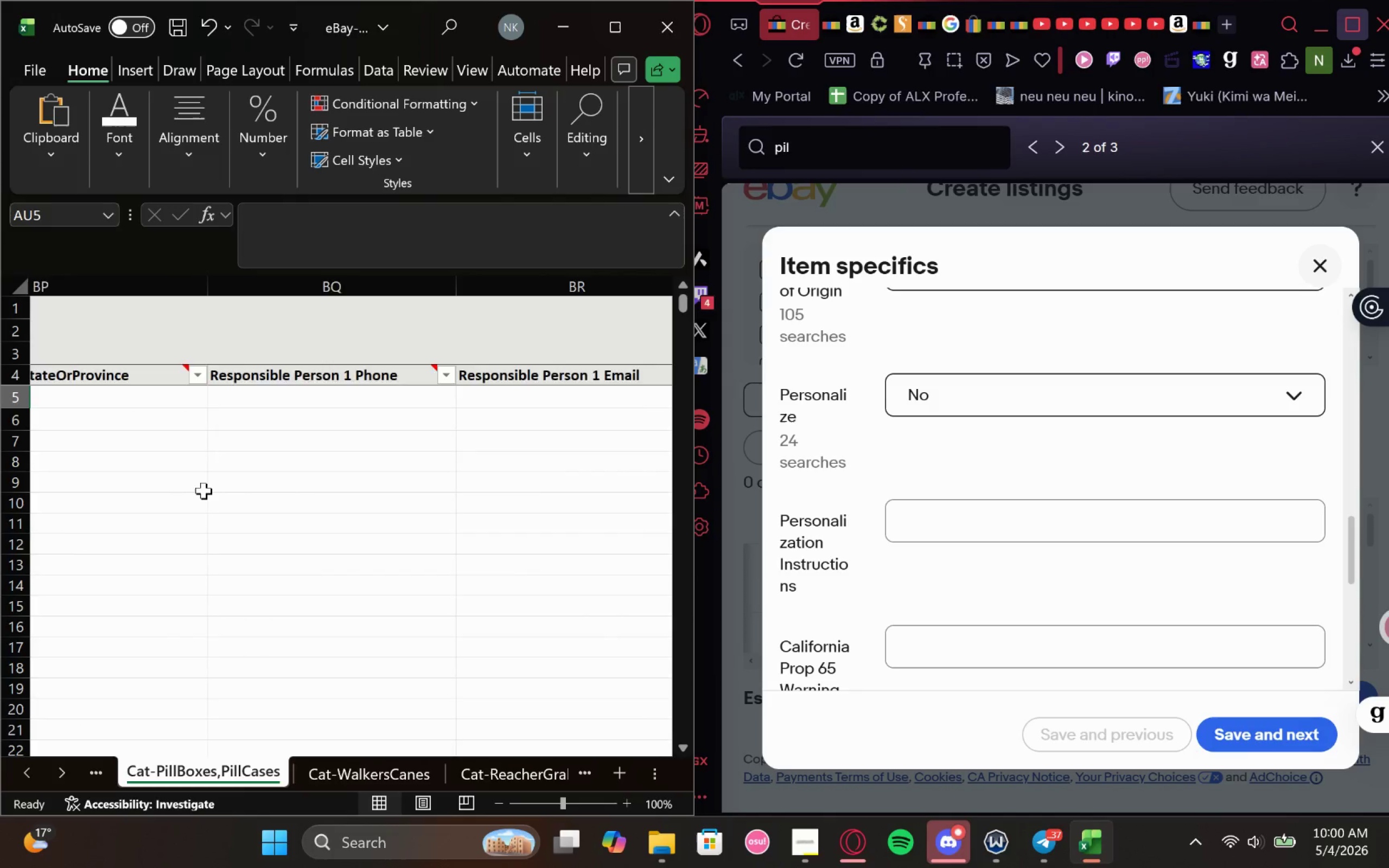 
left_click([105, 770])
 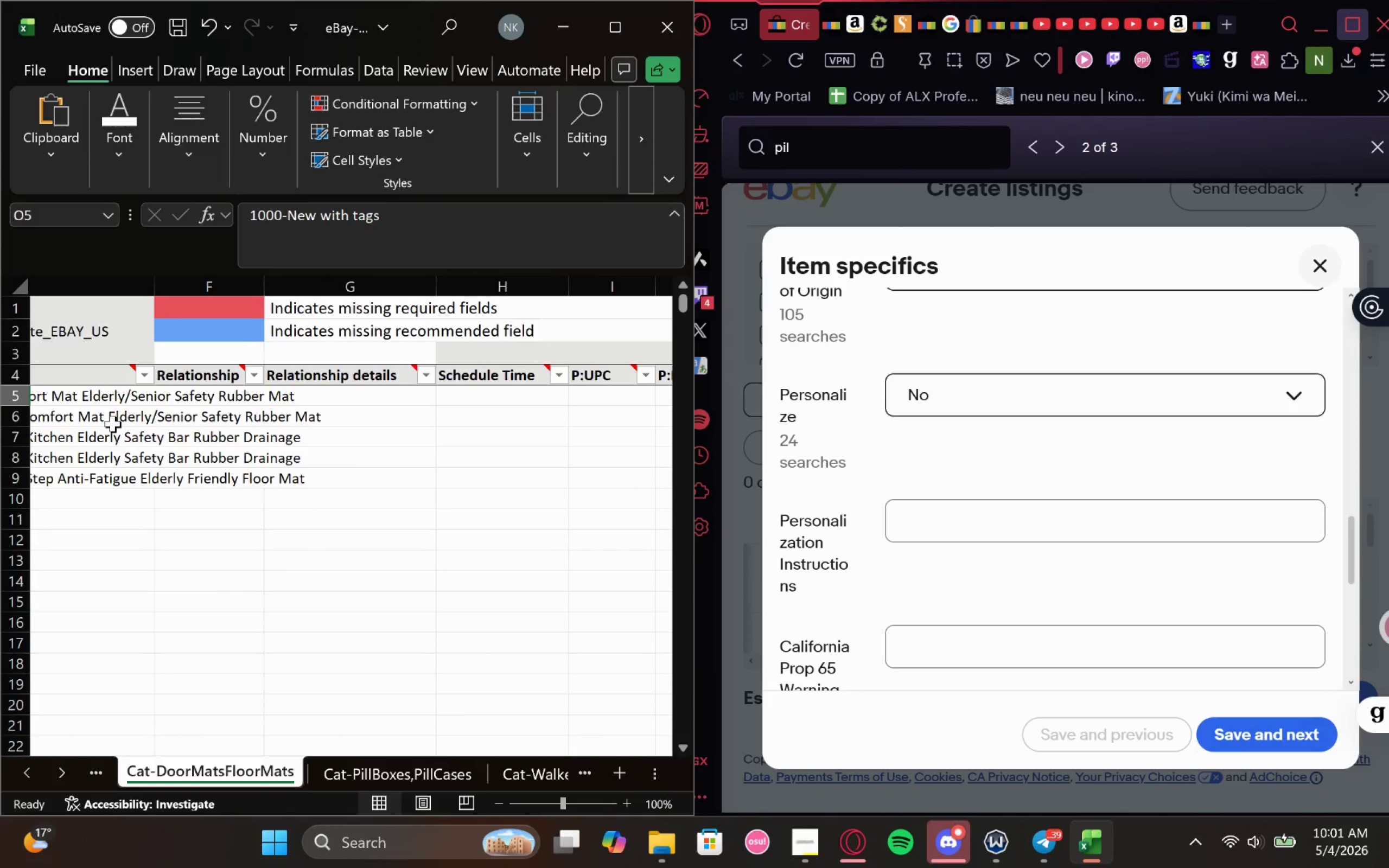 
wait(10.84)
 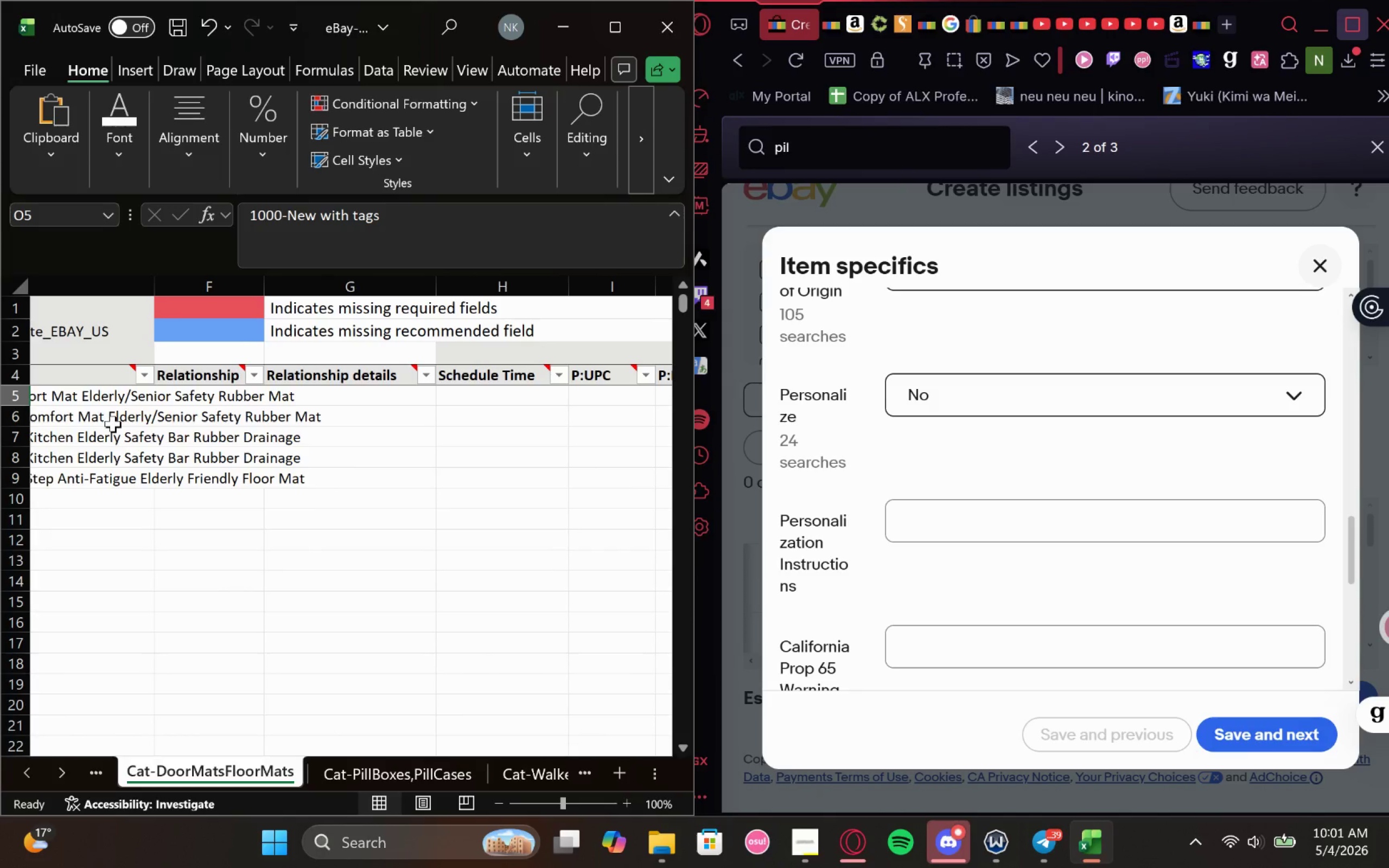 
left_click([104, 778])
 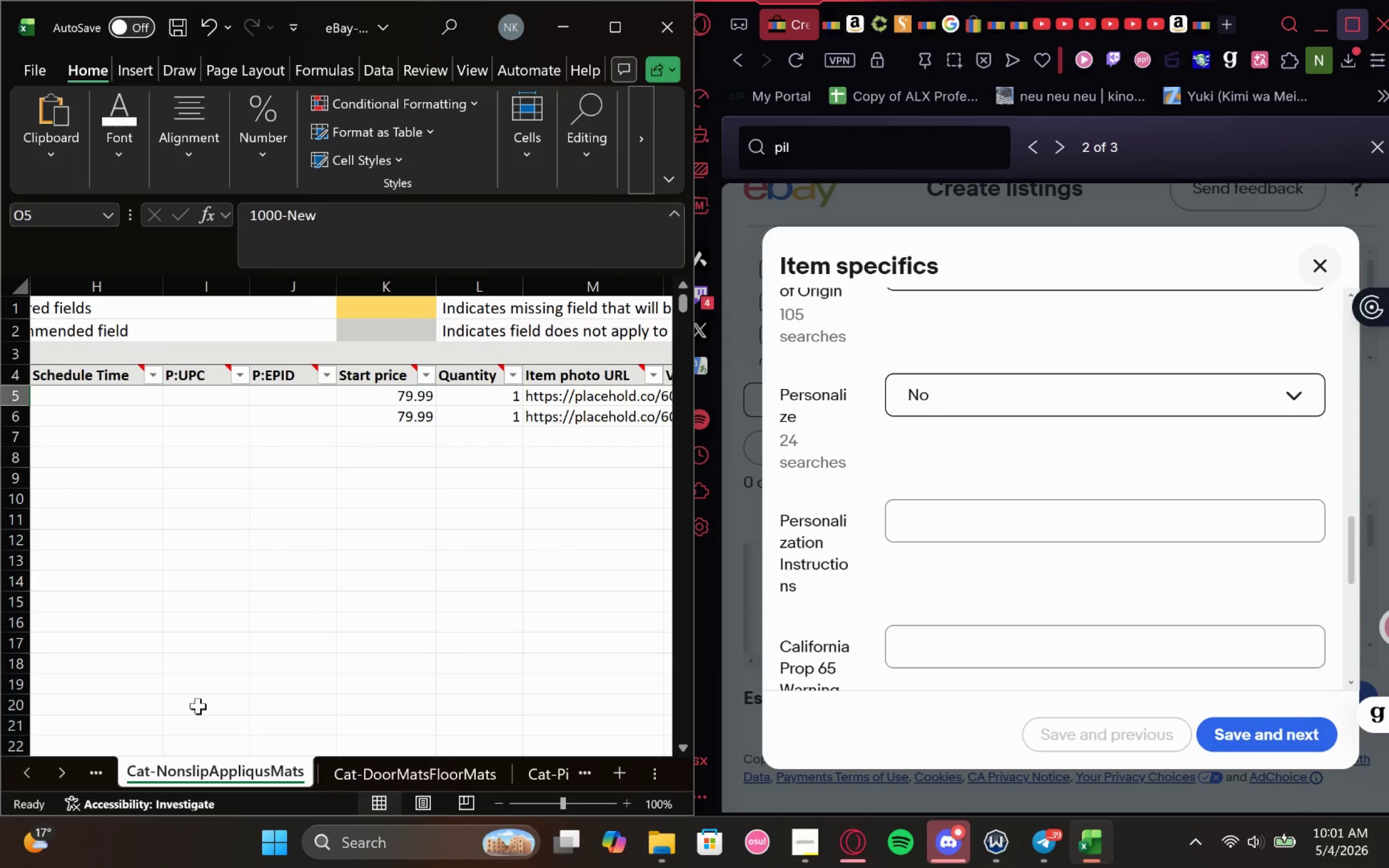 
left_click([96, 768])
 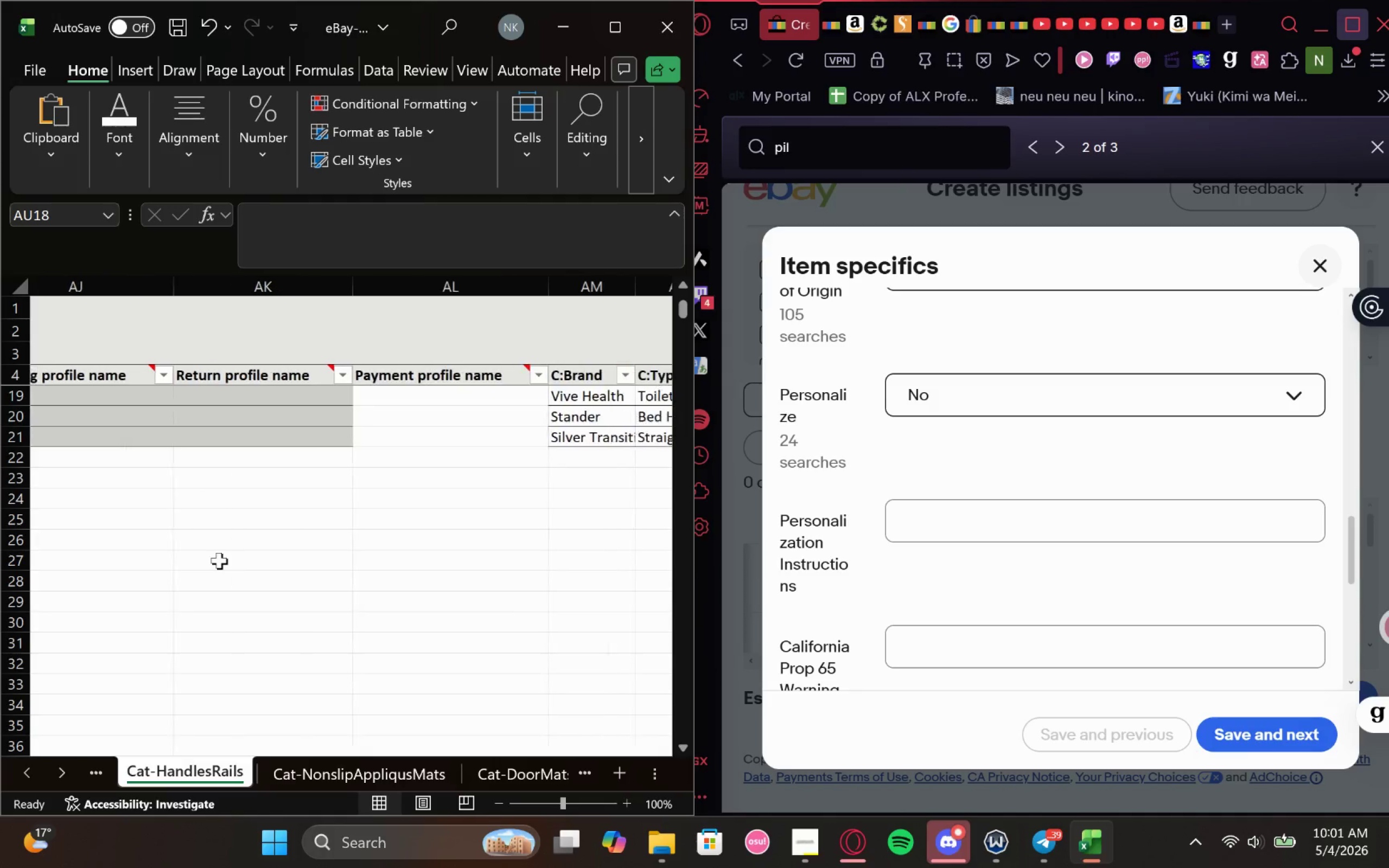 
wait(6.23)
 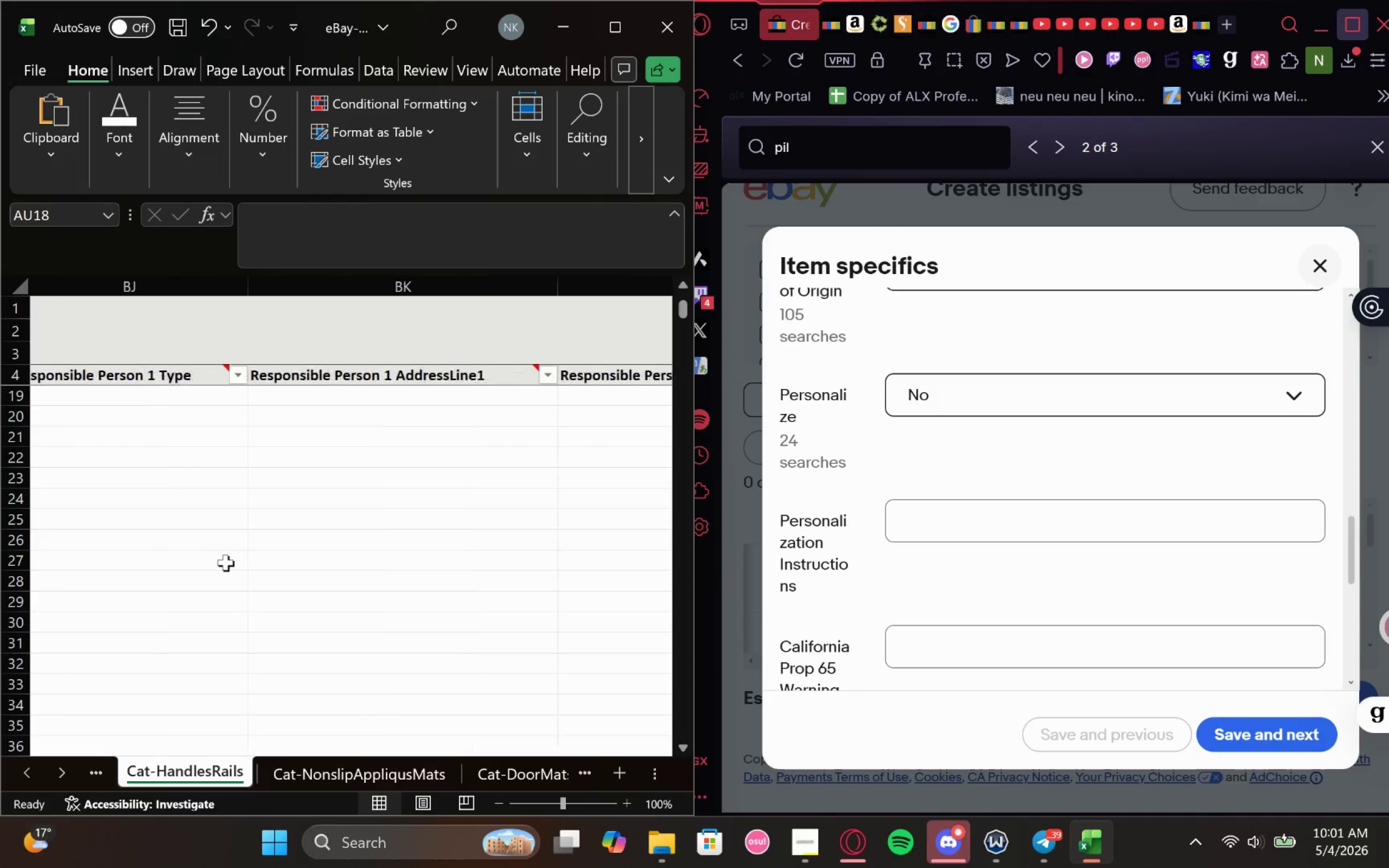 
left_click([99, 775])
 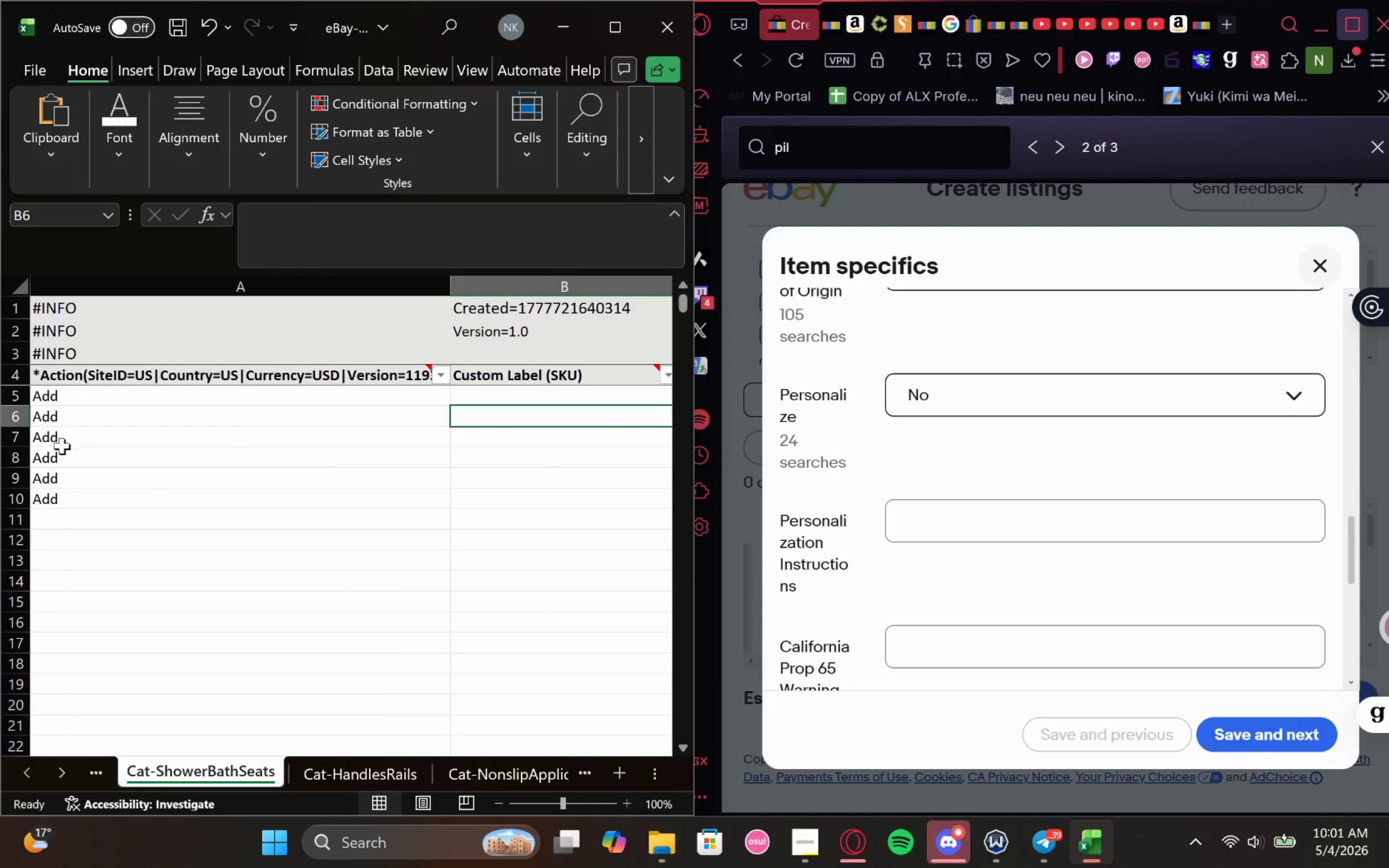 
wait(6.93)
 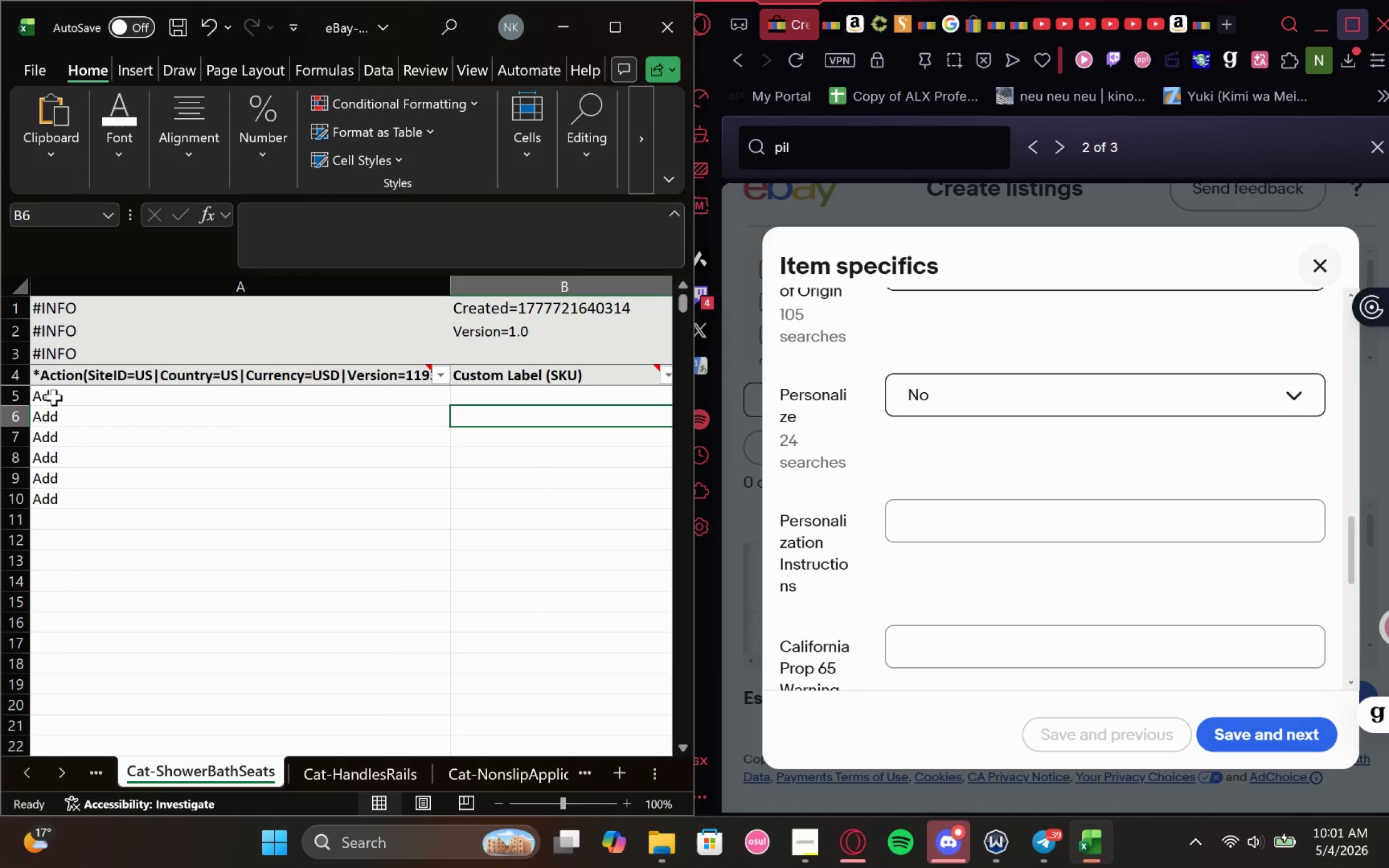 
left_click([110, 780])
 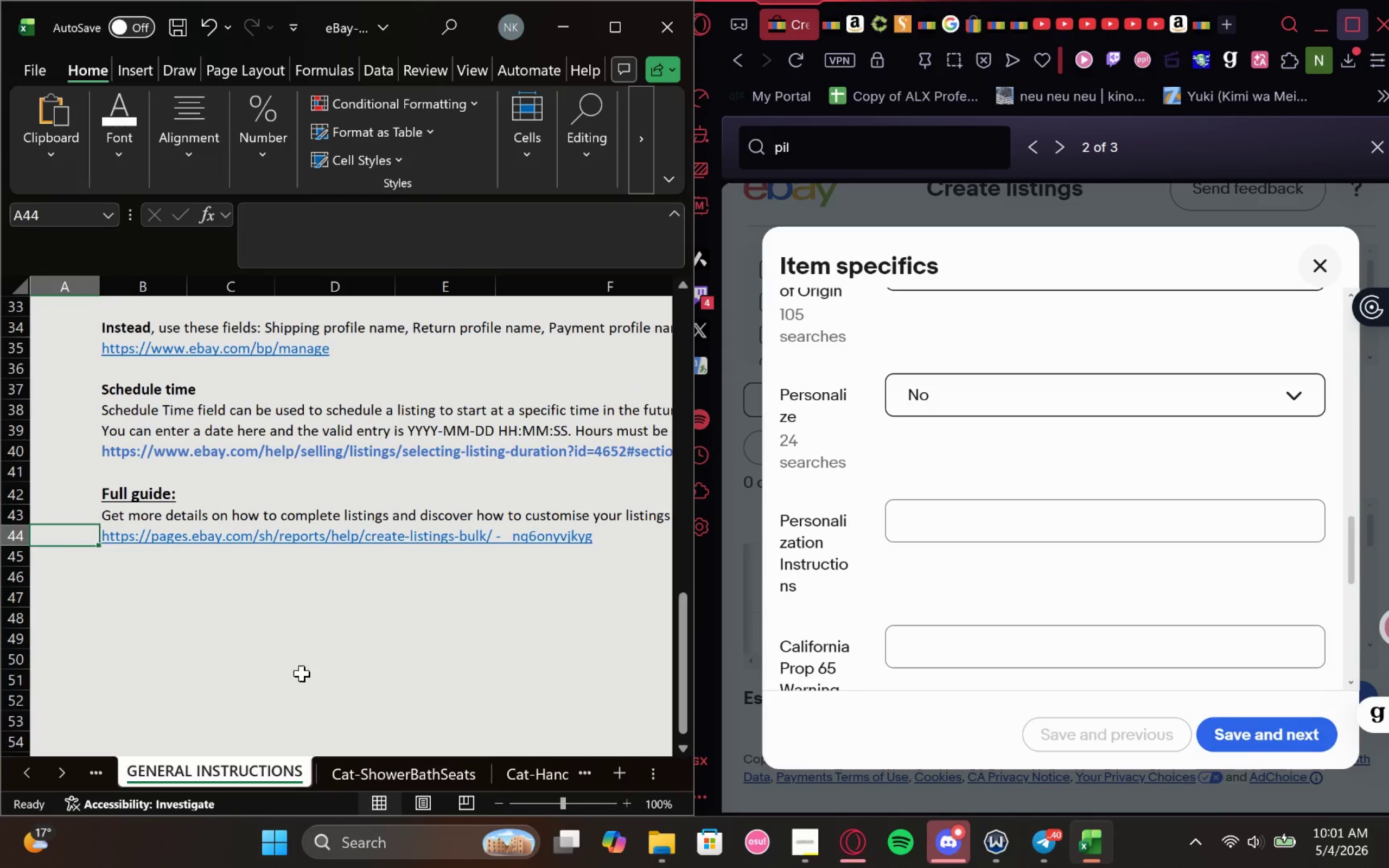 
scroll: coordinate [369, 756], scroll_direction: down, amount: 1.0
 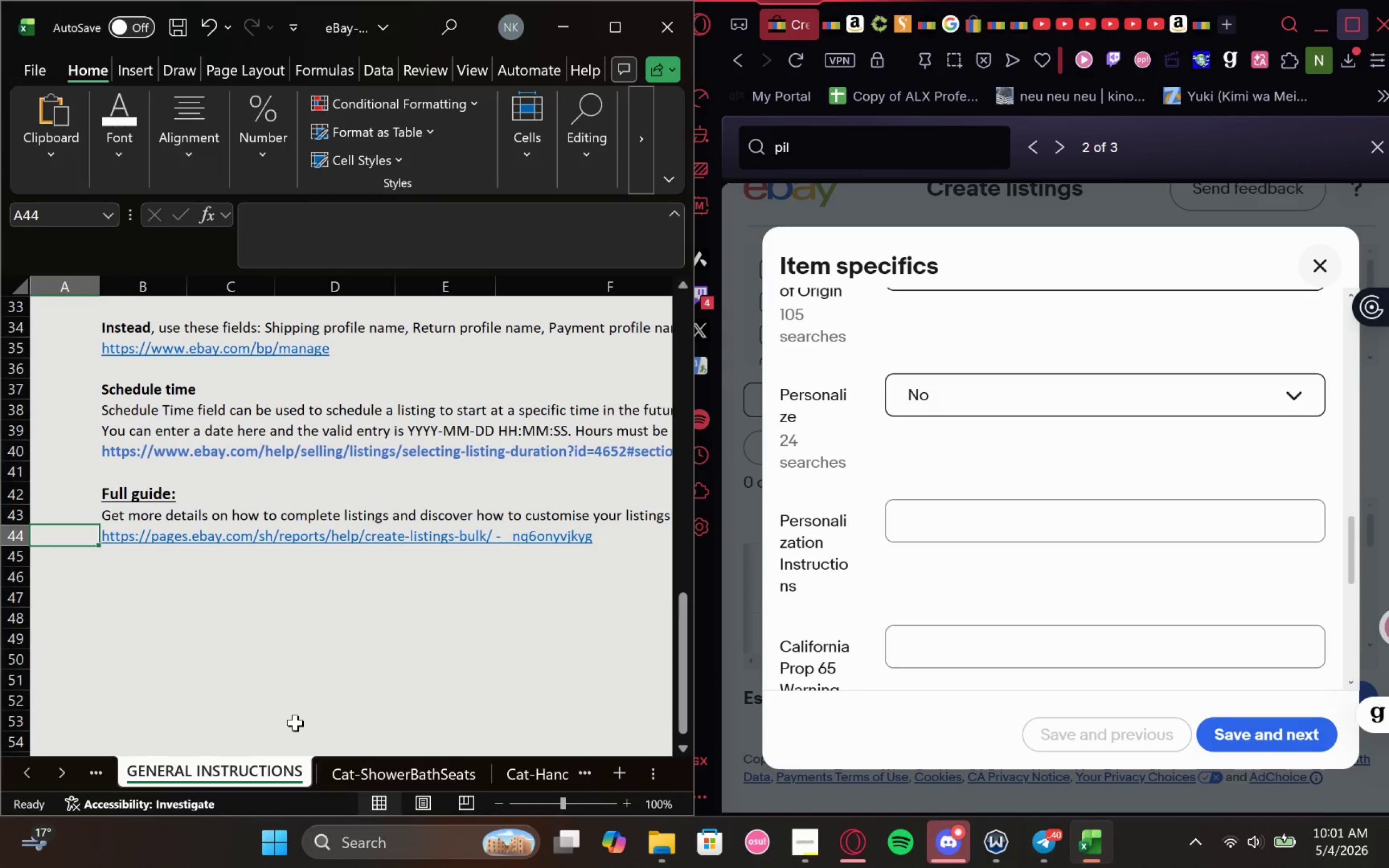 
wait(25.68)
 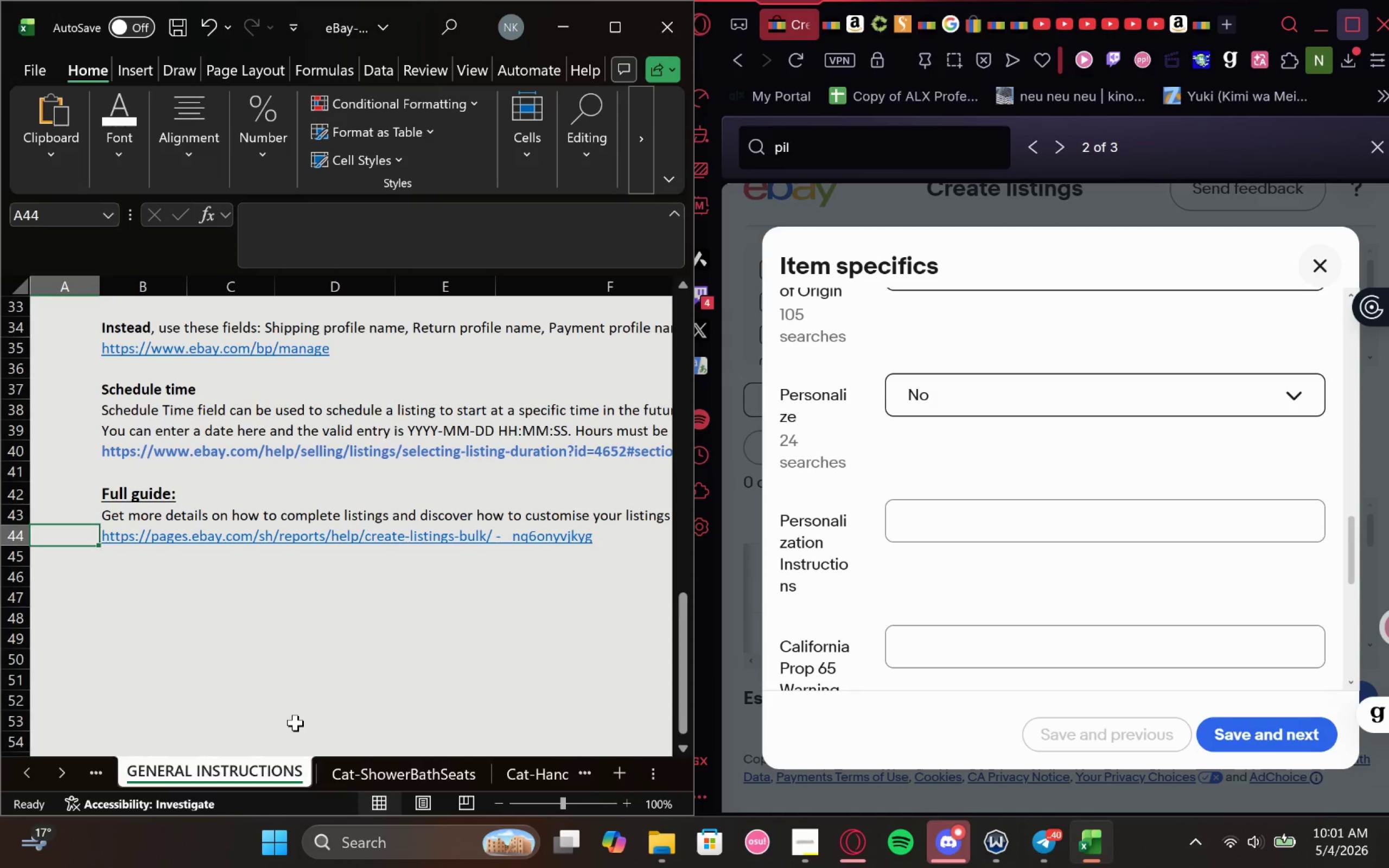 
left_click([403, 765])
 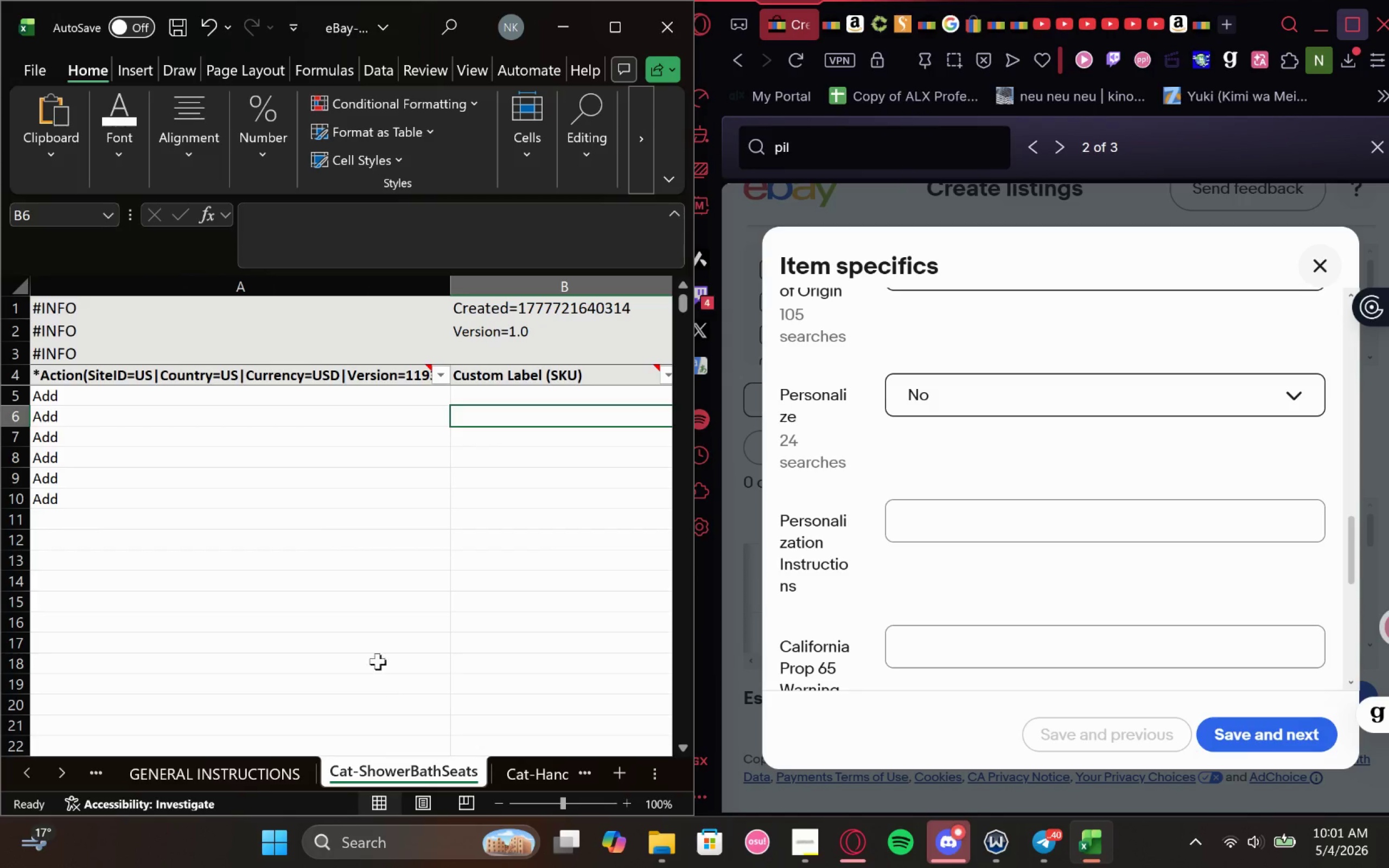 
scroll: coordinate [405, 572], scroll_direction: up, amount: 5.0
 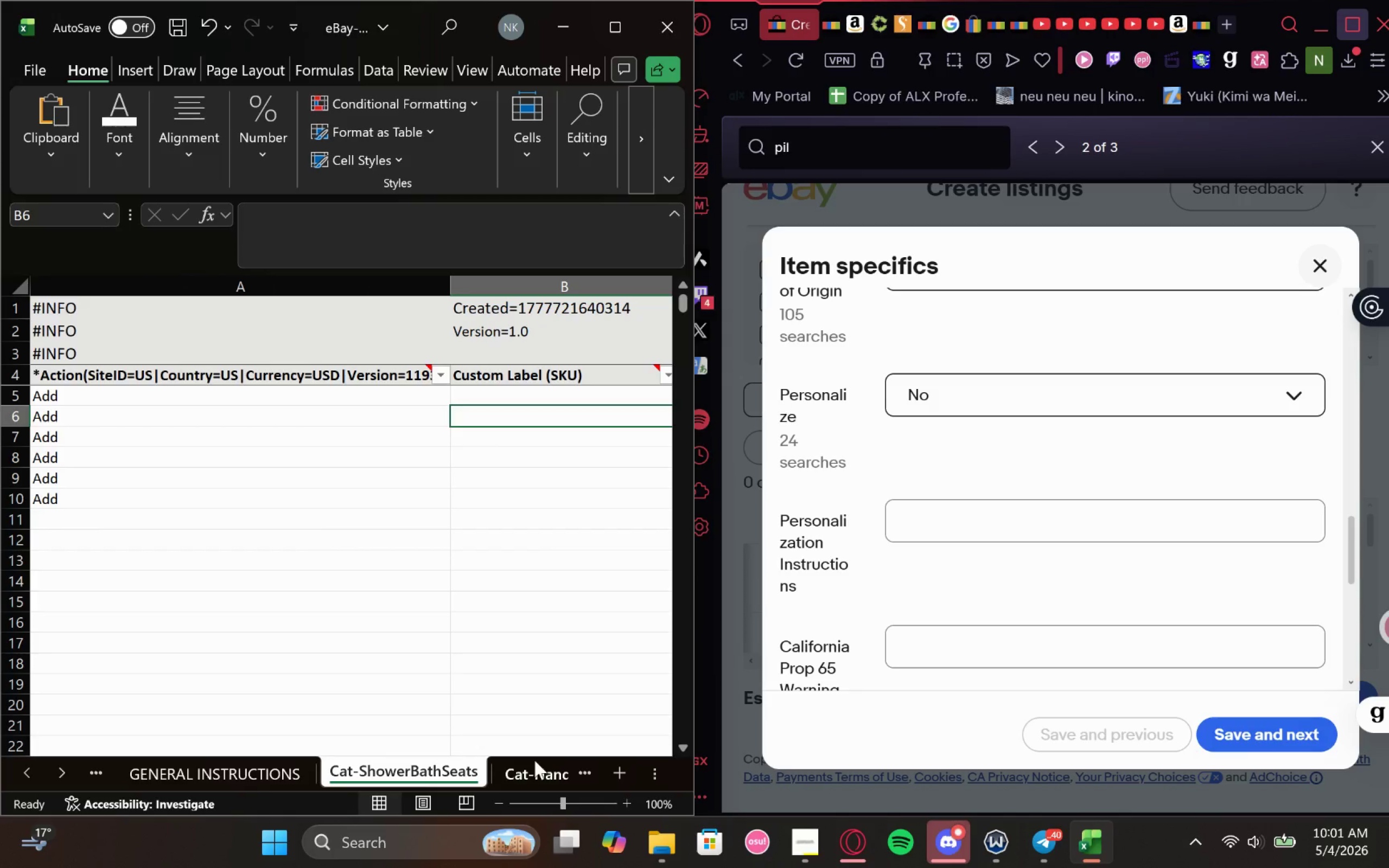 
left_click([534, 760])
 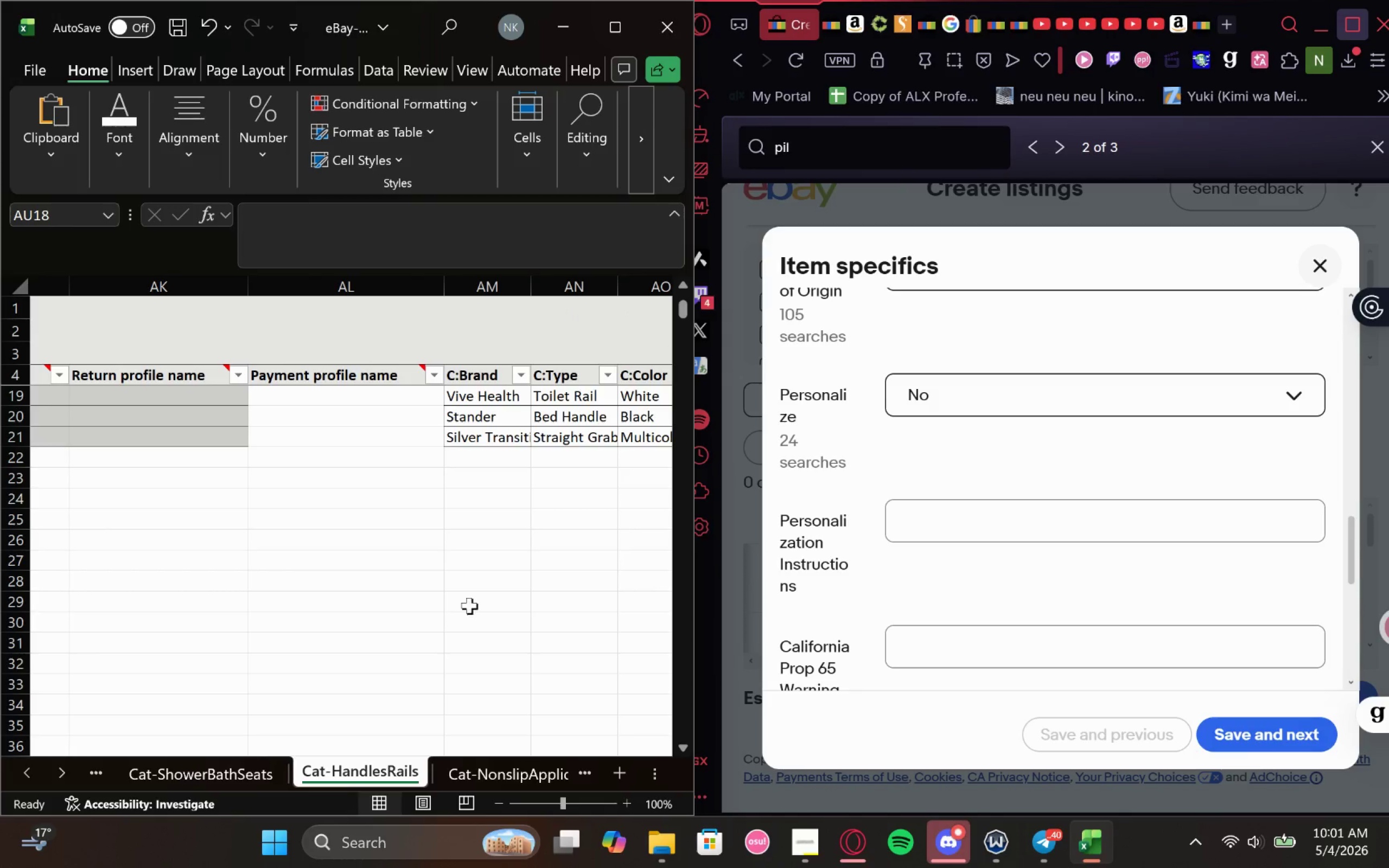 
scroll: coordinate [384, 478], scroll_direction: up, amount: 2.0
 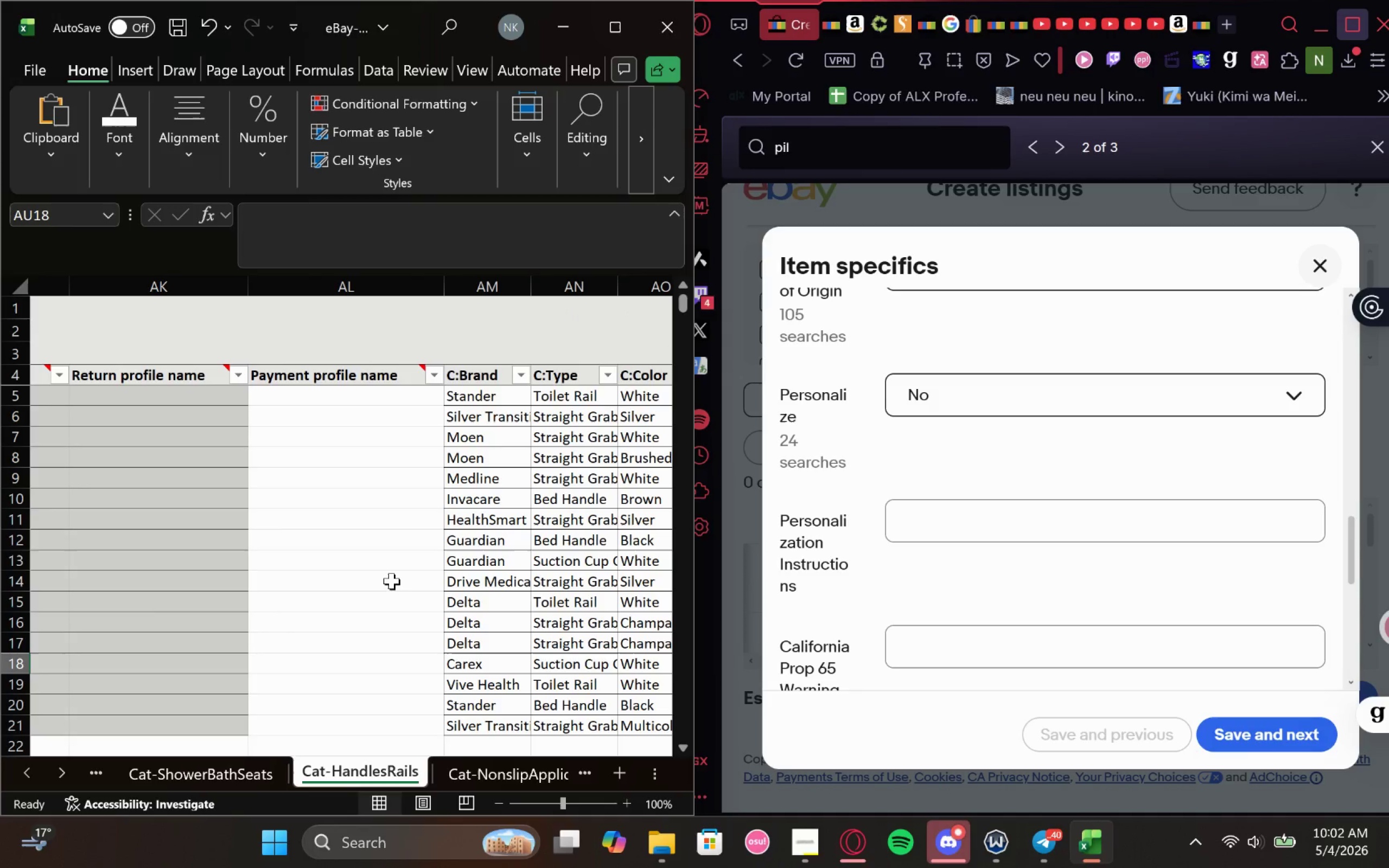 
wait(6.31)
 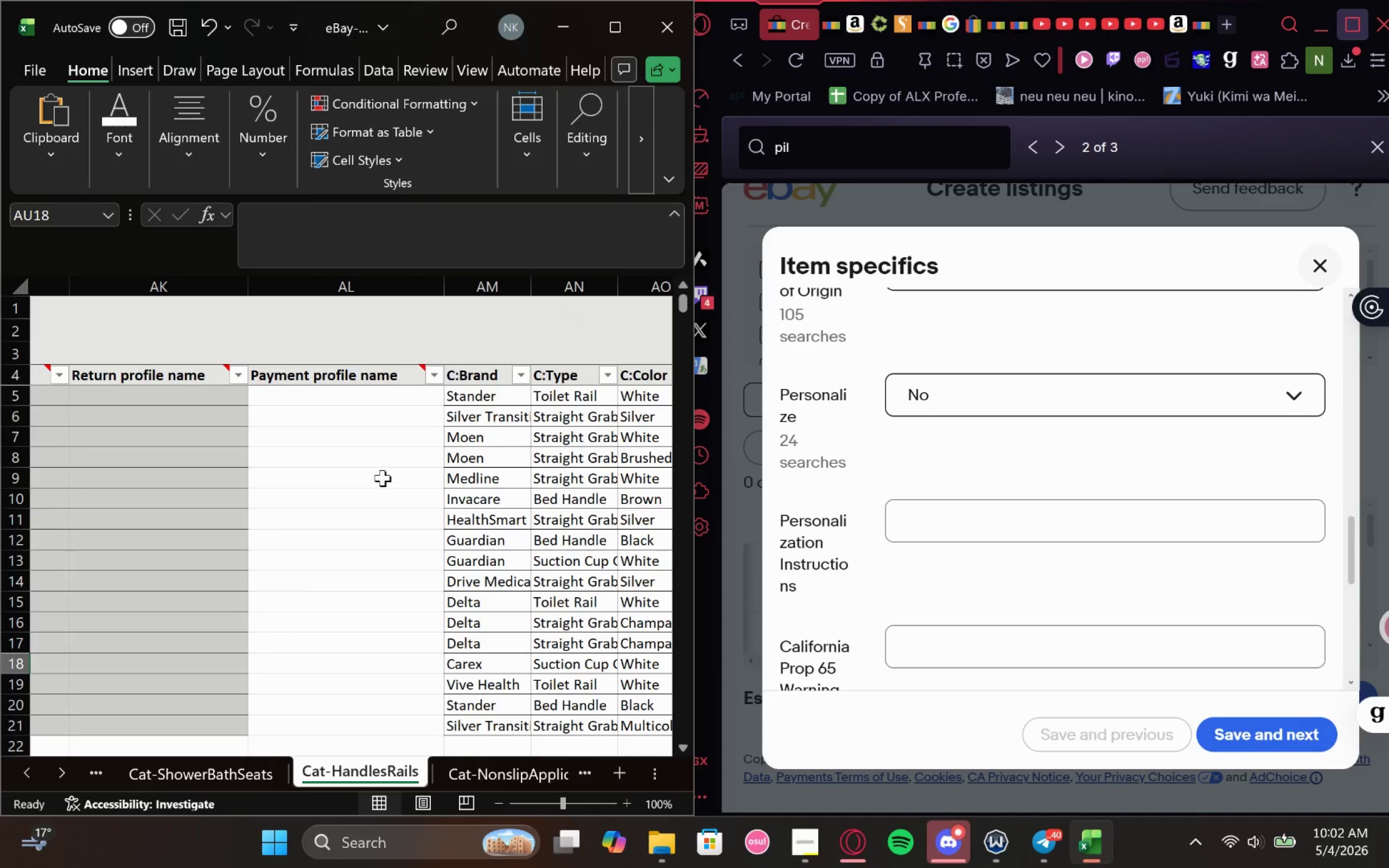 
left_click([23, 400])
 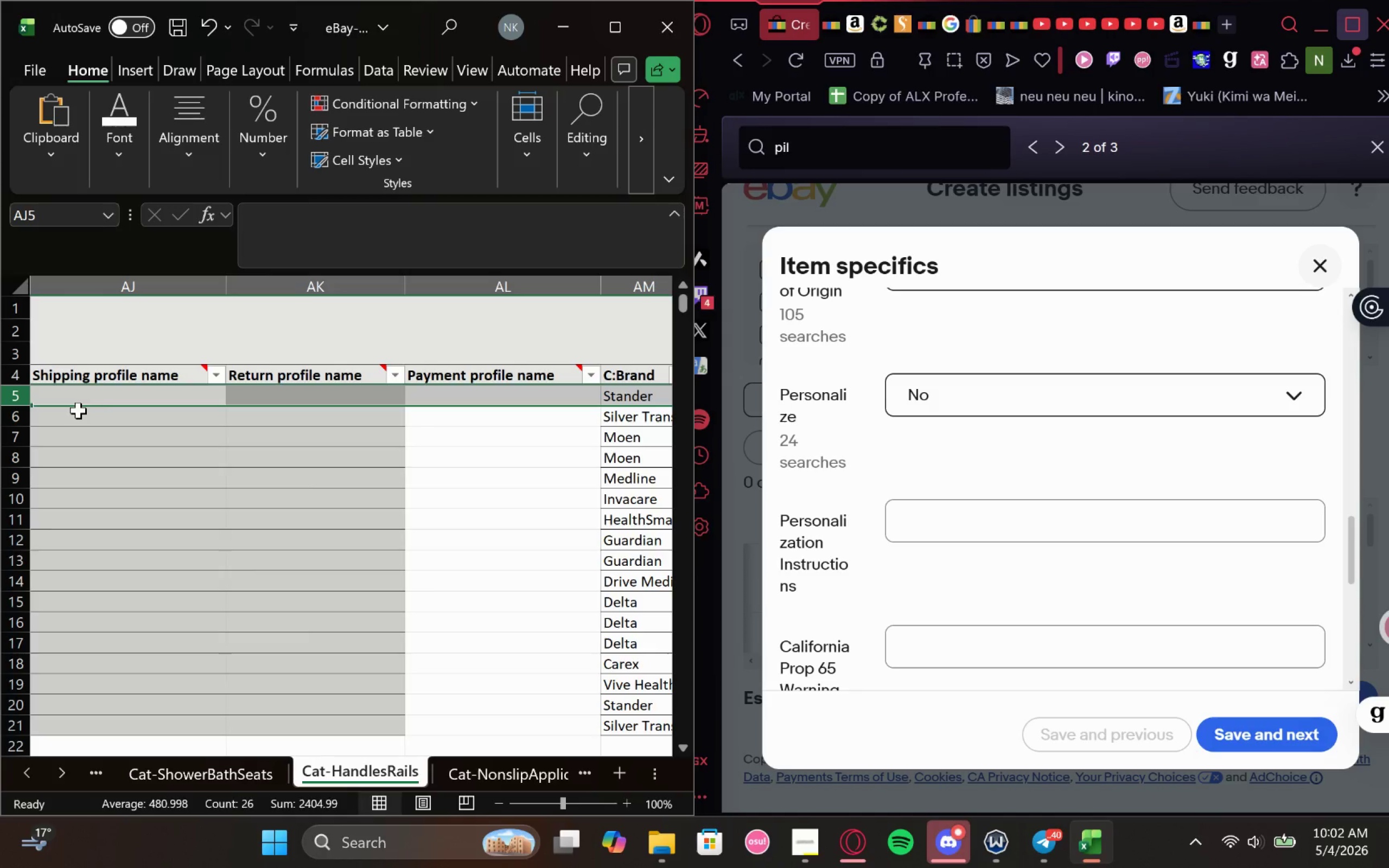 
key(ArrowDown)
 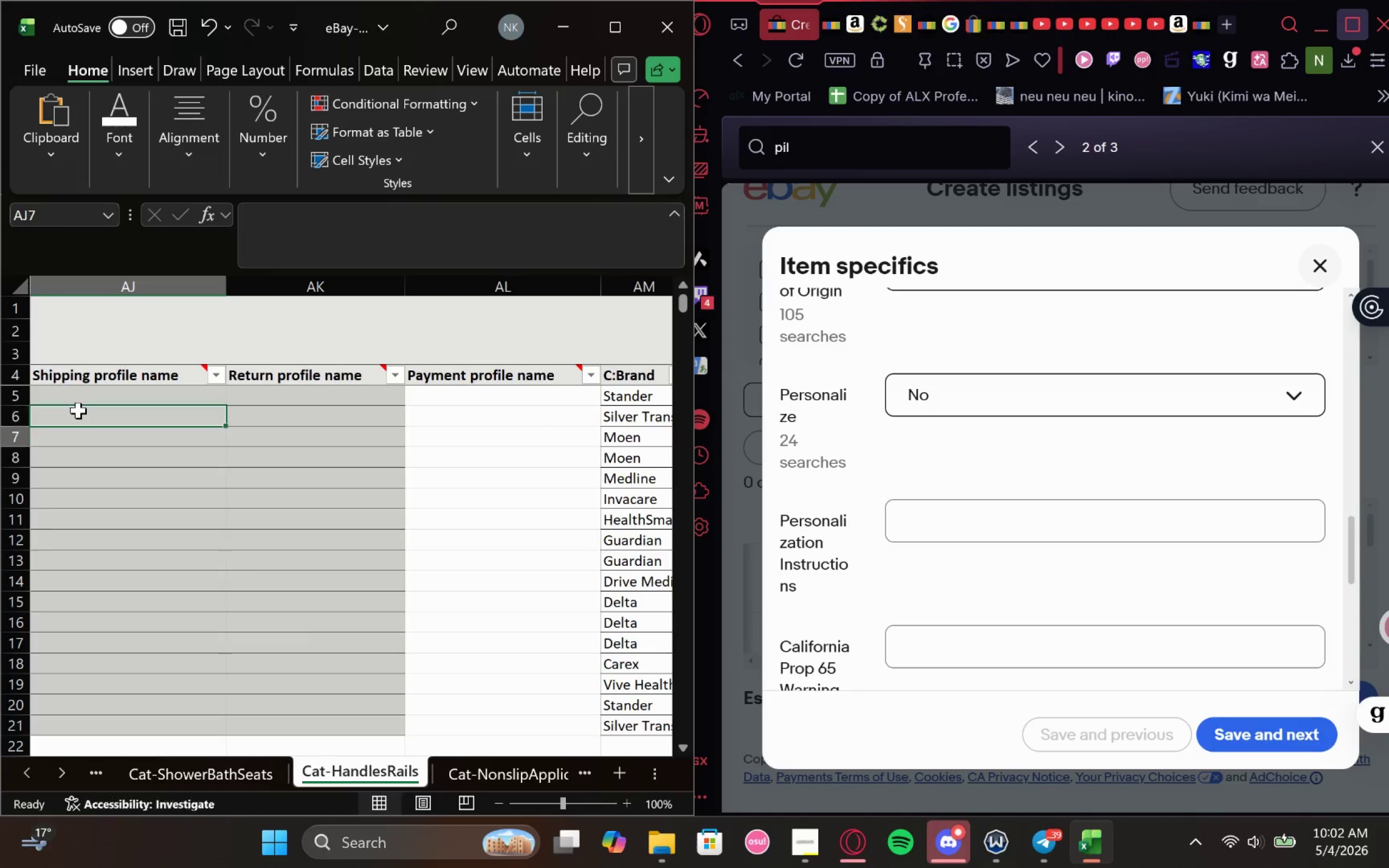 
key(ArrowDown)
 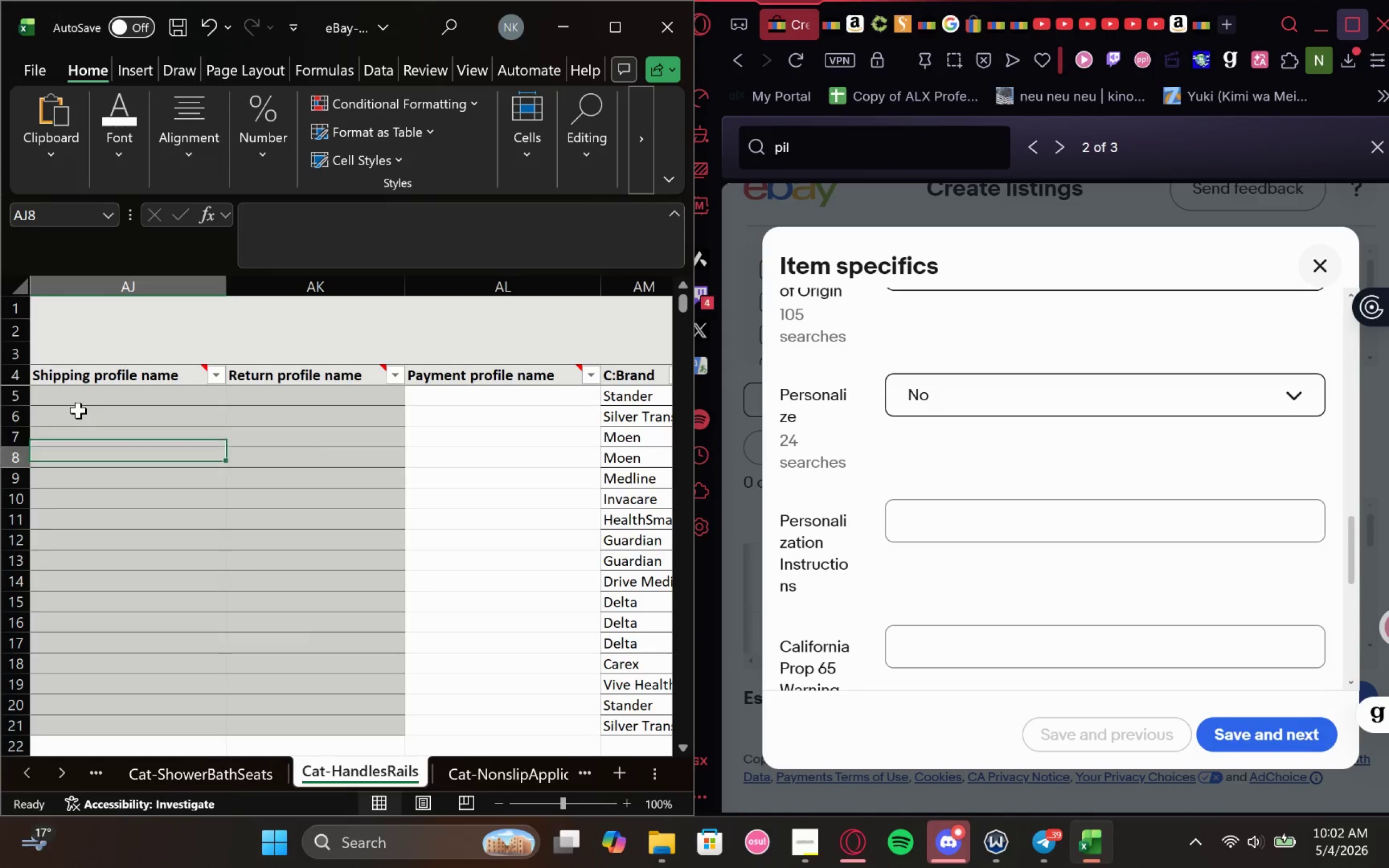 
key(ArrowDown)
 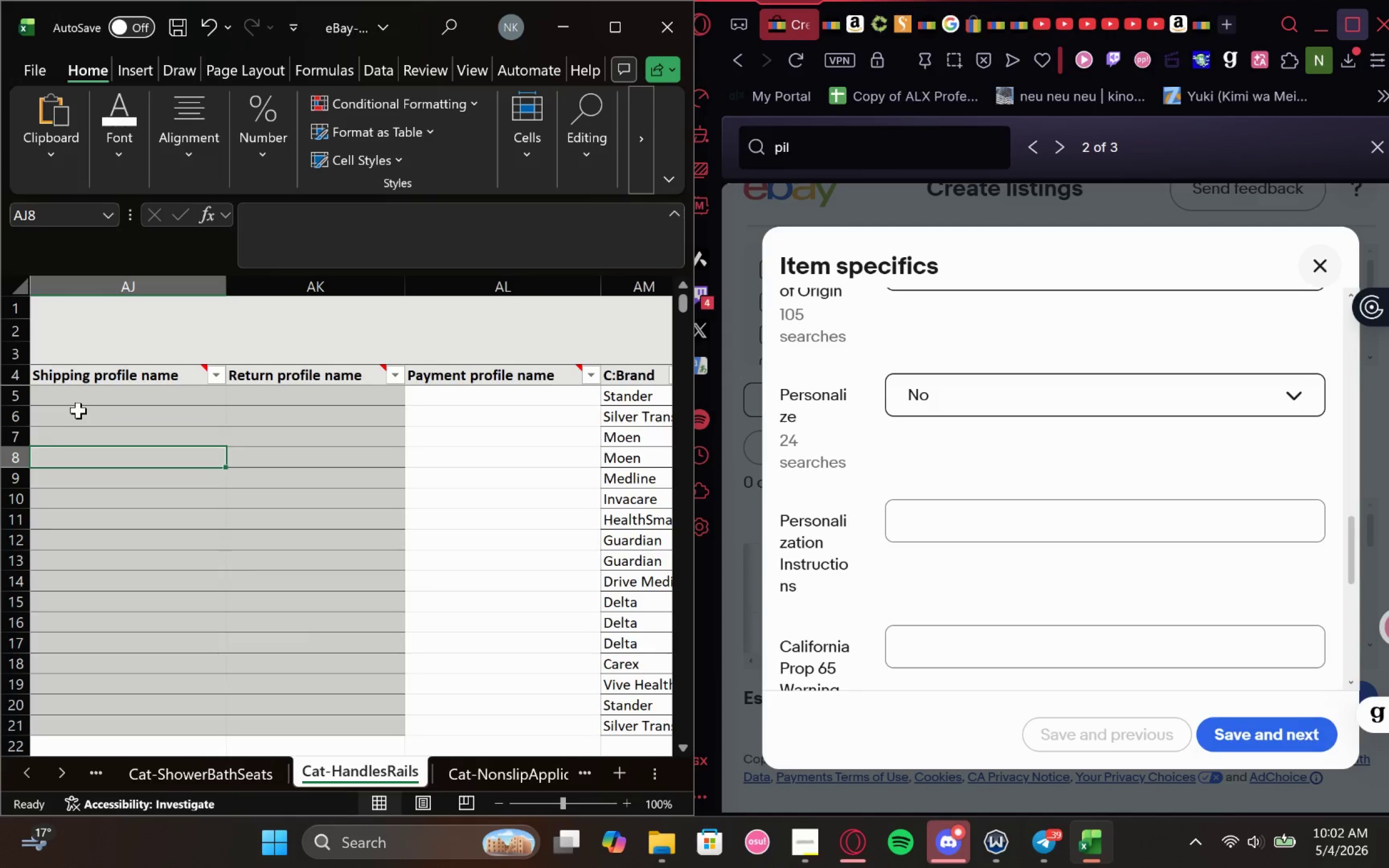 
key(ArrowDown)
 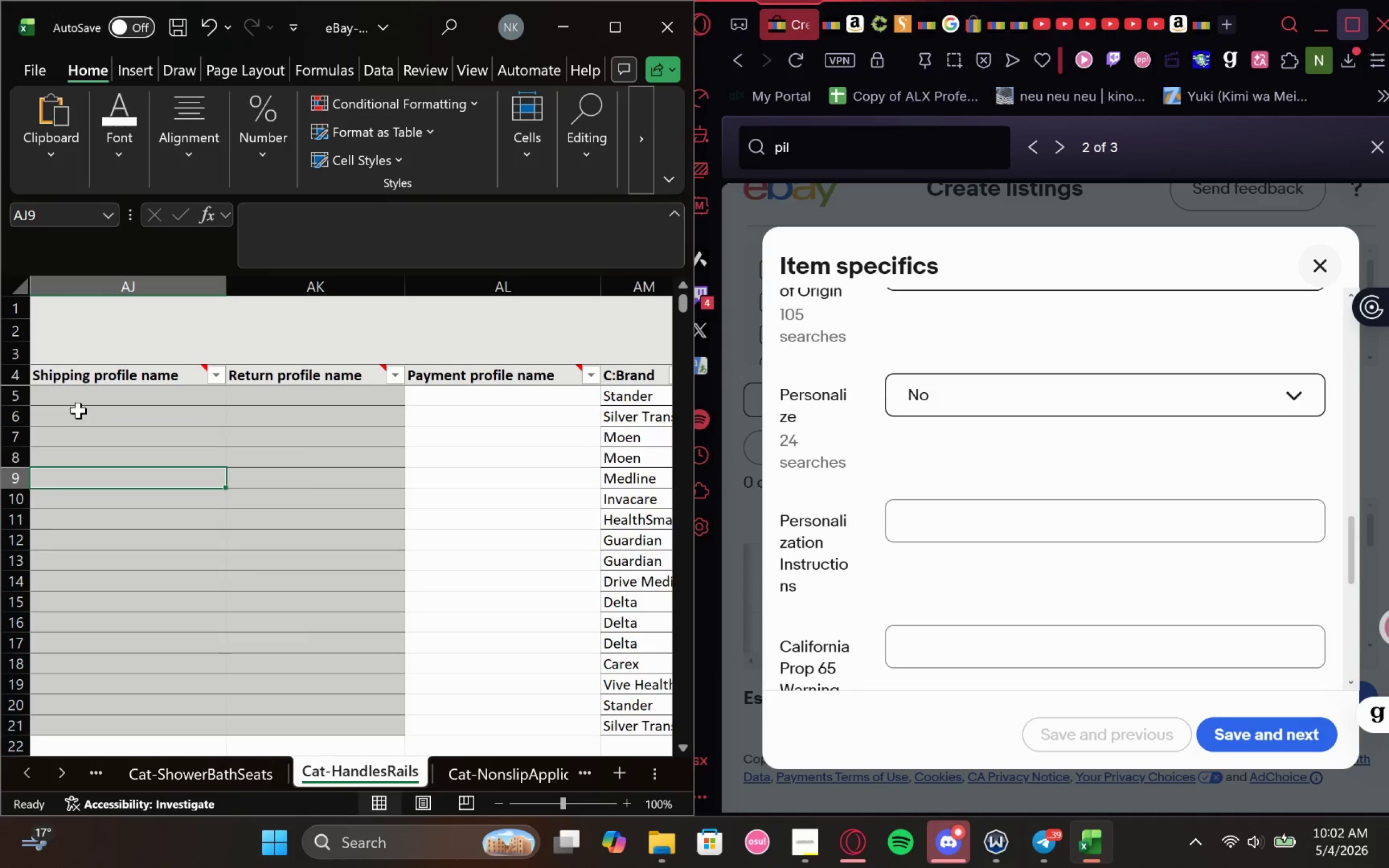 
key(ArrowDown)
 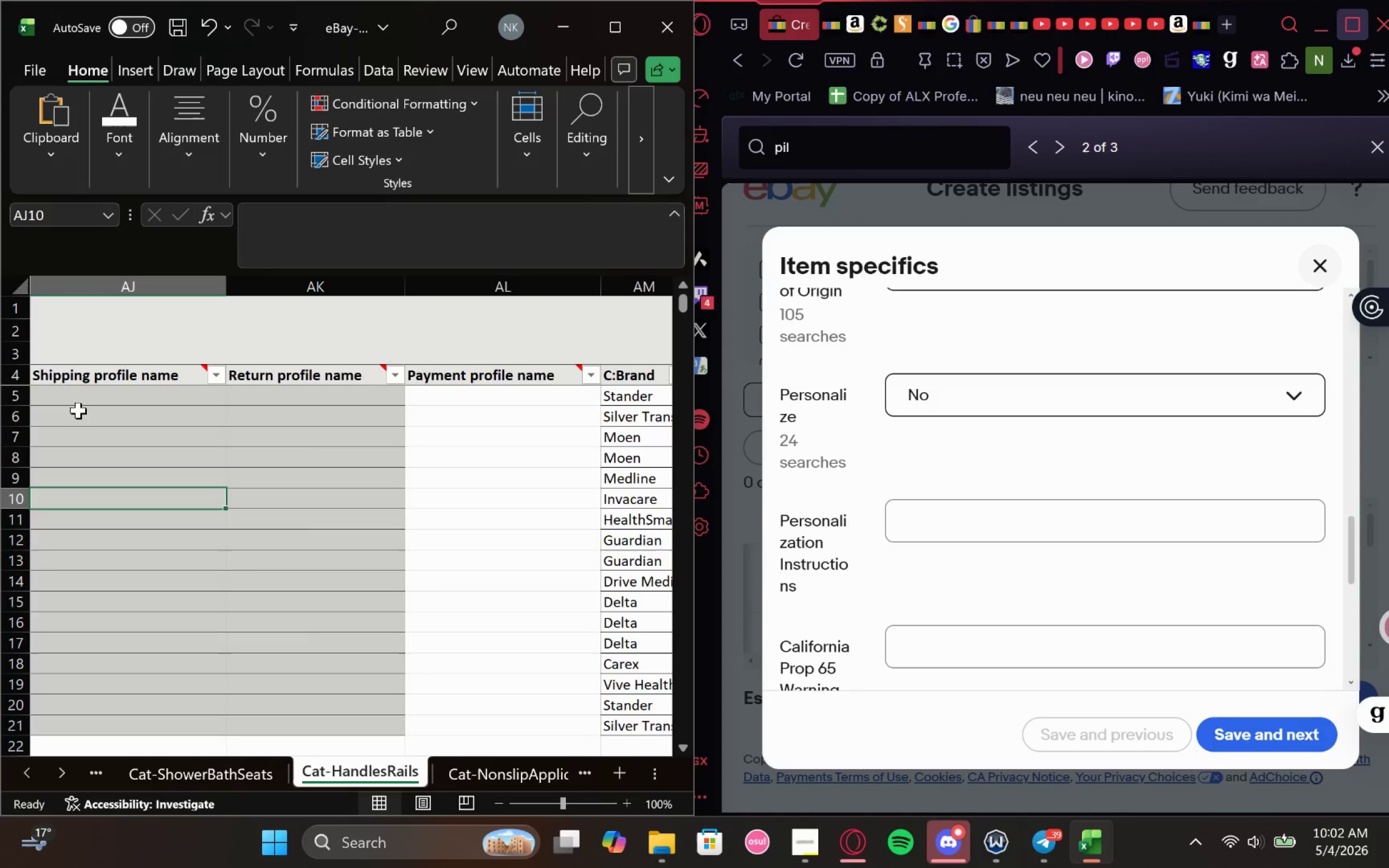 
key(ArrowDown)
 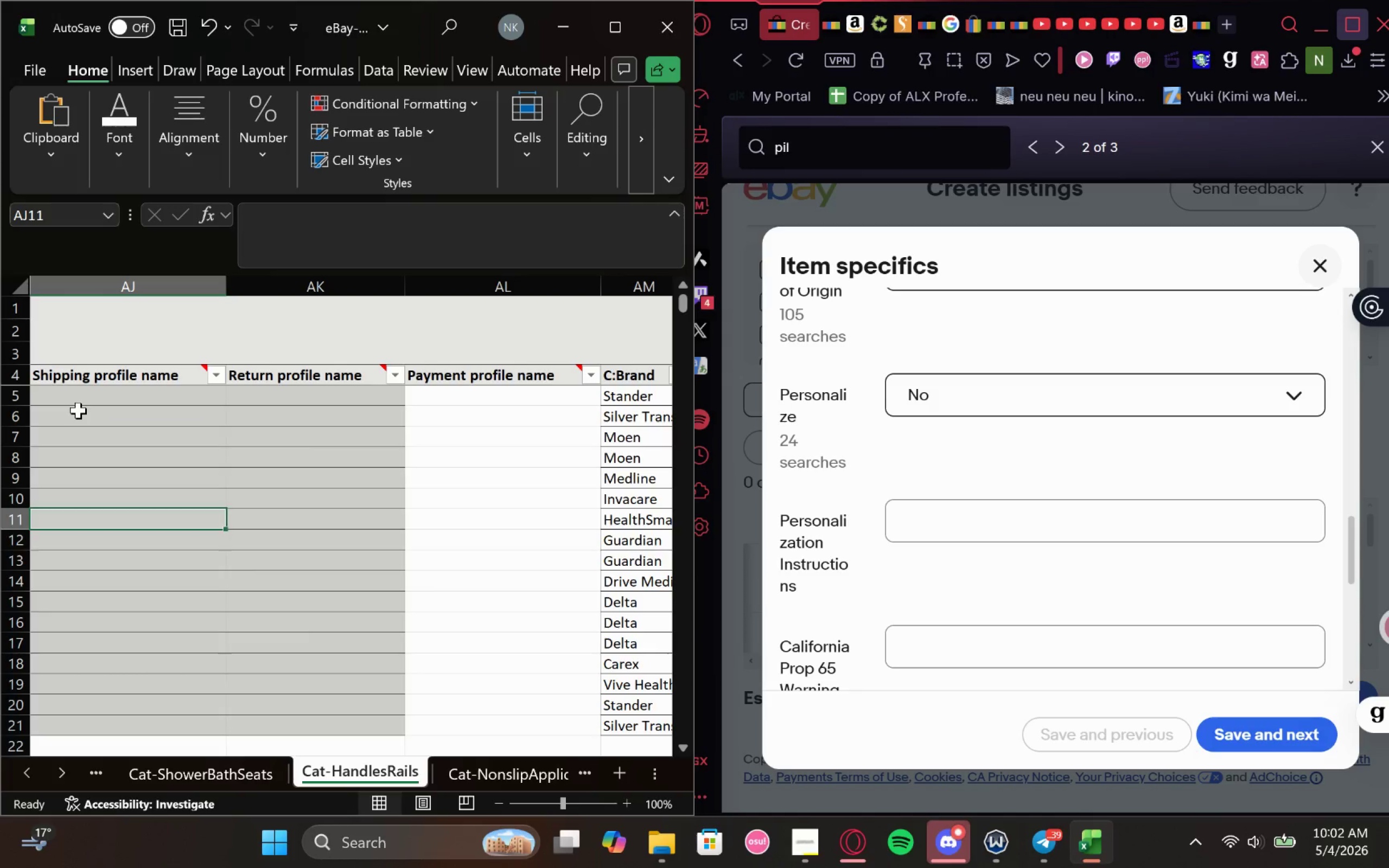 
key(ArrowDown)
 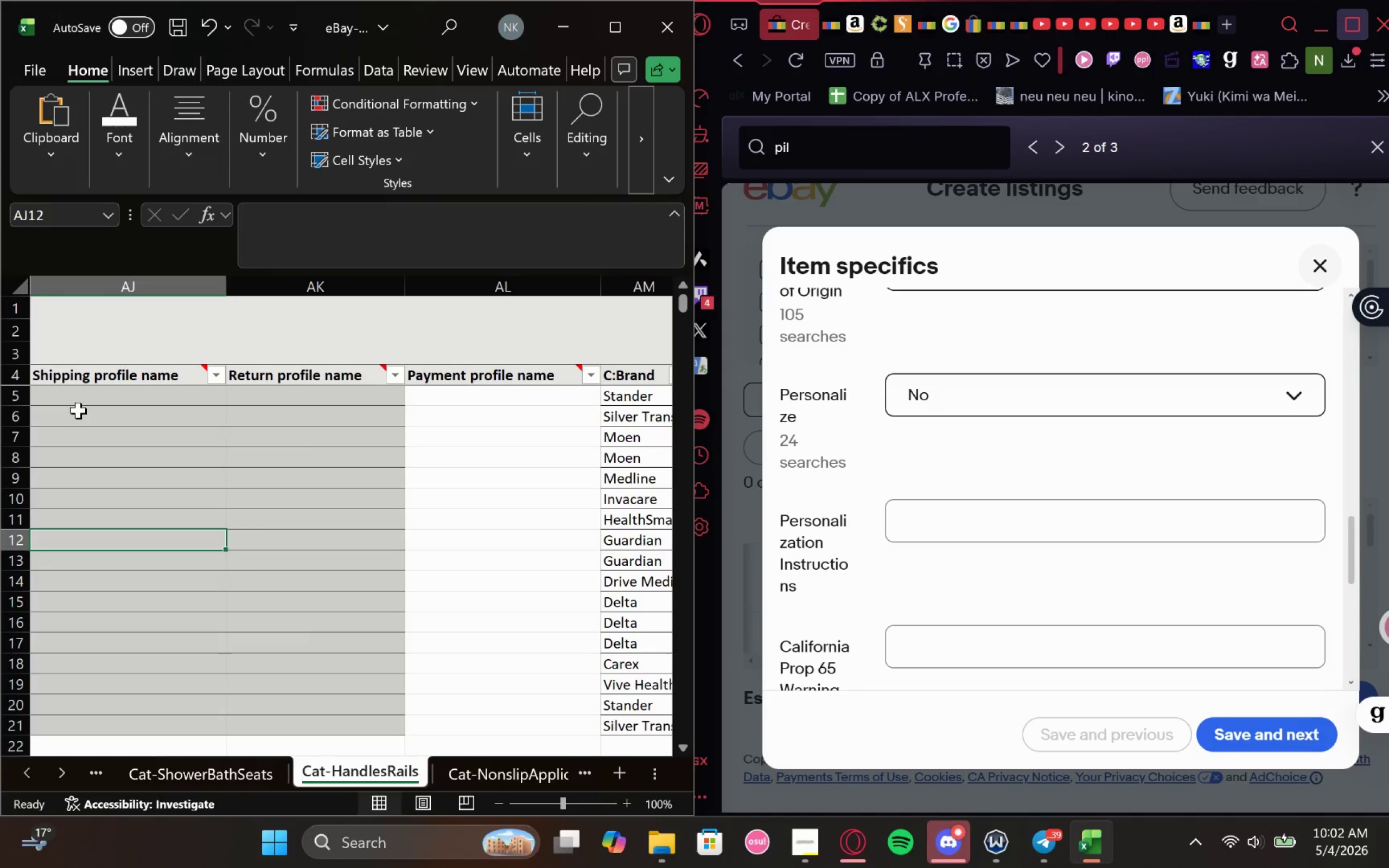 
key(ArrowDown)
 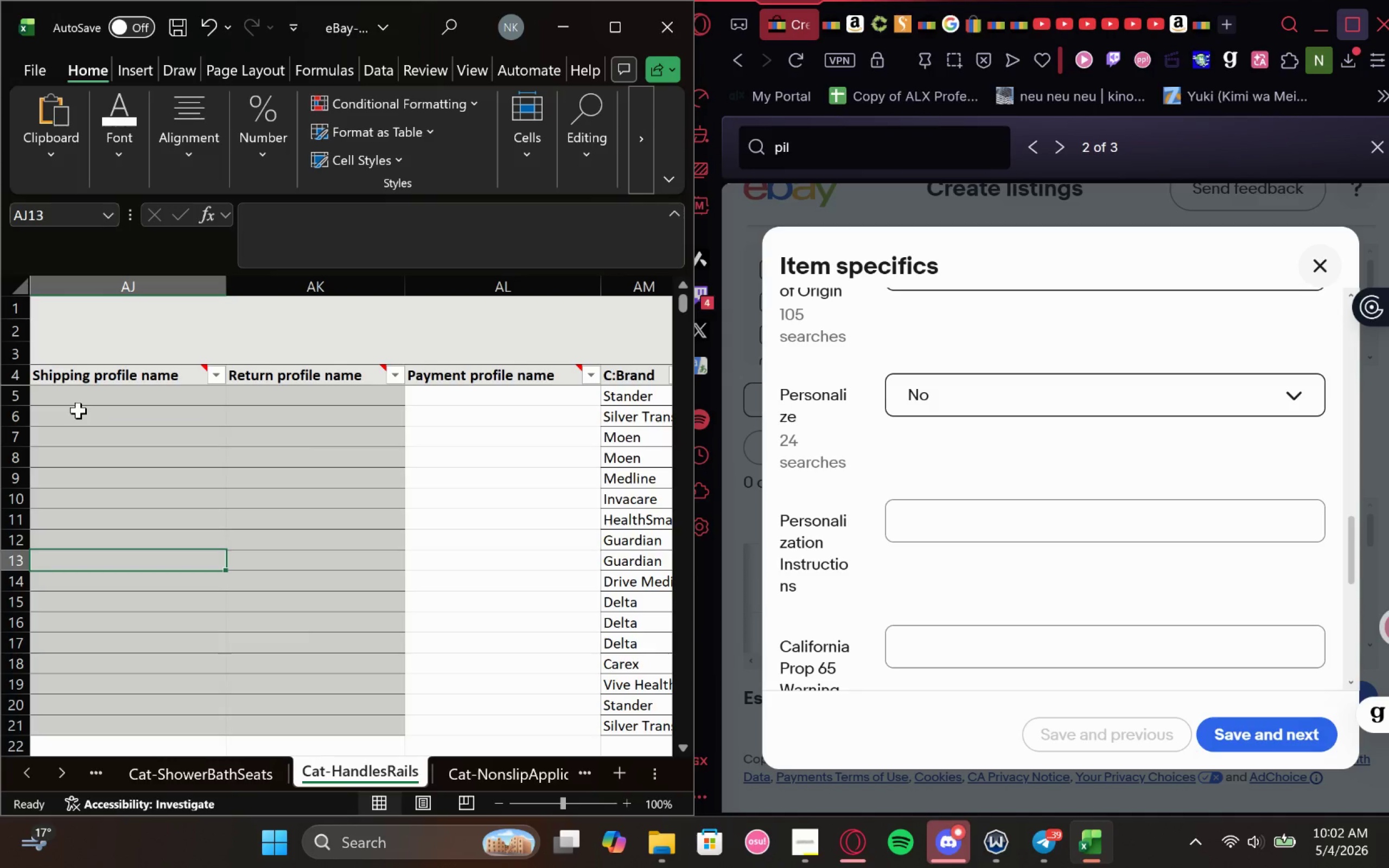 
key(ArrowDown)
 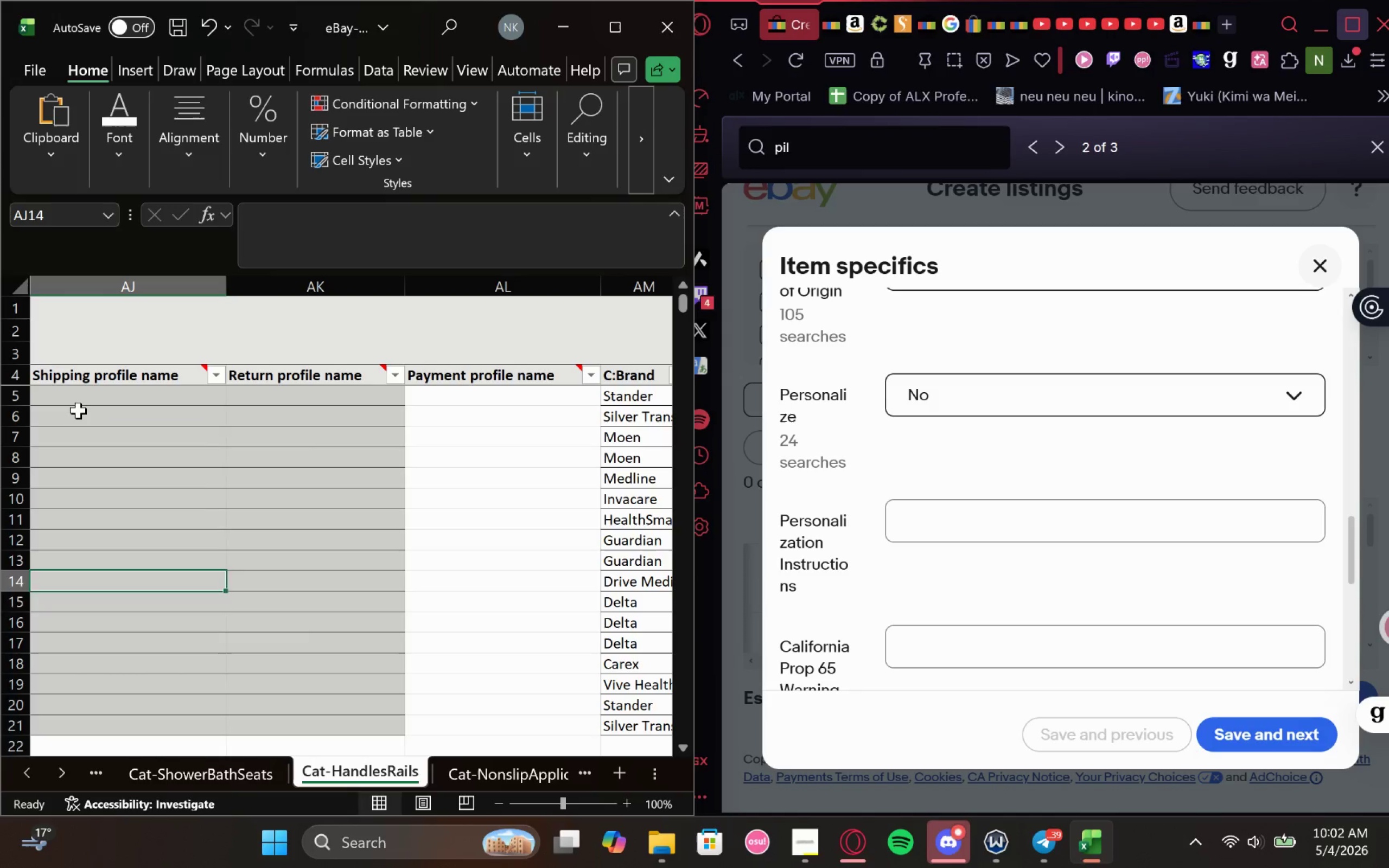 
key(ArrowDown)
 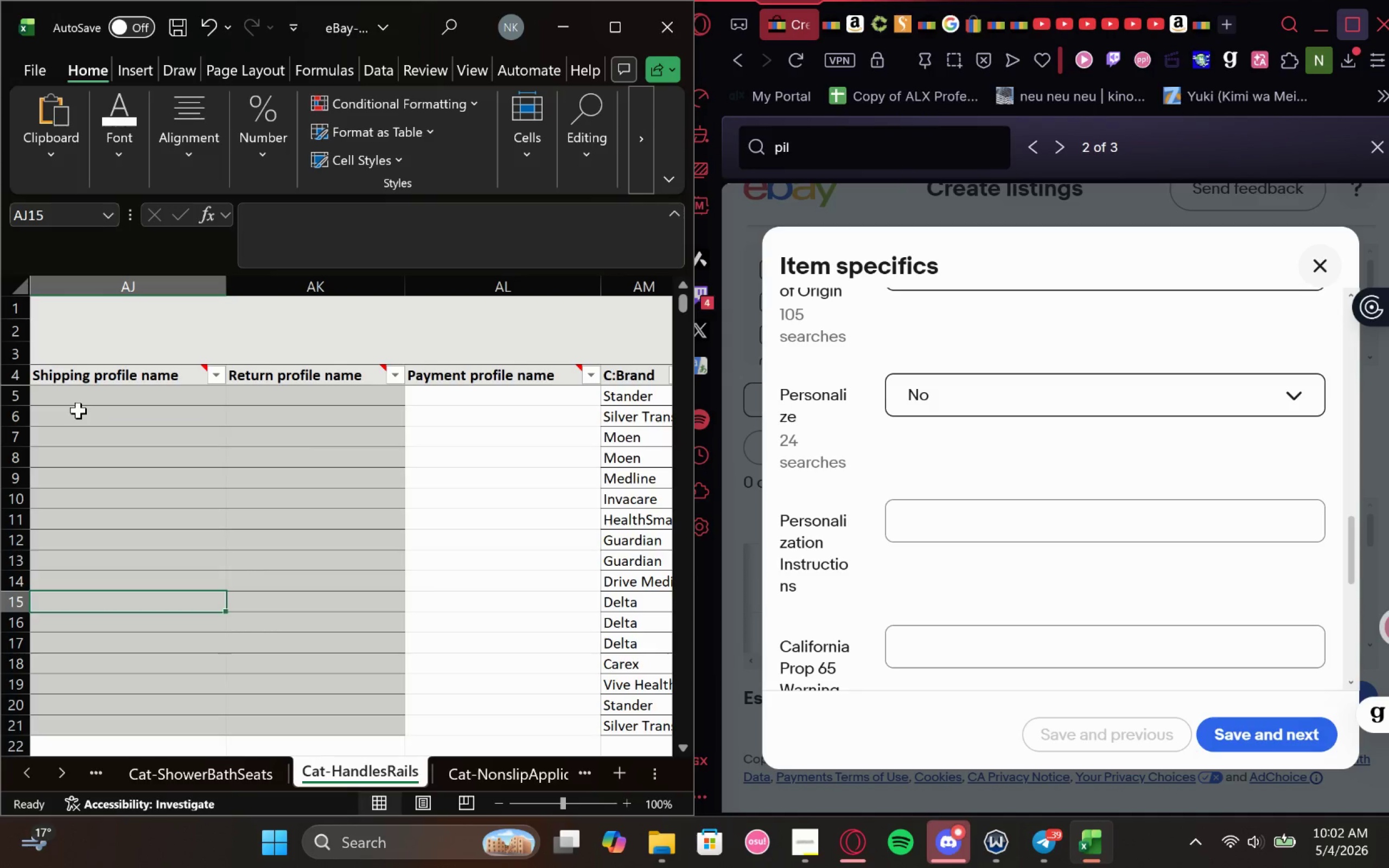 
key(ArrowDown)
 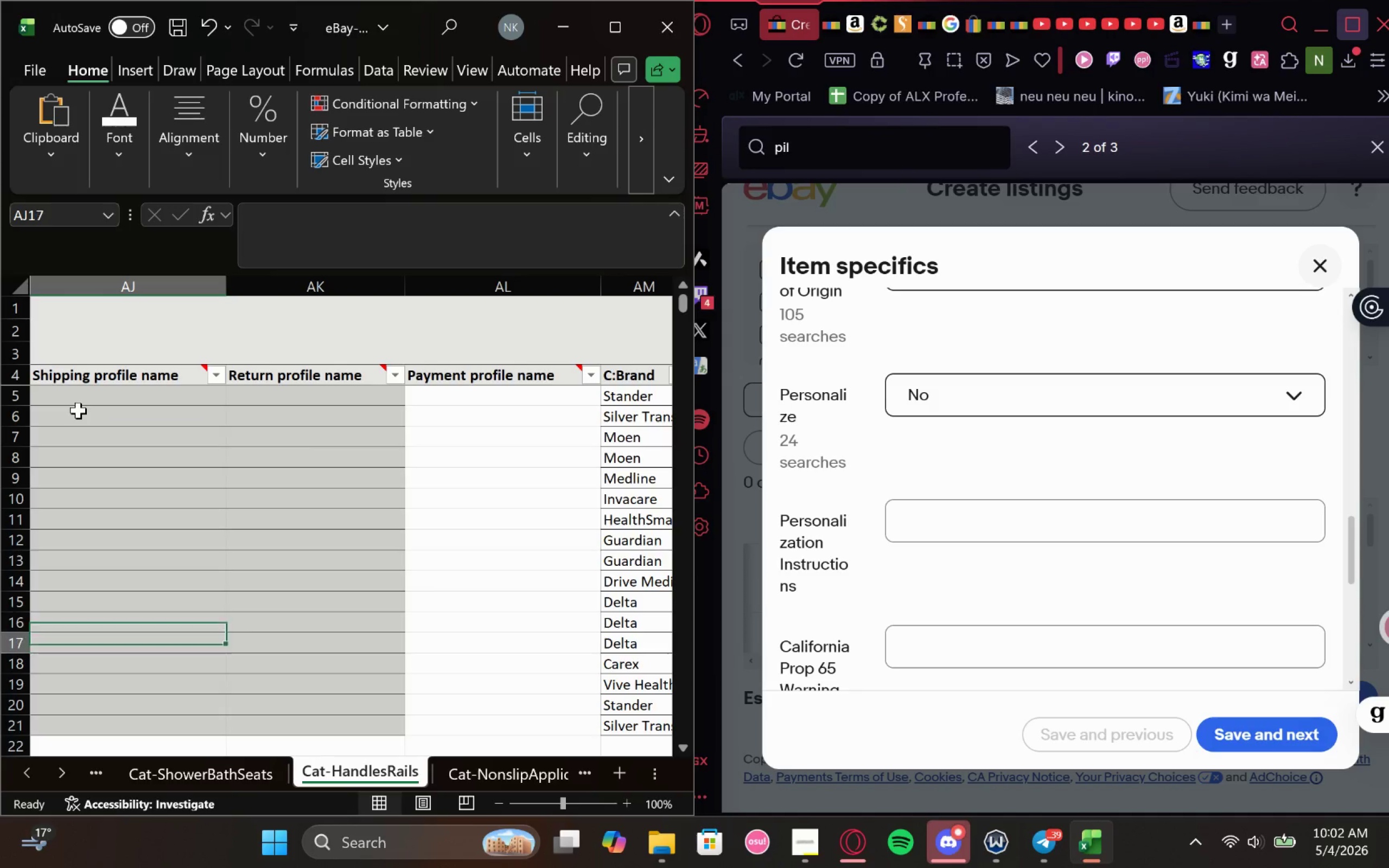 
key(ArrowDown)
 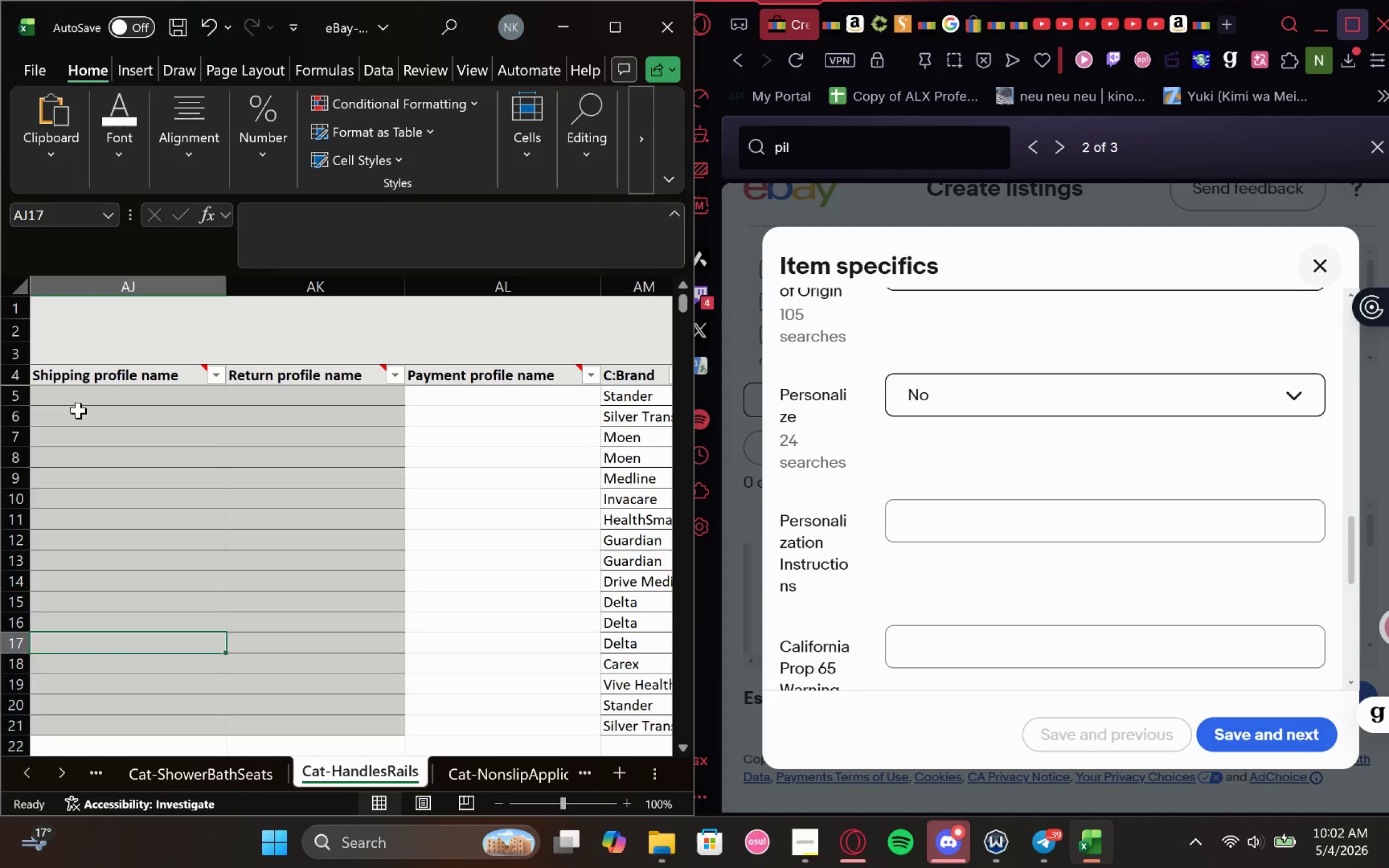 
key(ArrowDown)
 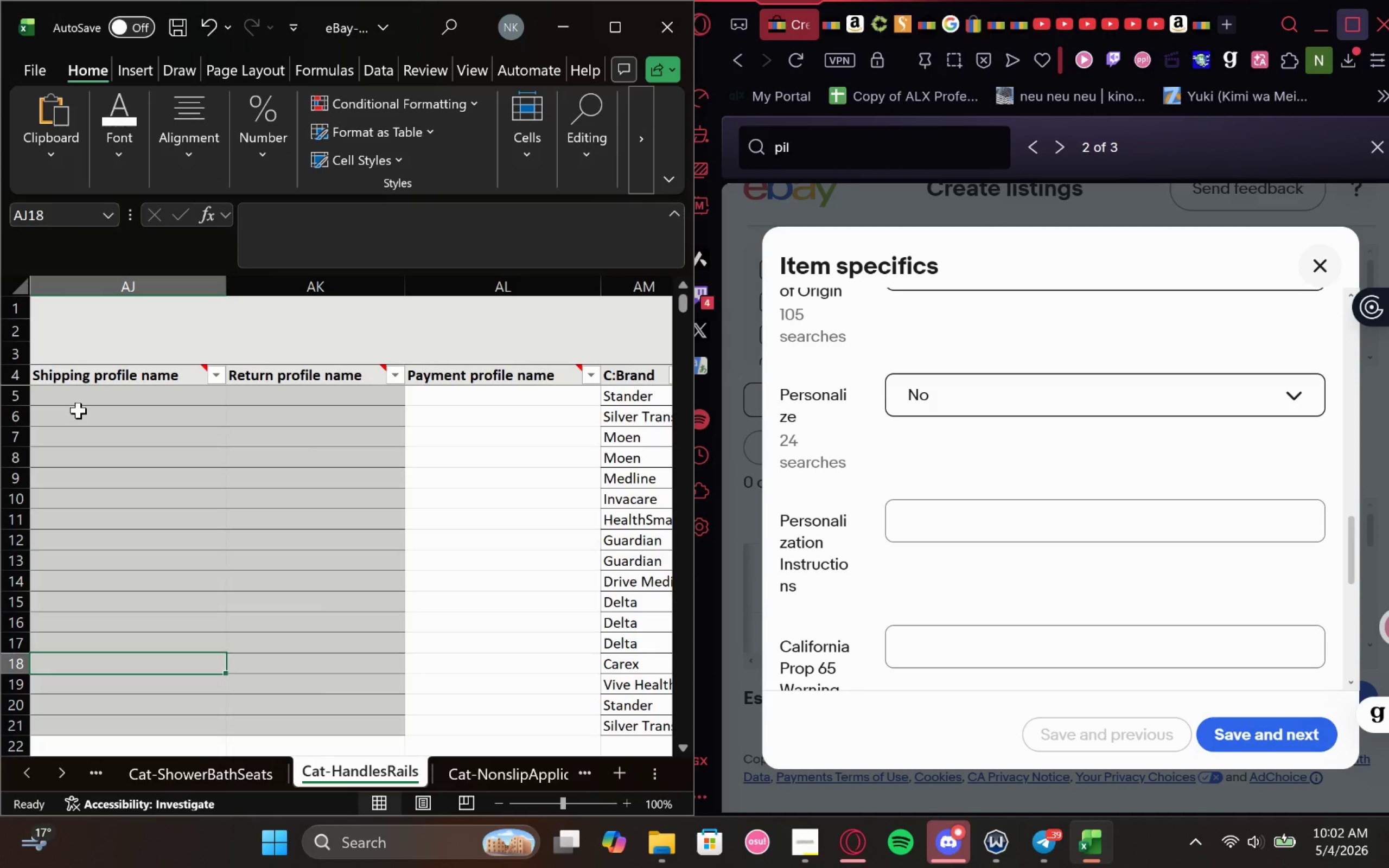 
key(ArrowDown)
 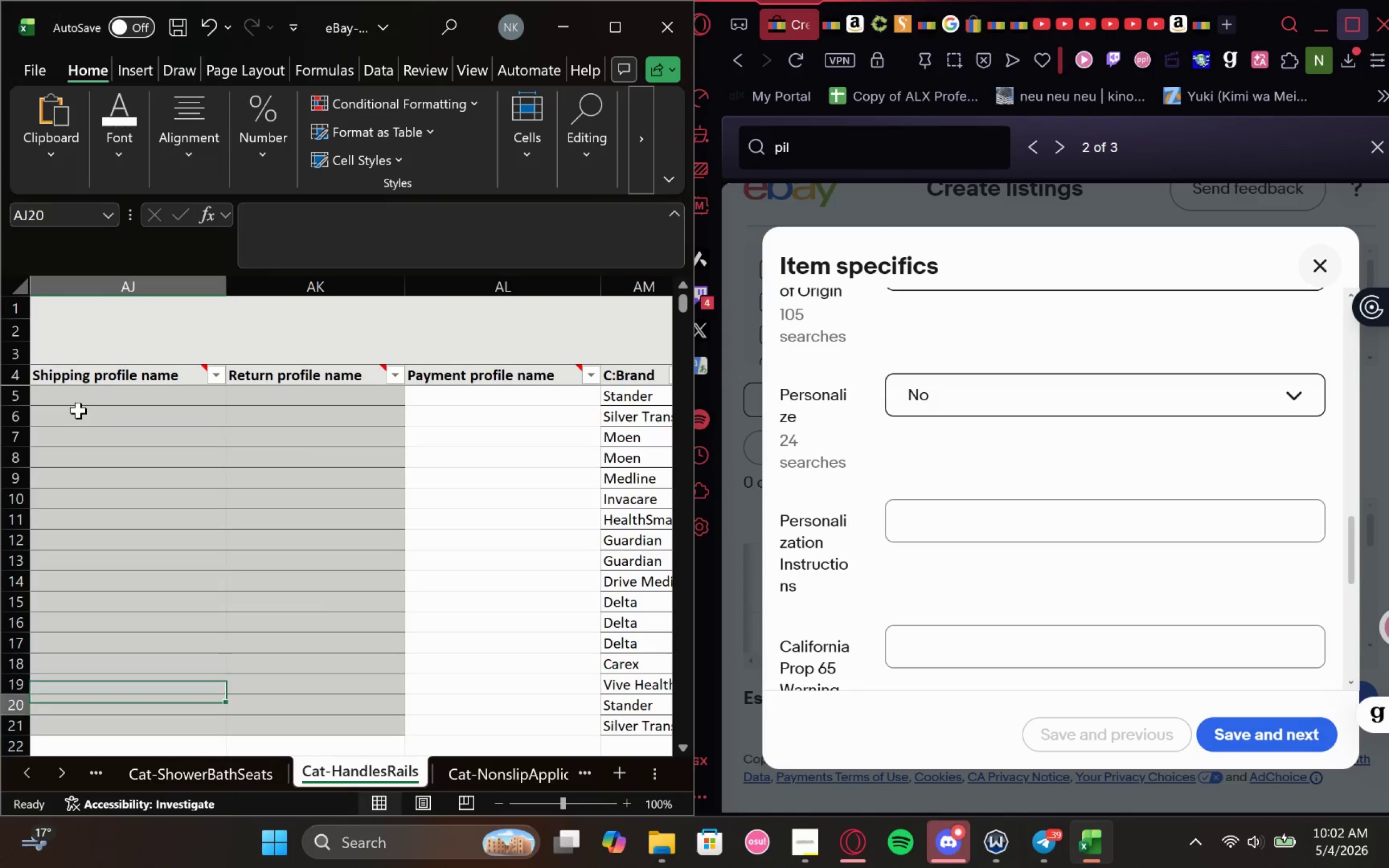 
key(ArrowDown)
 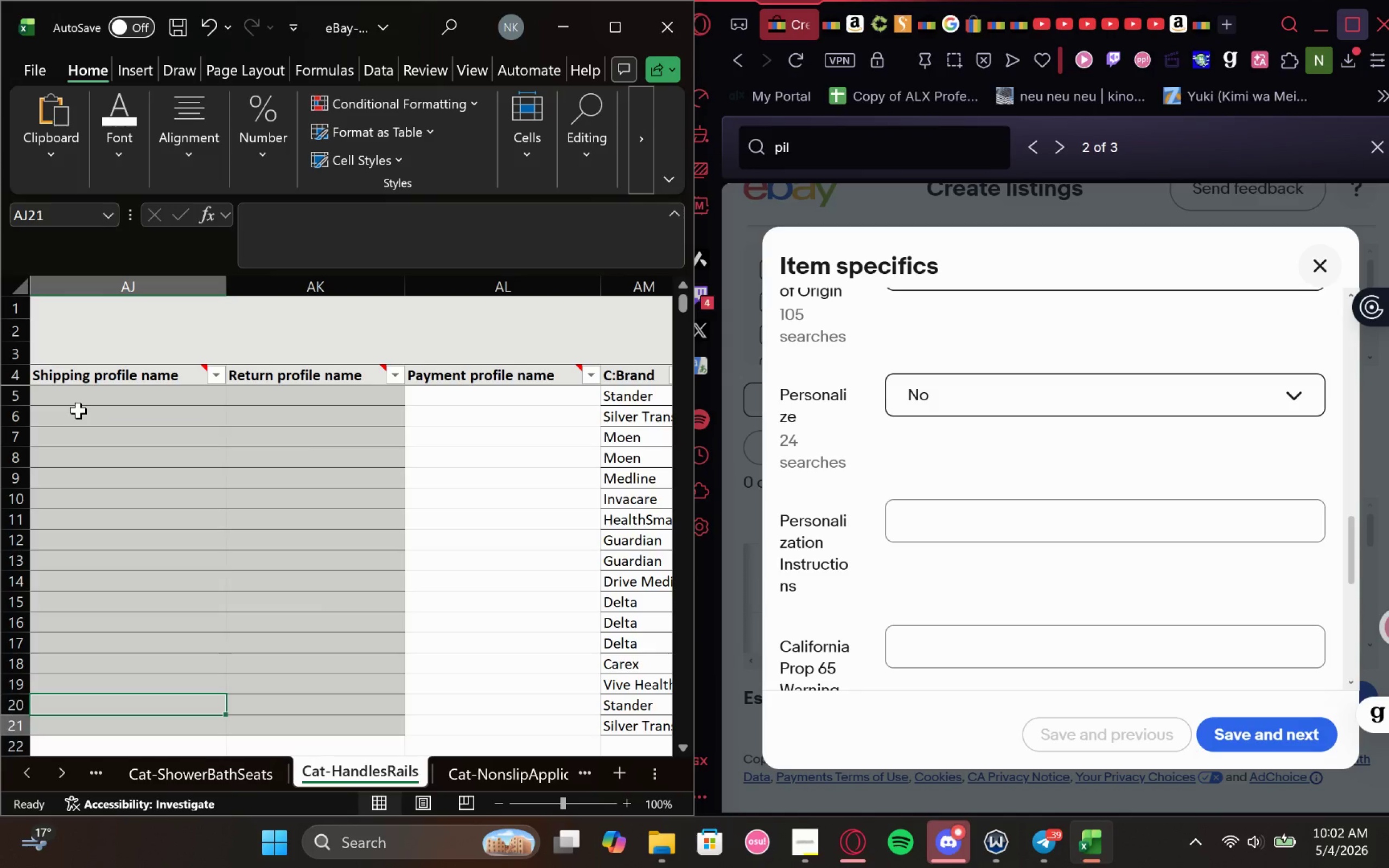 
key(ArrowDown)
 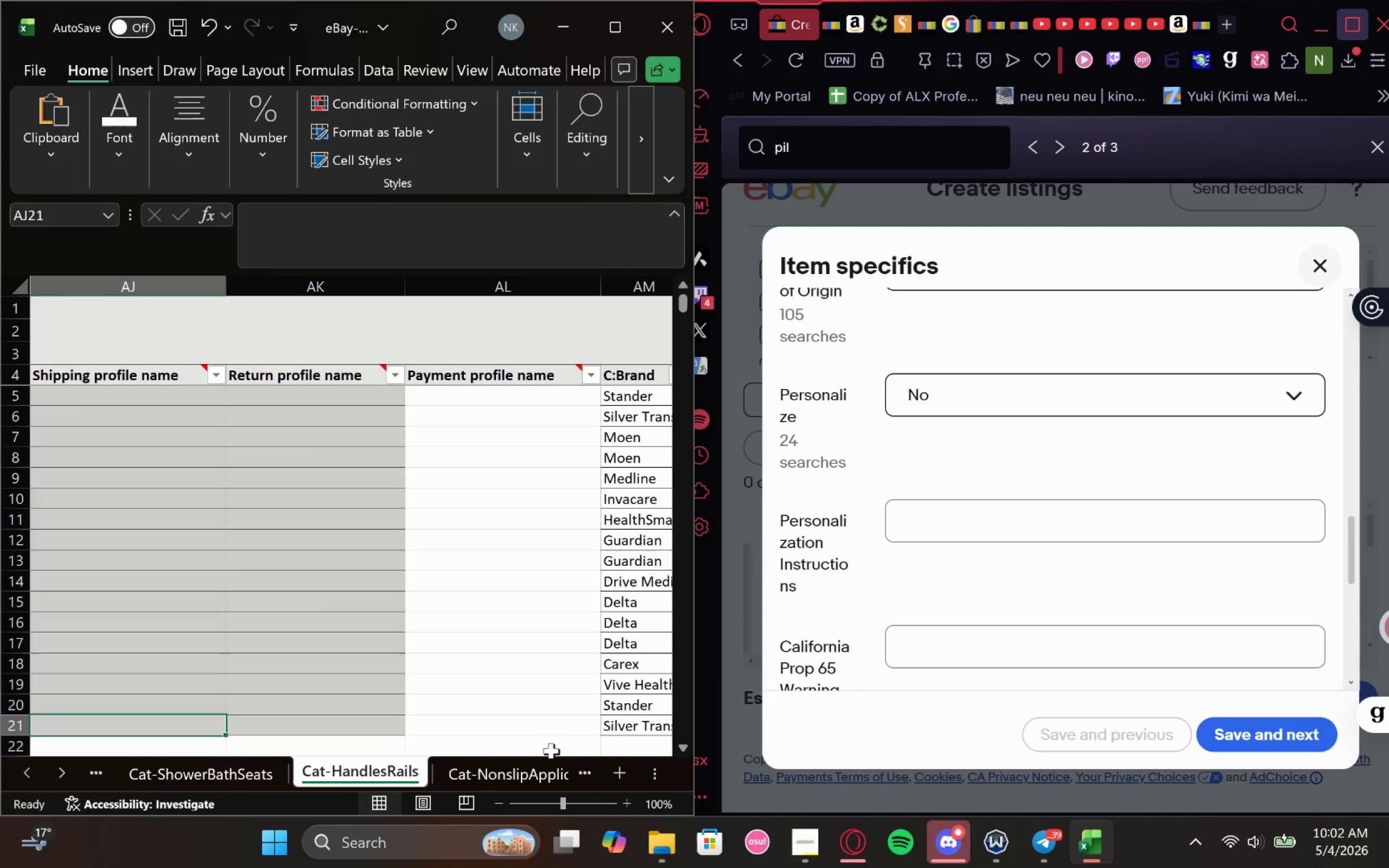 
left_click([496, 772])
 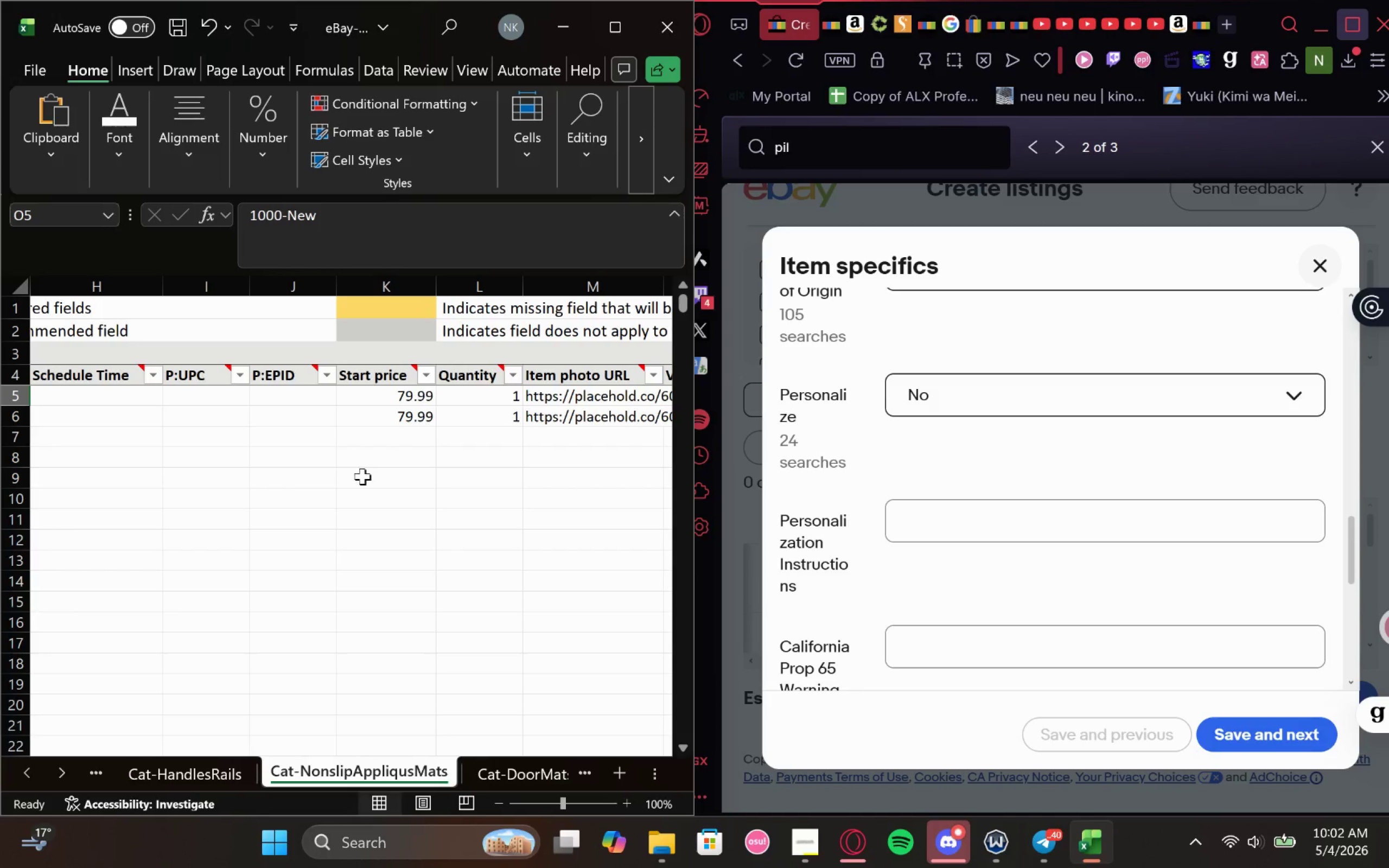 
left_click([484, 775])
 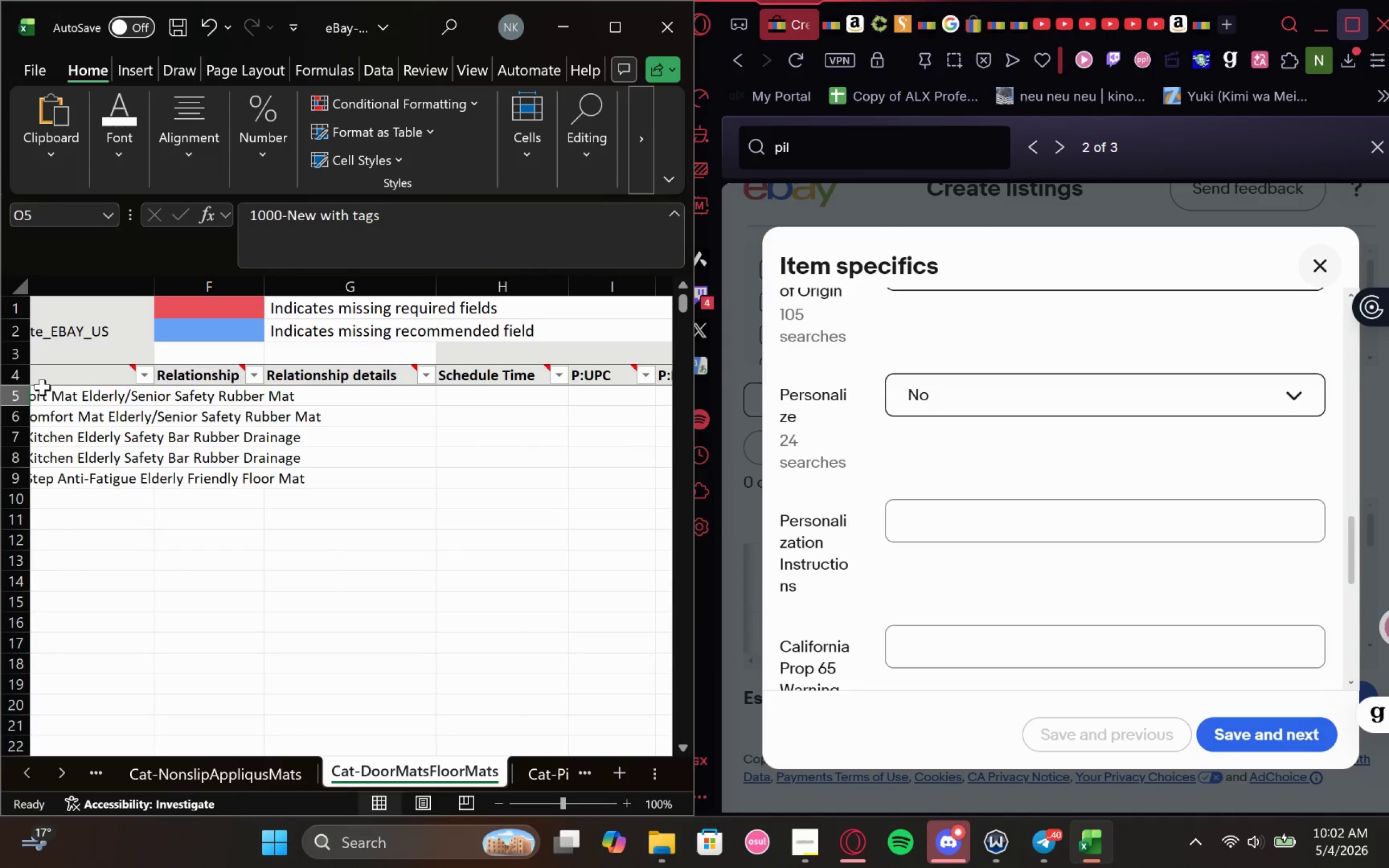 
left_click([88, 397])
 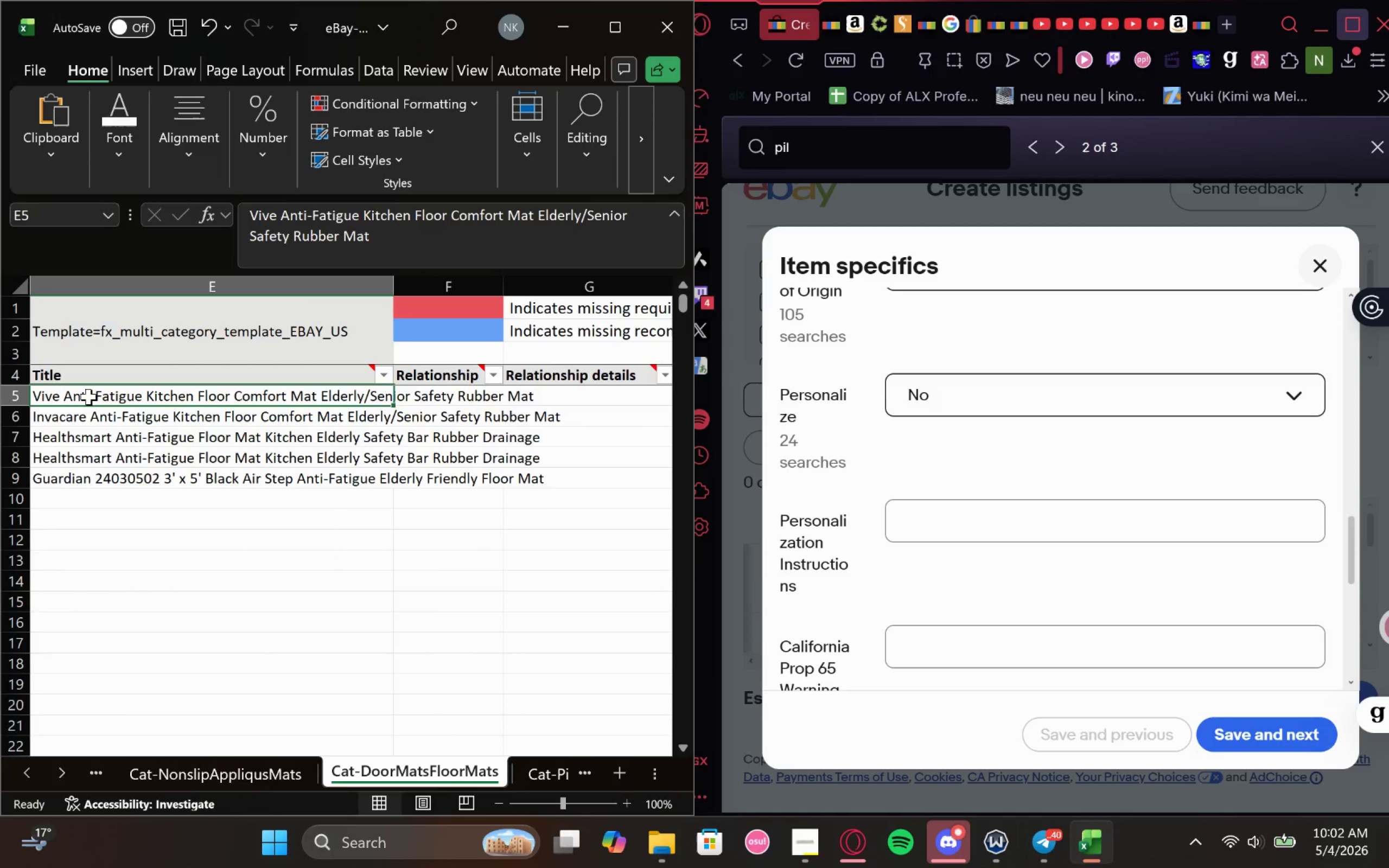 
key(ArrowDown)
 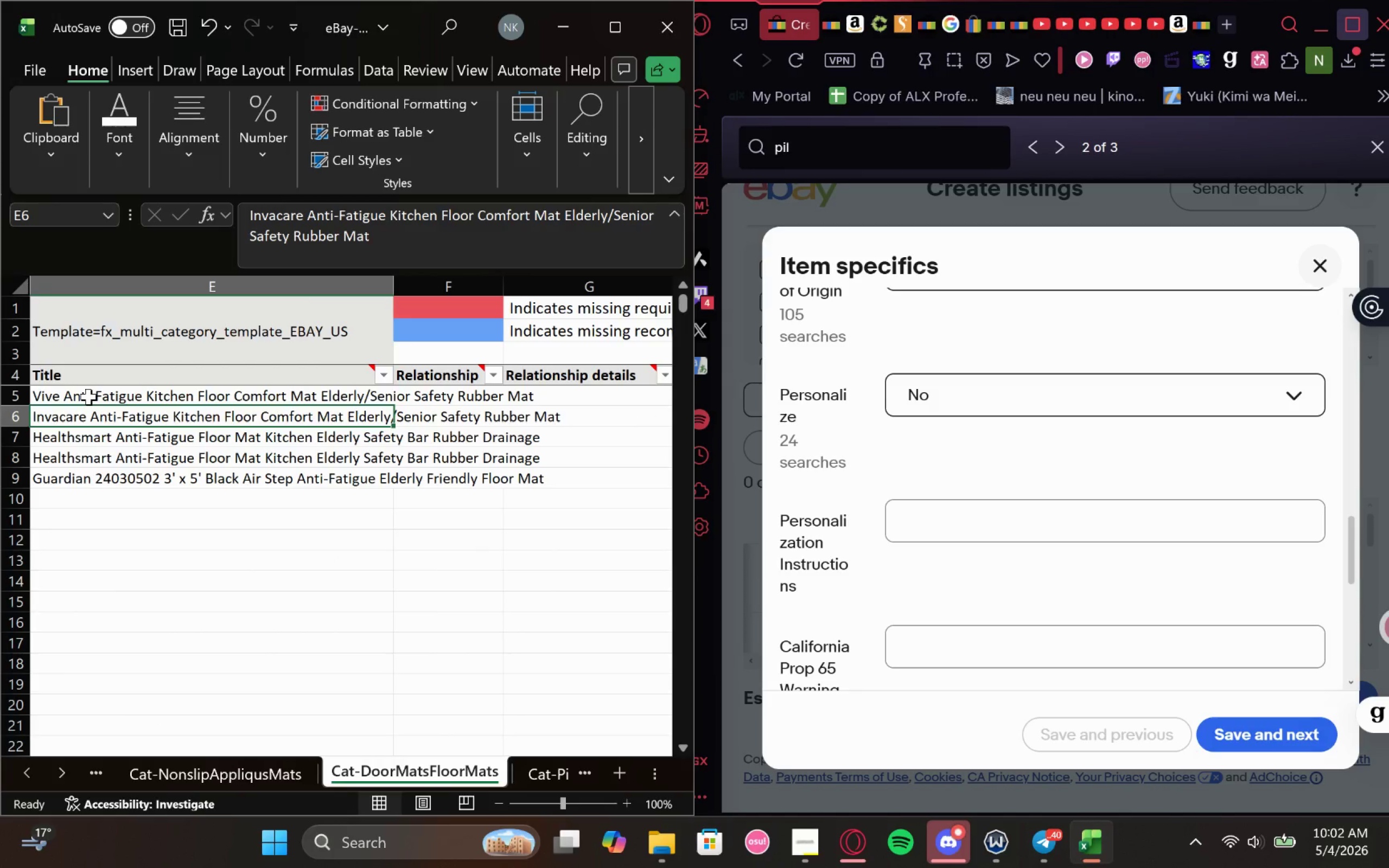 
key(ArrowDown)
 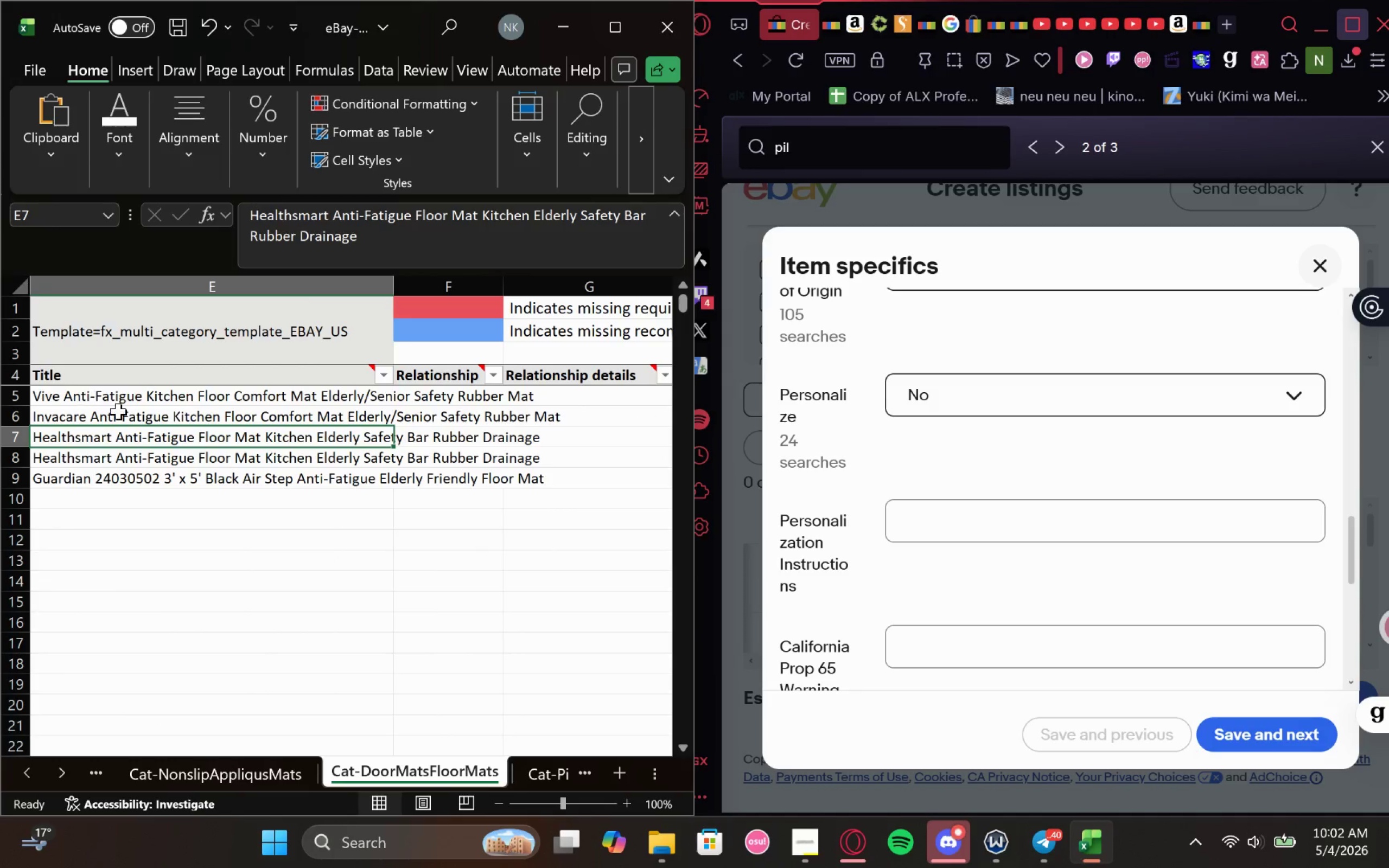 
key(ArrowDown)
 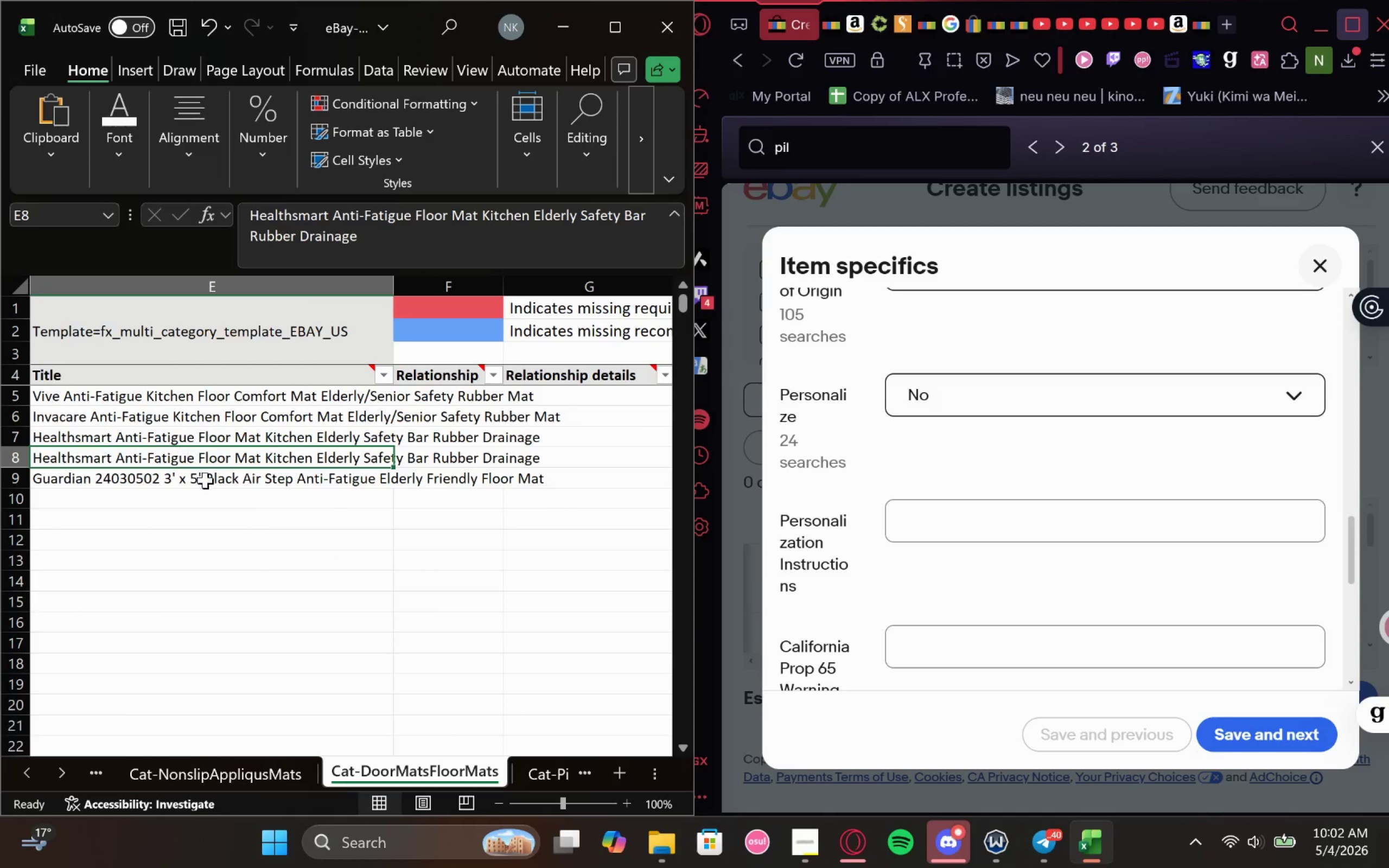 
key(ArrowDown)
 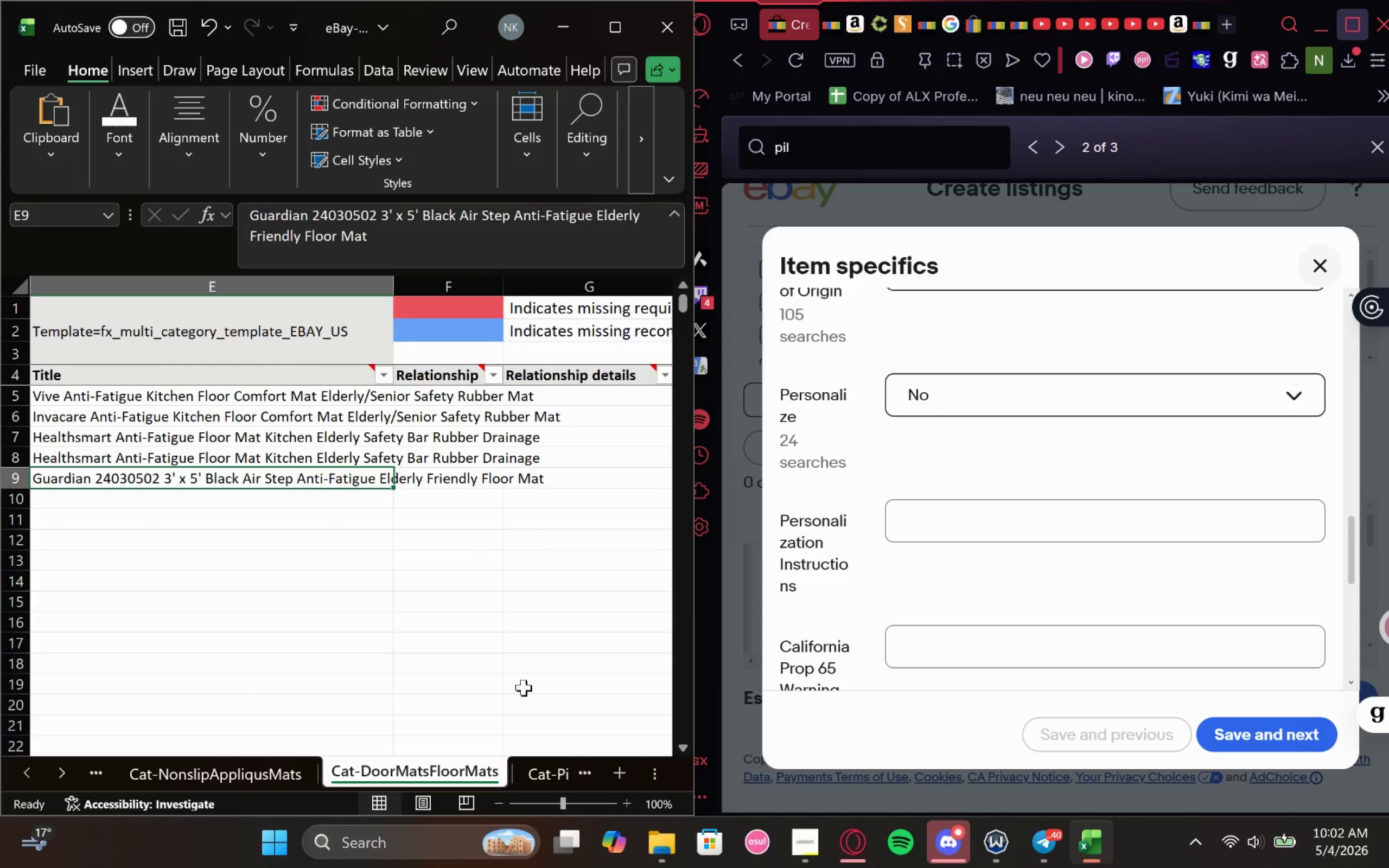 
left_click([538, 777])
 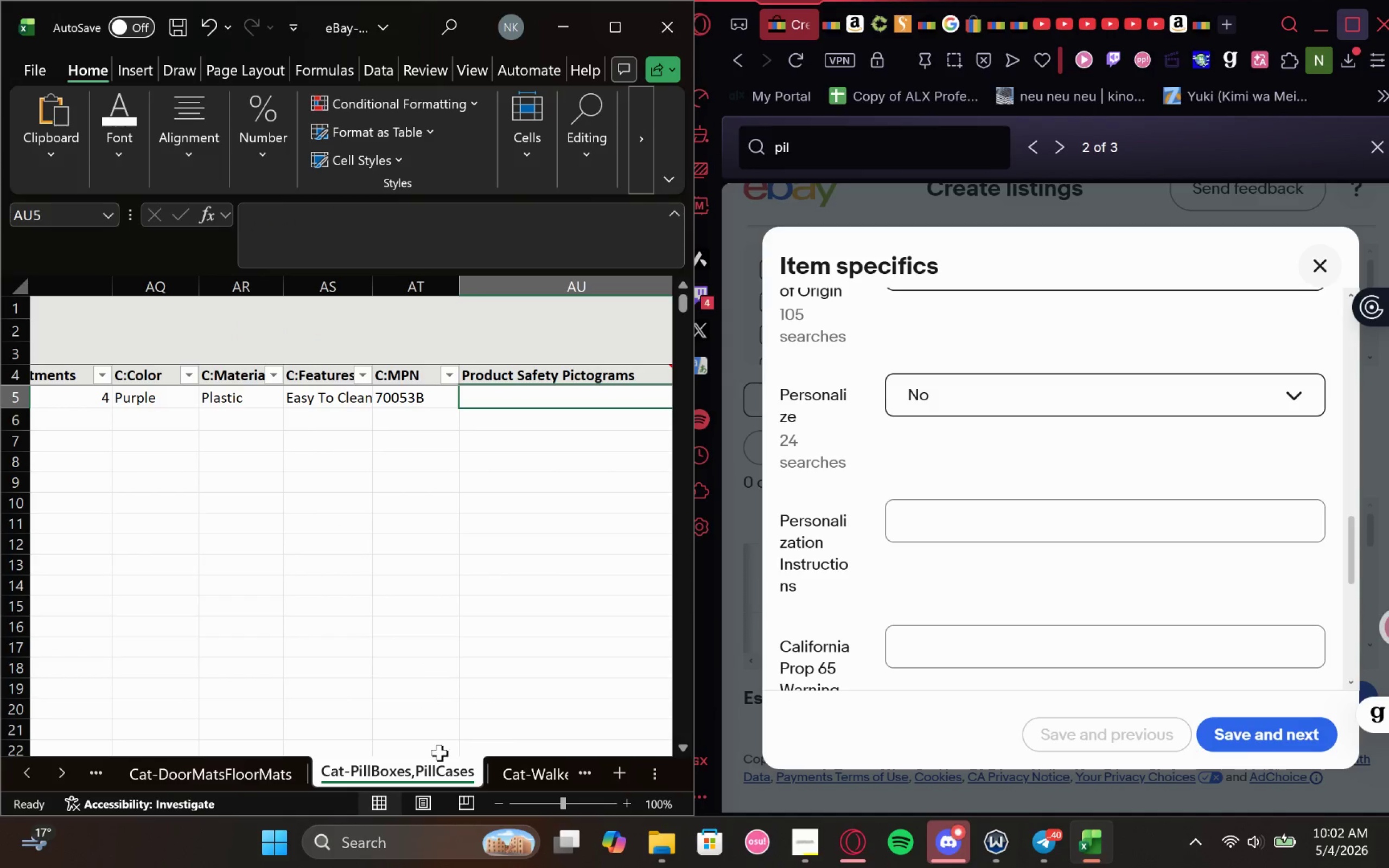 
left_click([526, 779])
 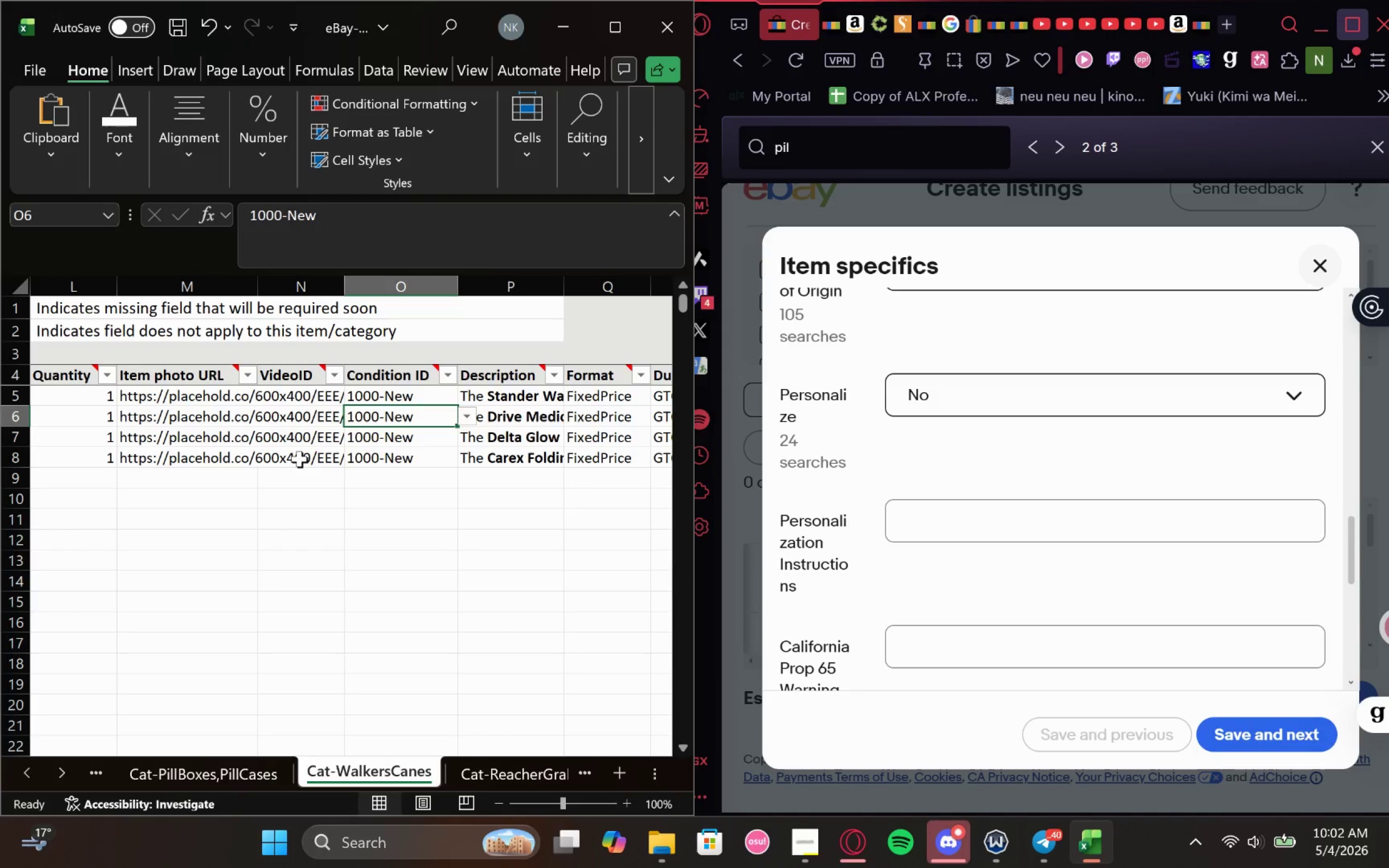 
left_click([501, 774])
 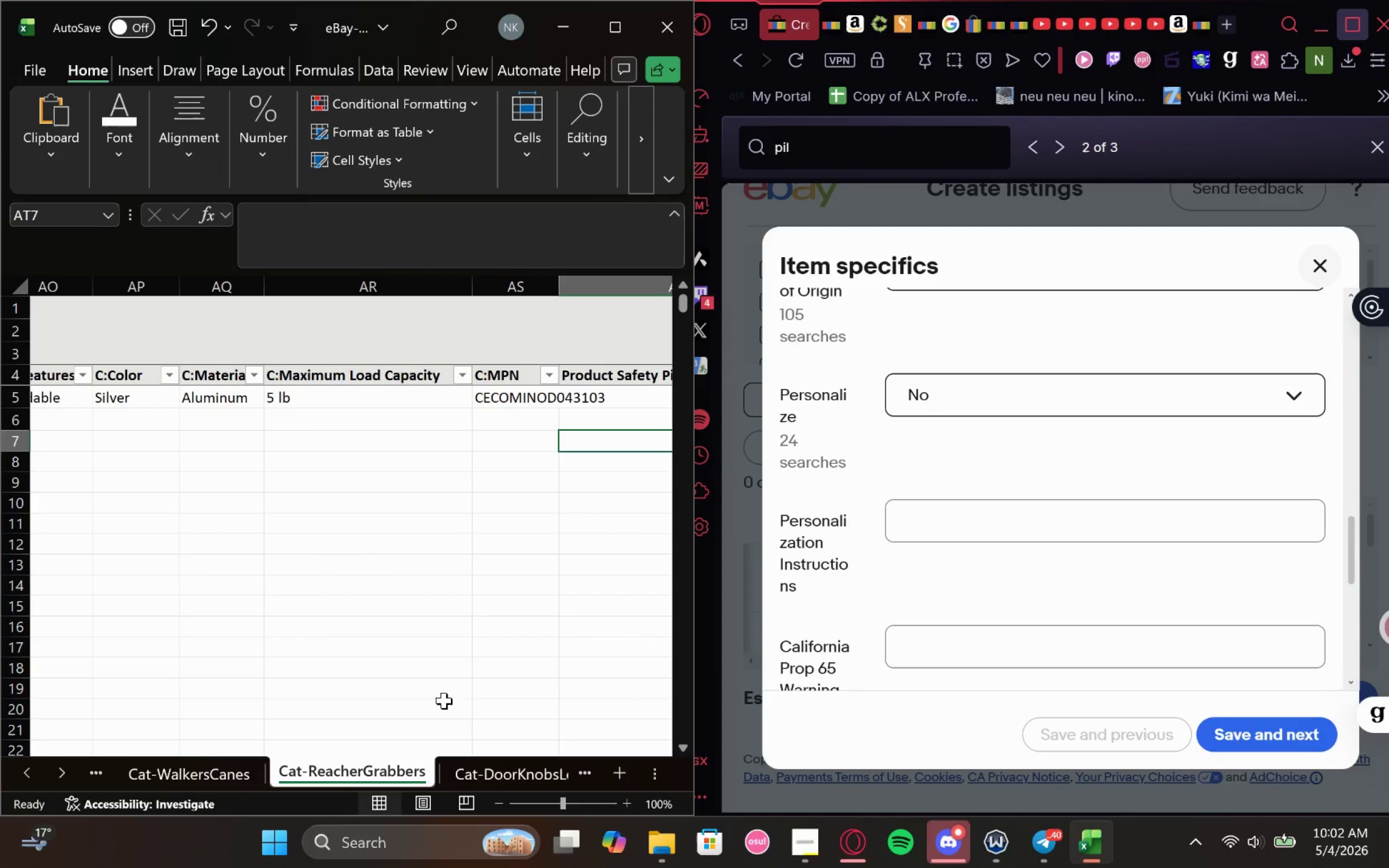 
left_click([488, 780])
 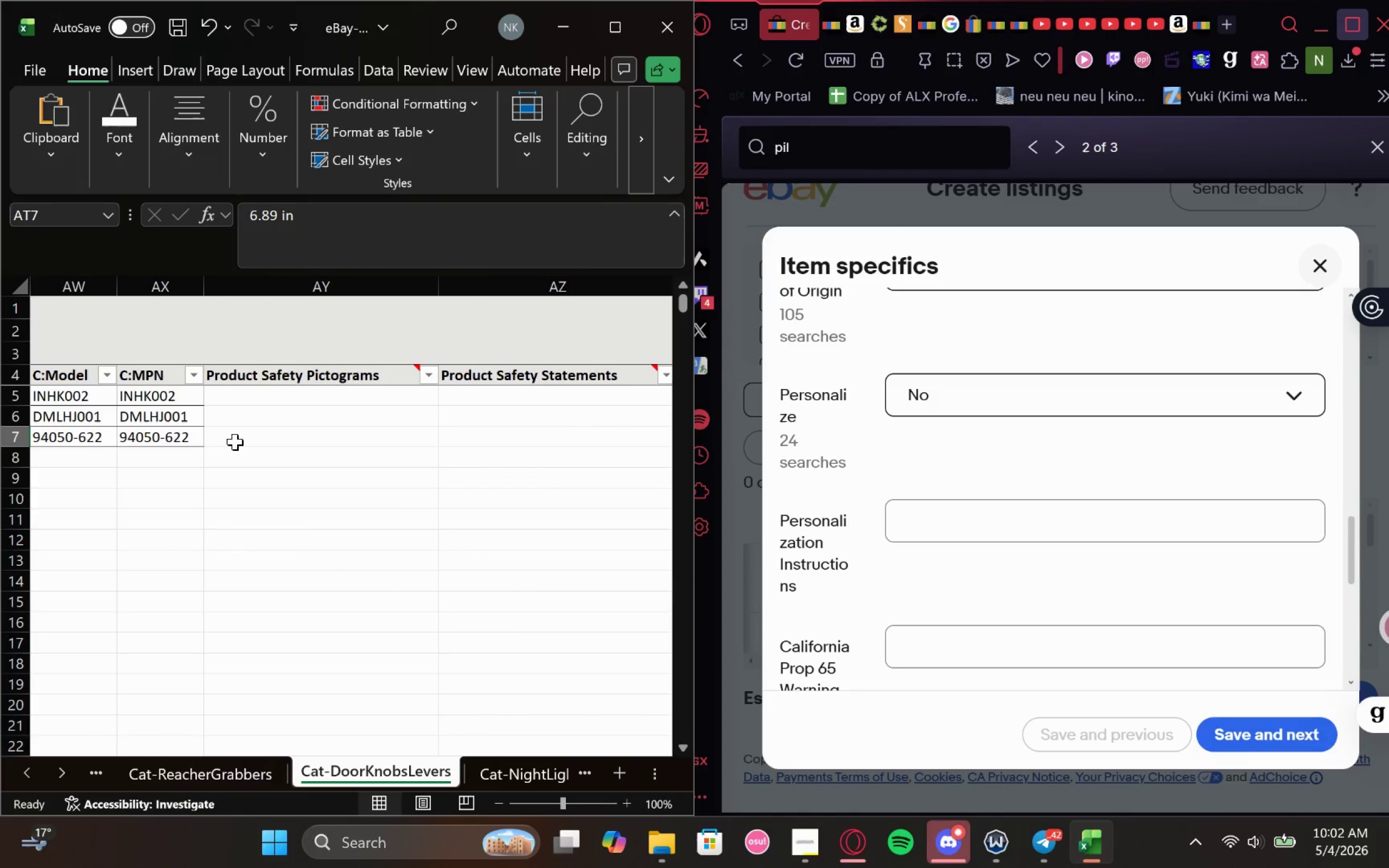 
left_click([531, 776])
 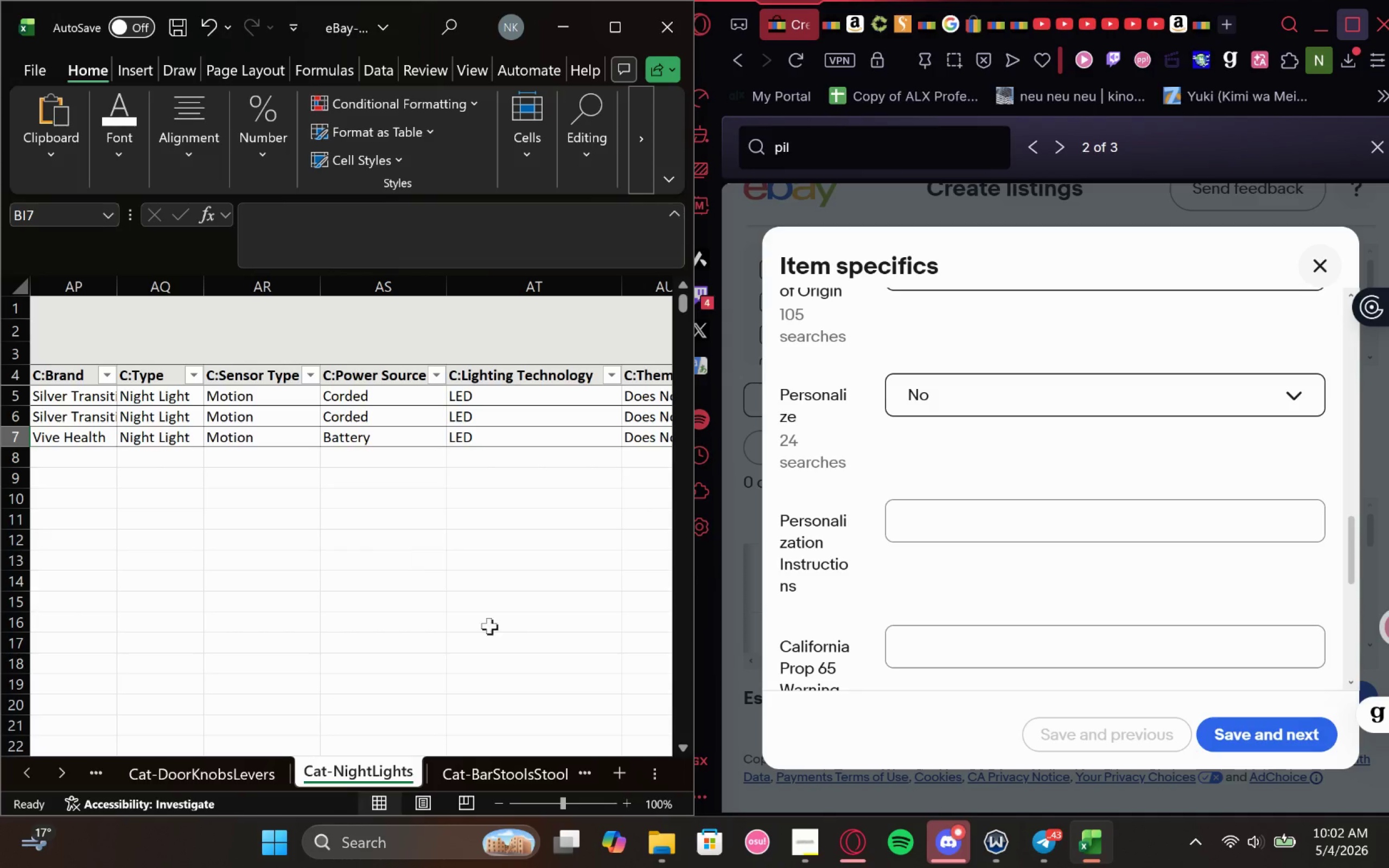 
left_click([508, 767])
 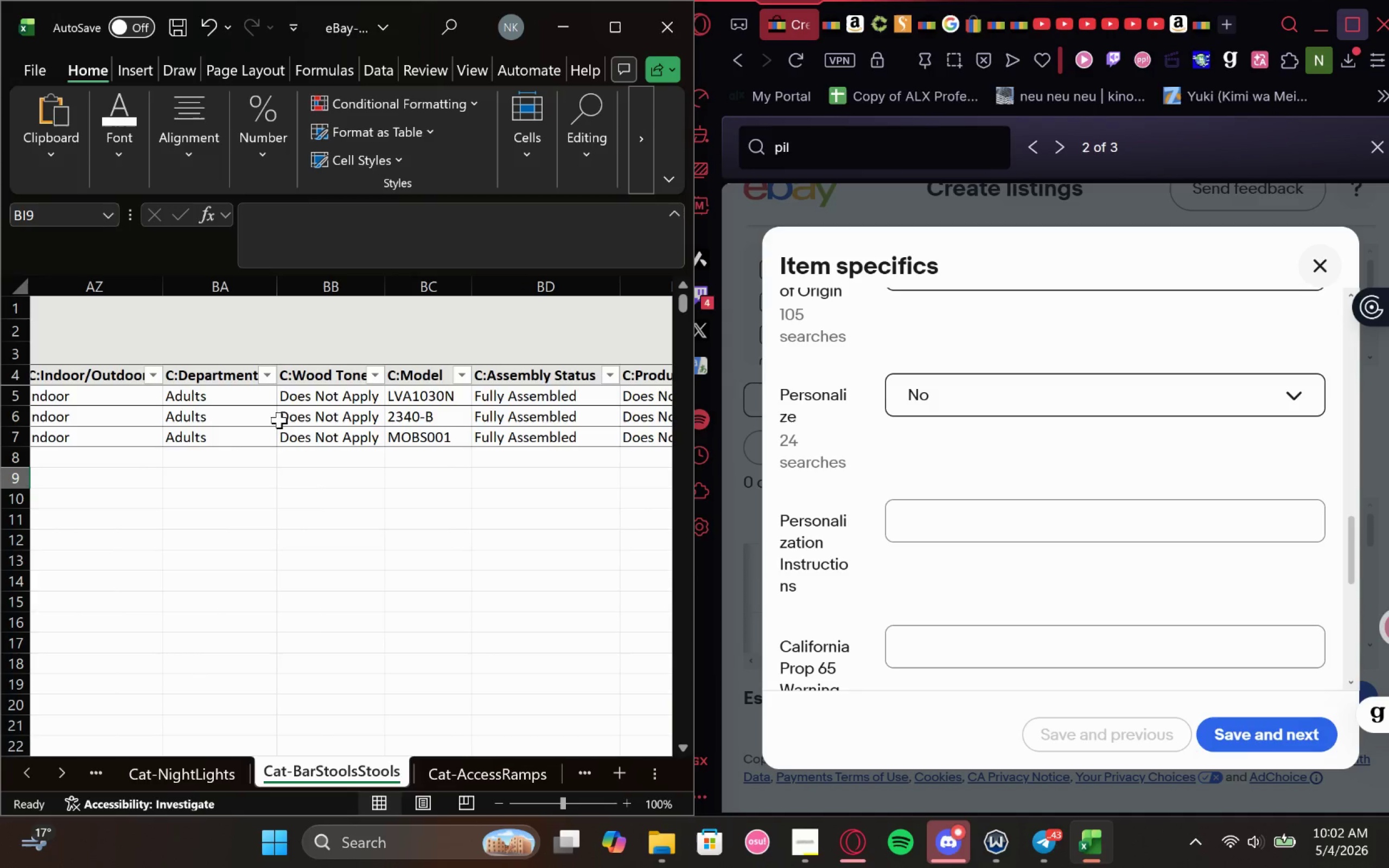 
left_click([481, 777])
 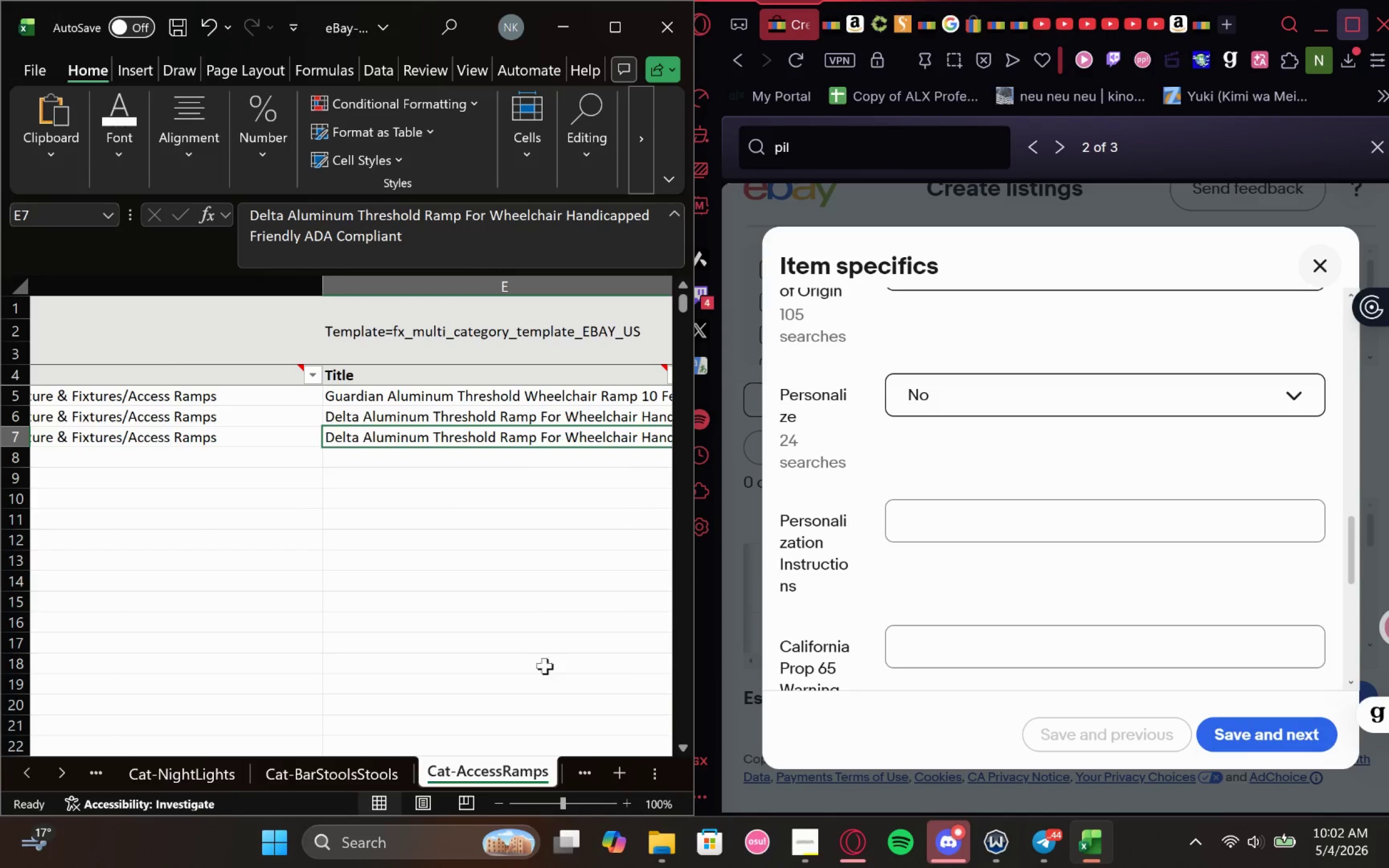 
left_click([579, 786])
 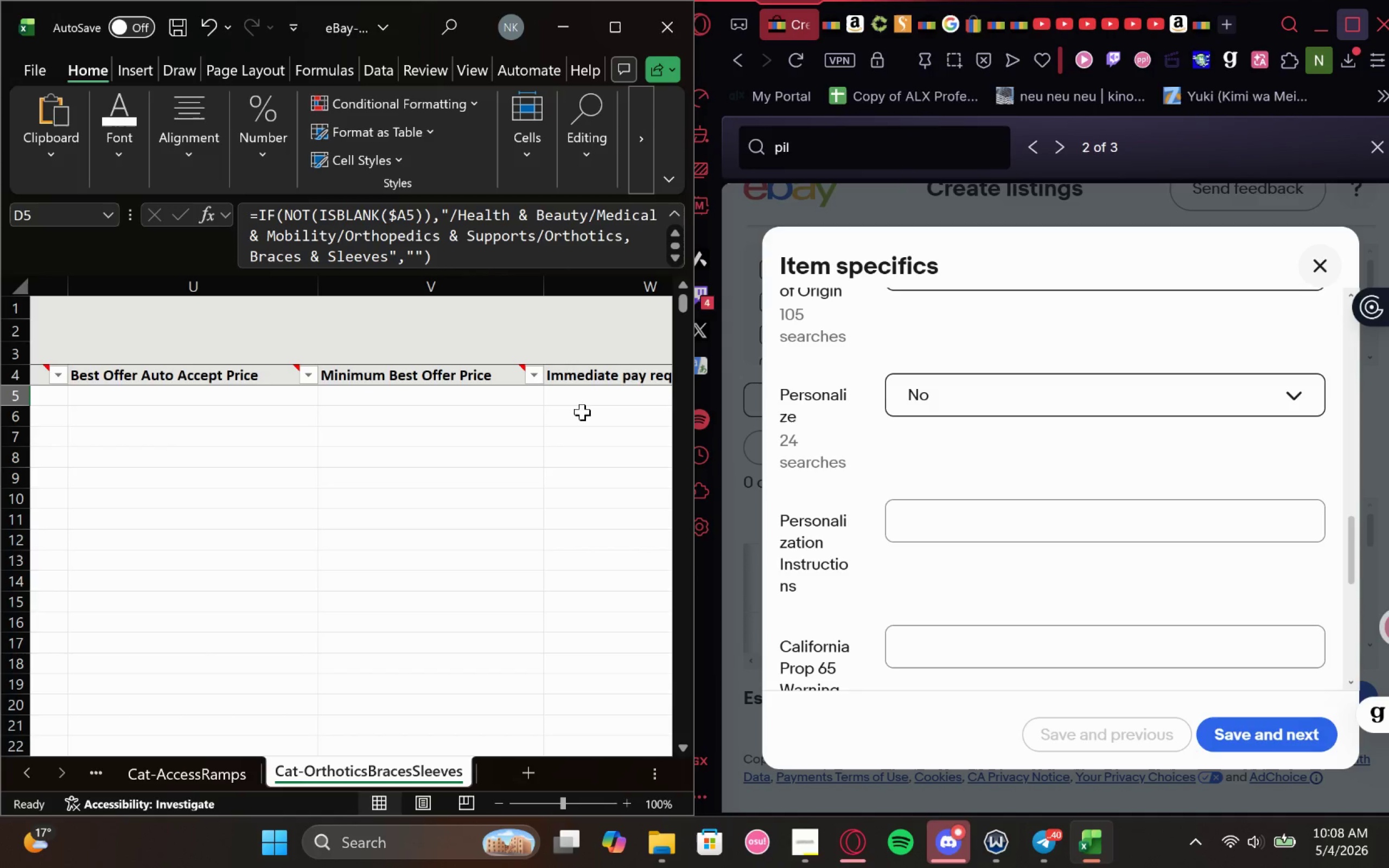 
wait(354.98)
 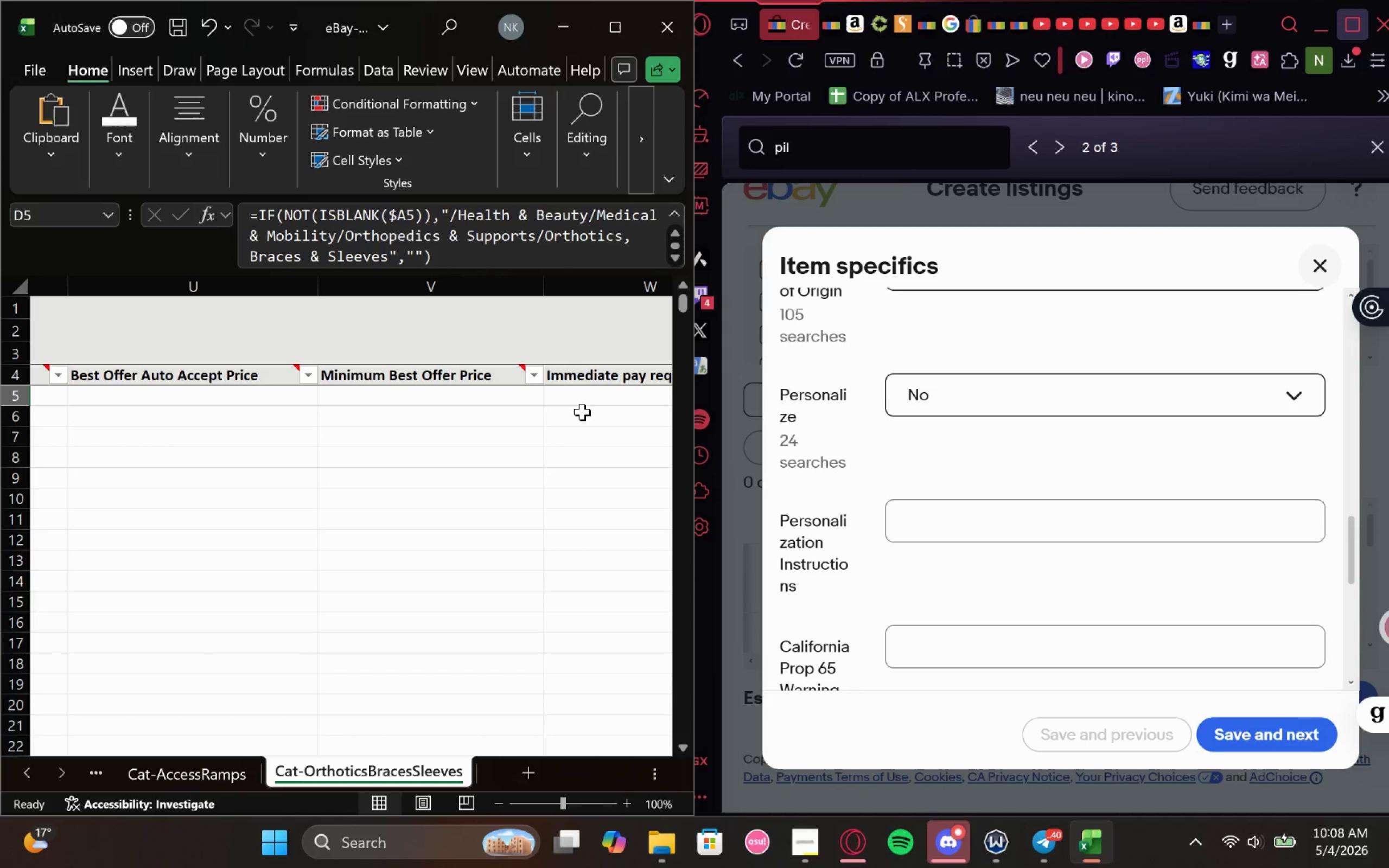 
scroll: coordinate [1049, 419], scroll_direction: up, amount: 2.0
 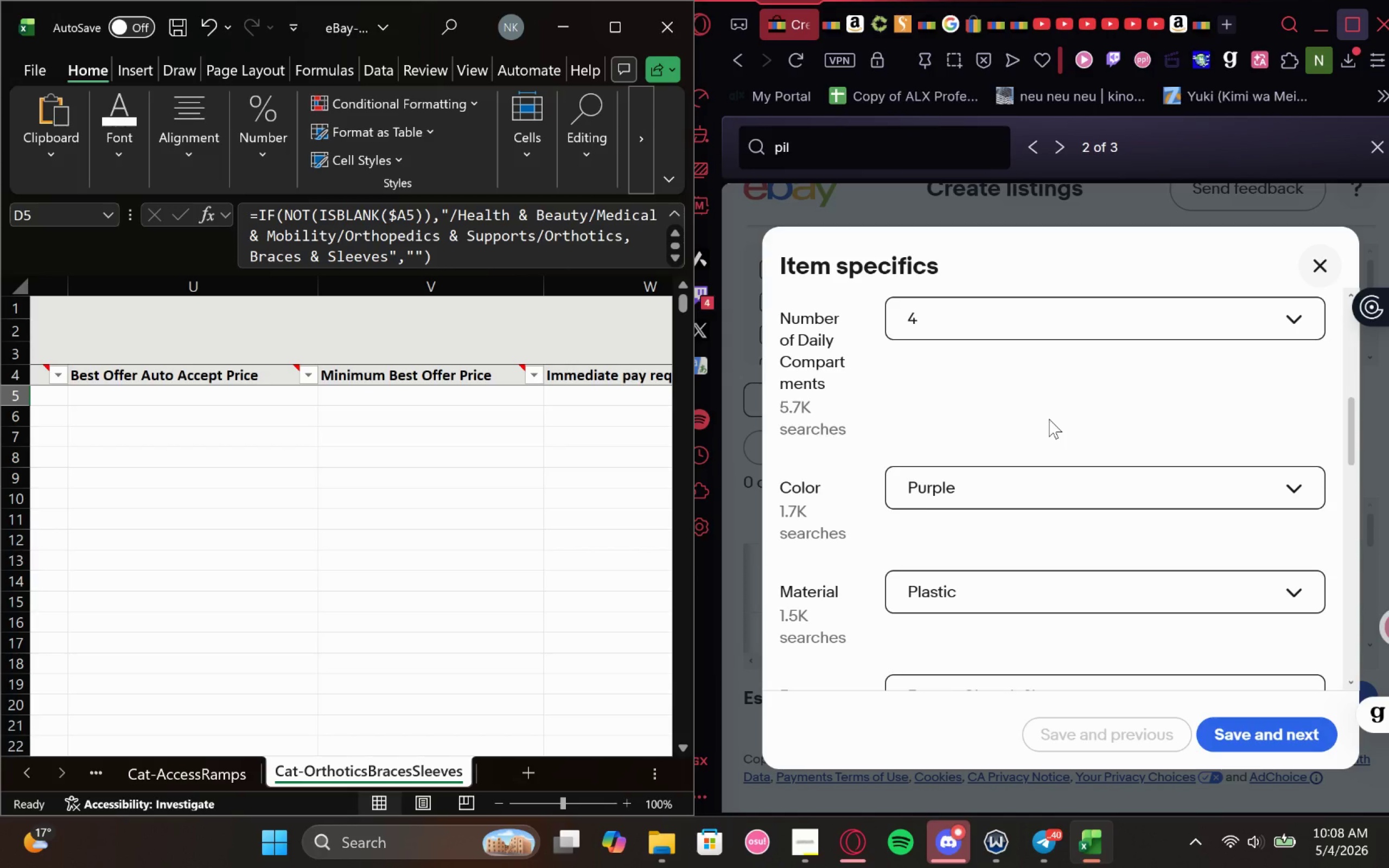 
scroll: coordinate [1049, 419], scroll_direction: down, amount: 2.0
 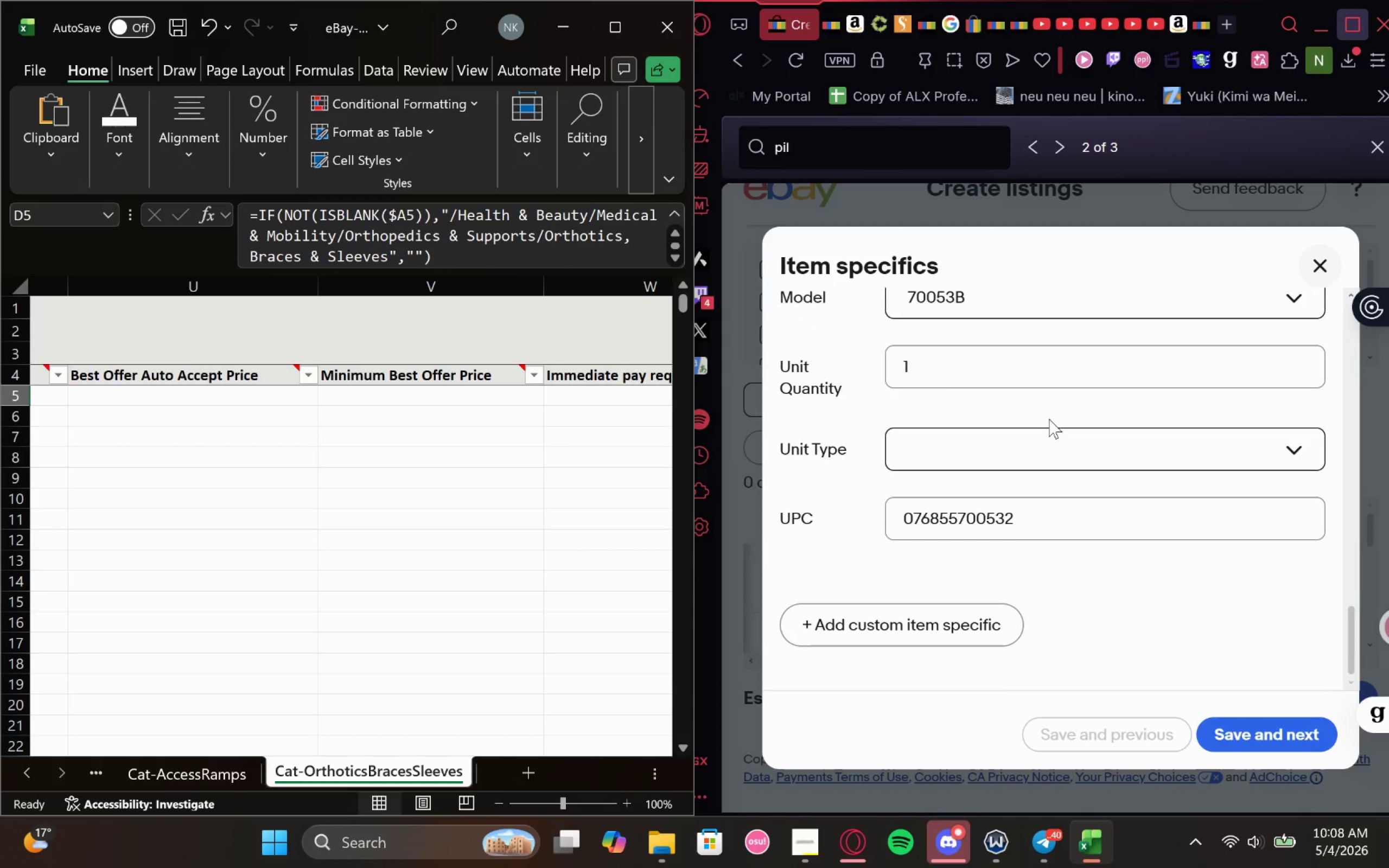 
scroll: coordinate [1049, 419], scroll_direction: none, amount: 0.0
 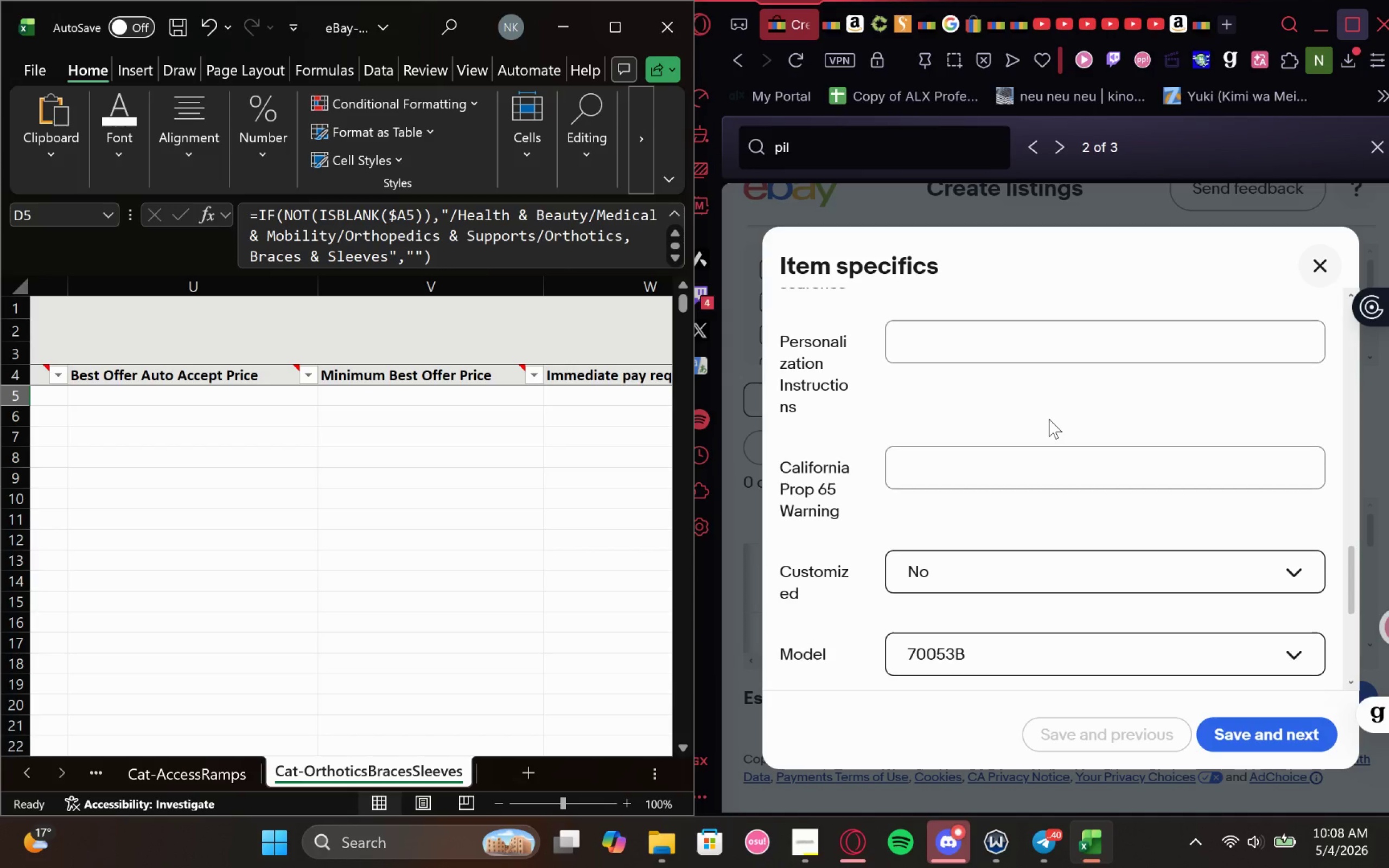 
scroll: coordinate [1049, 419], scroll_direction: up, amount: 1.0
 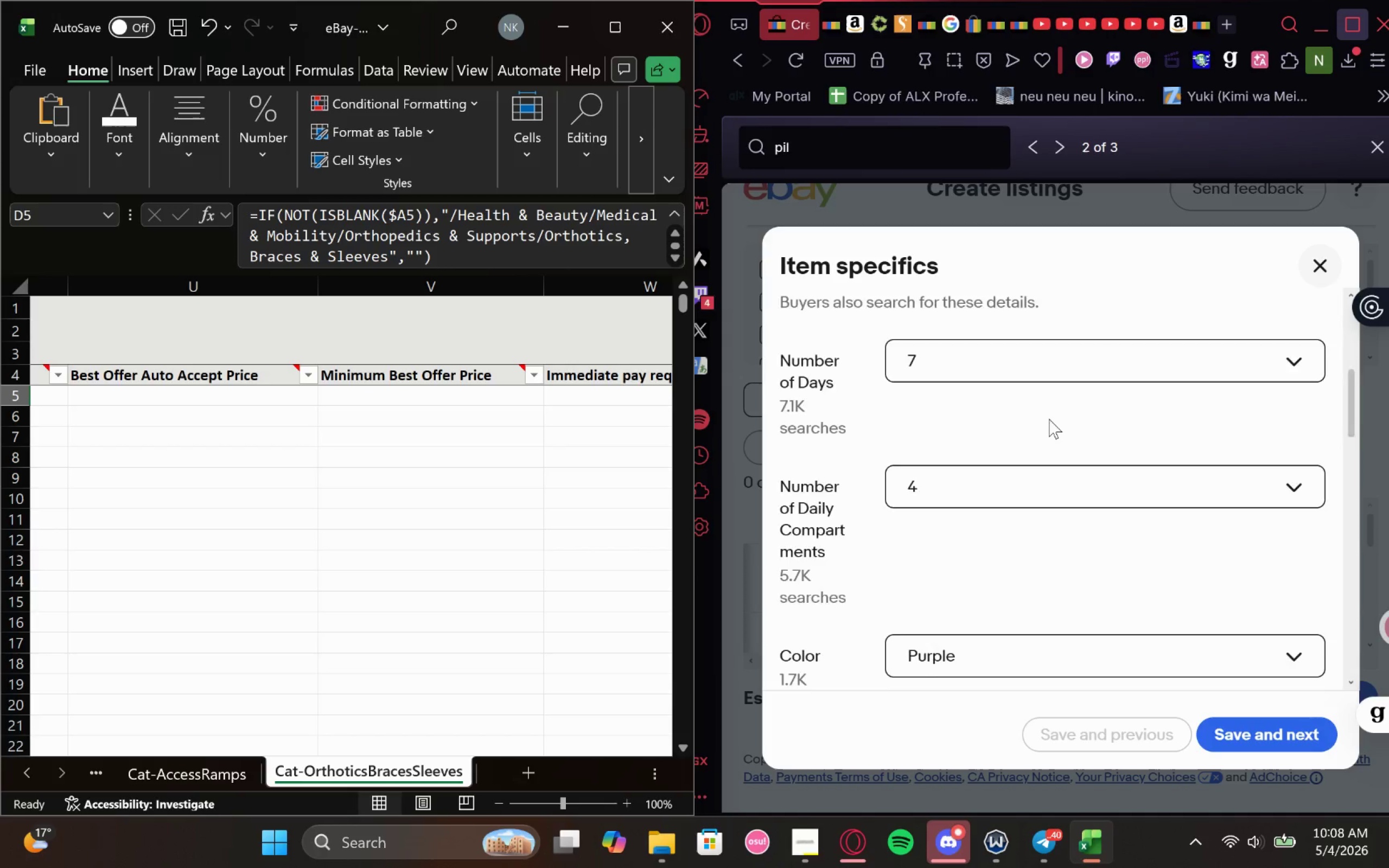 
scroll: coordinate [893, 414], scroll_direction: down, amount: 2.0
 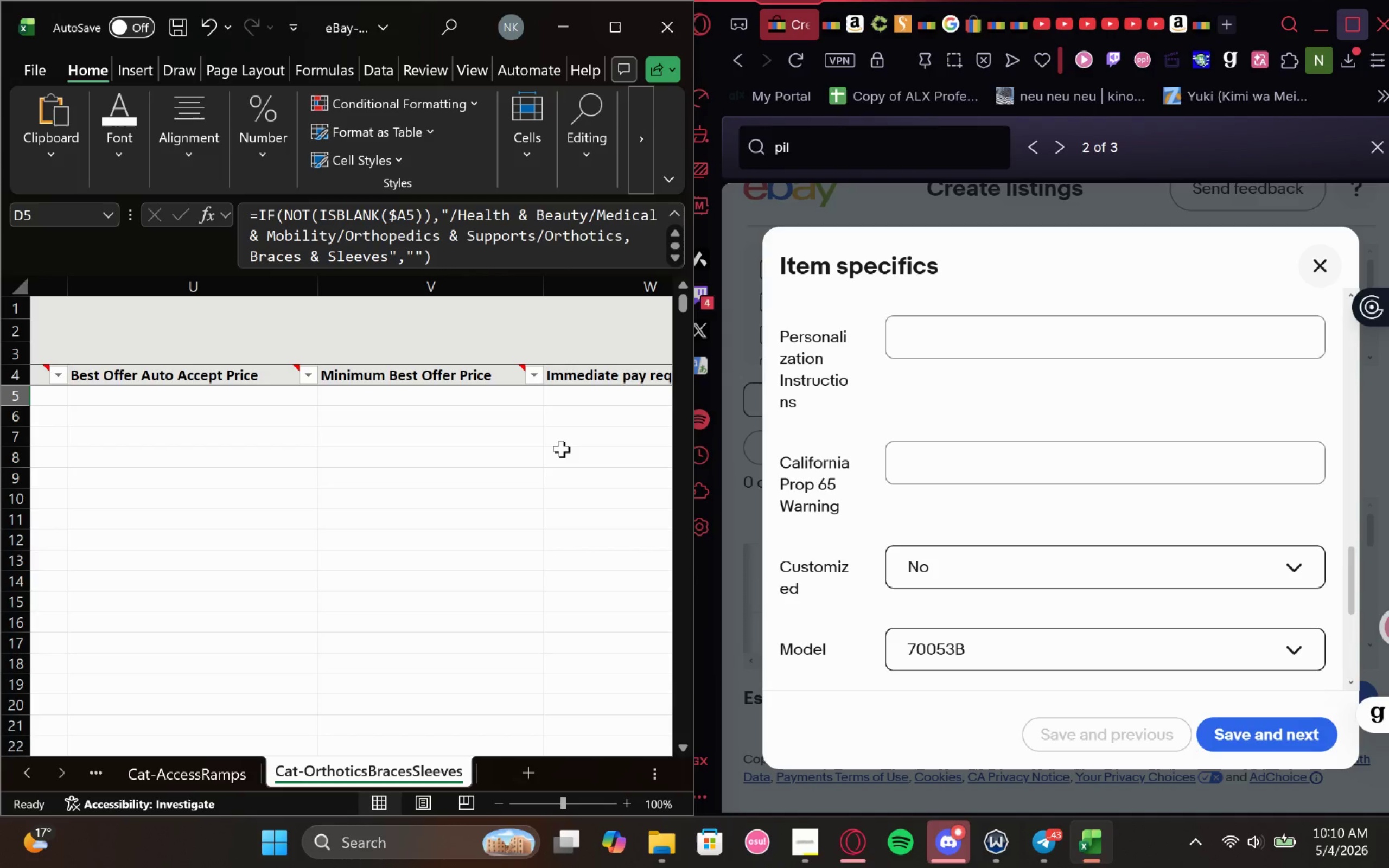 
wait(109.13)
 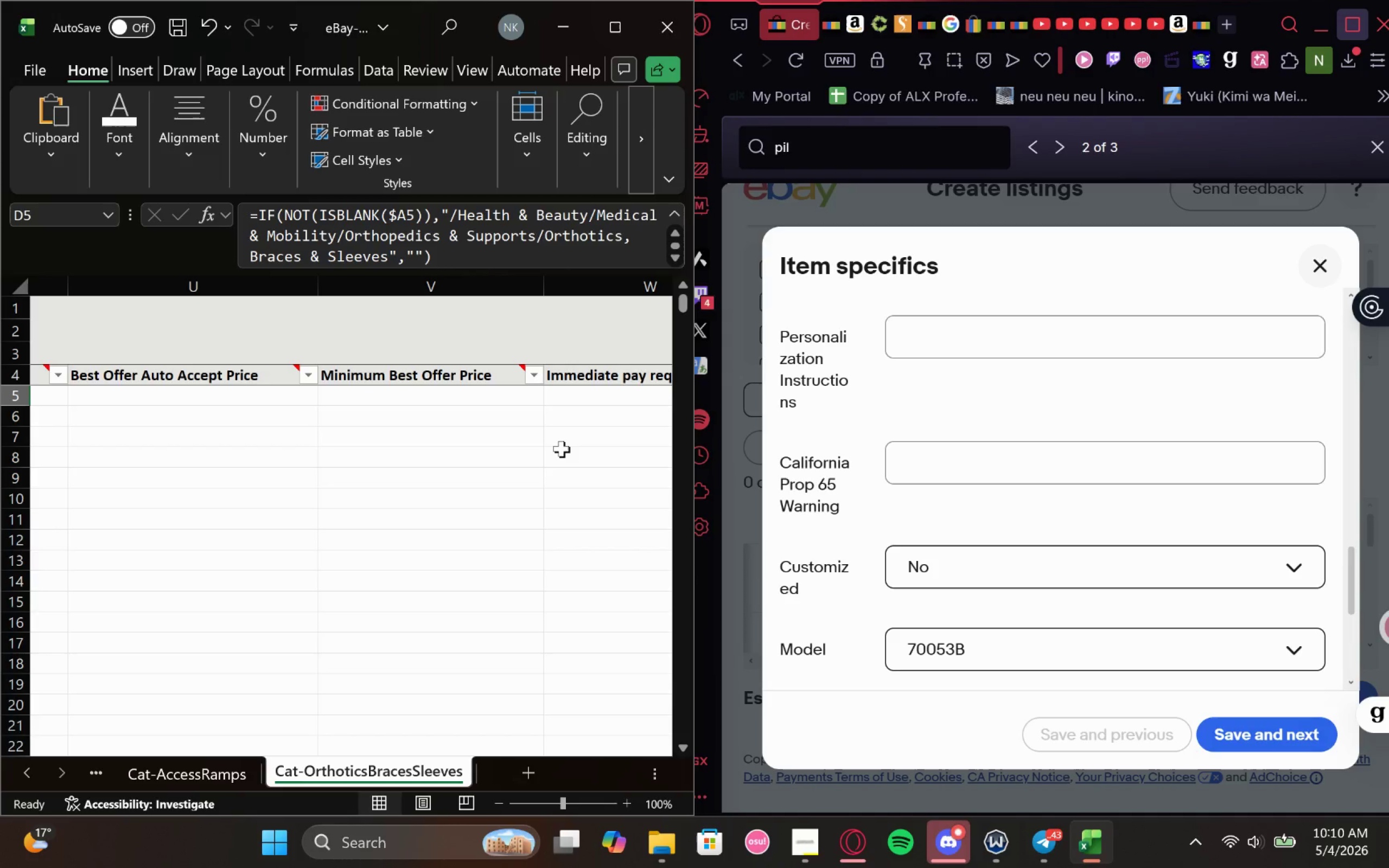 
scroll: coordinate [1123, 399], scroll_direction: up, amount: 1.0
 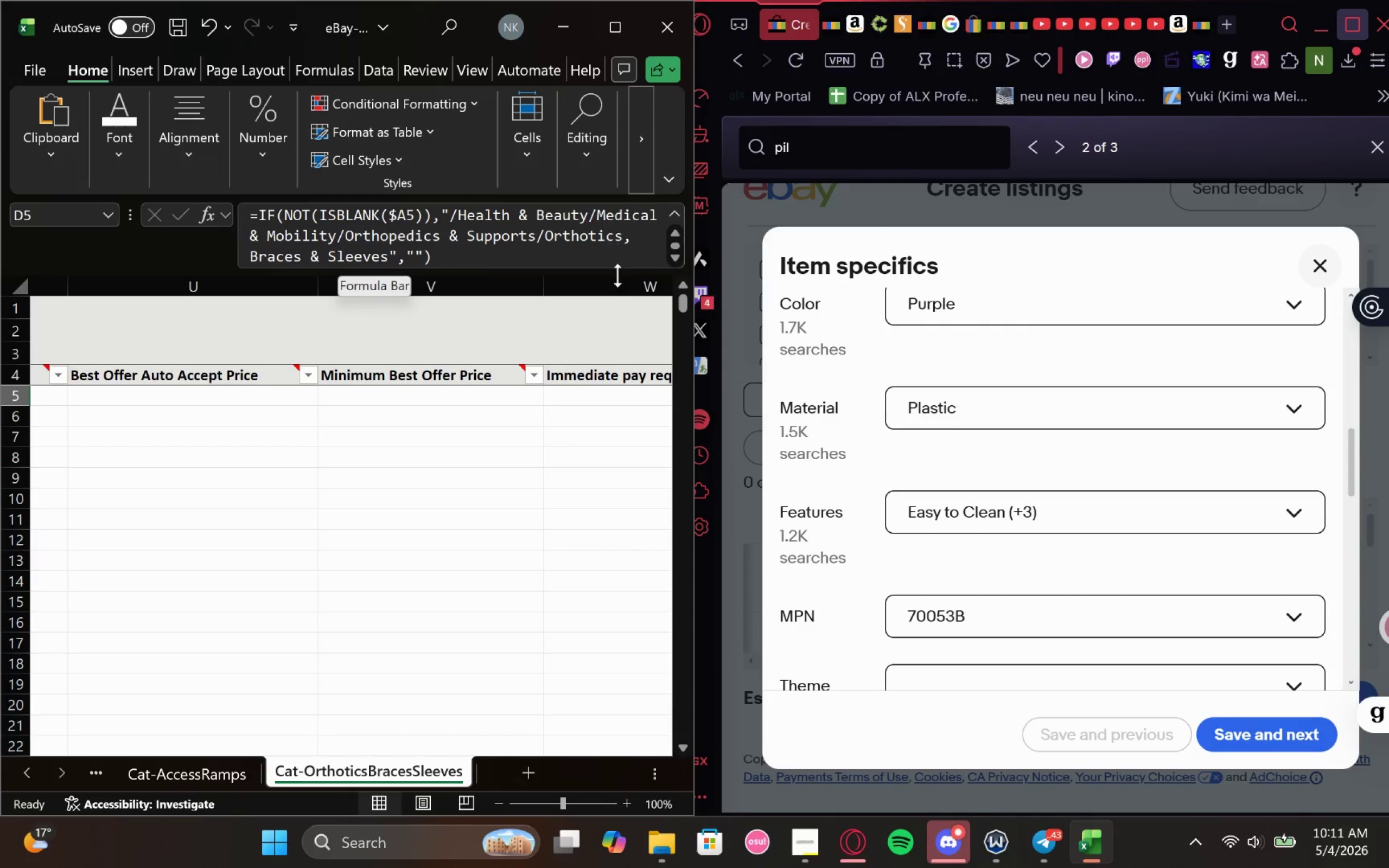 
wait(28.66)
 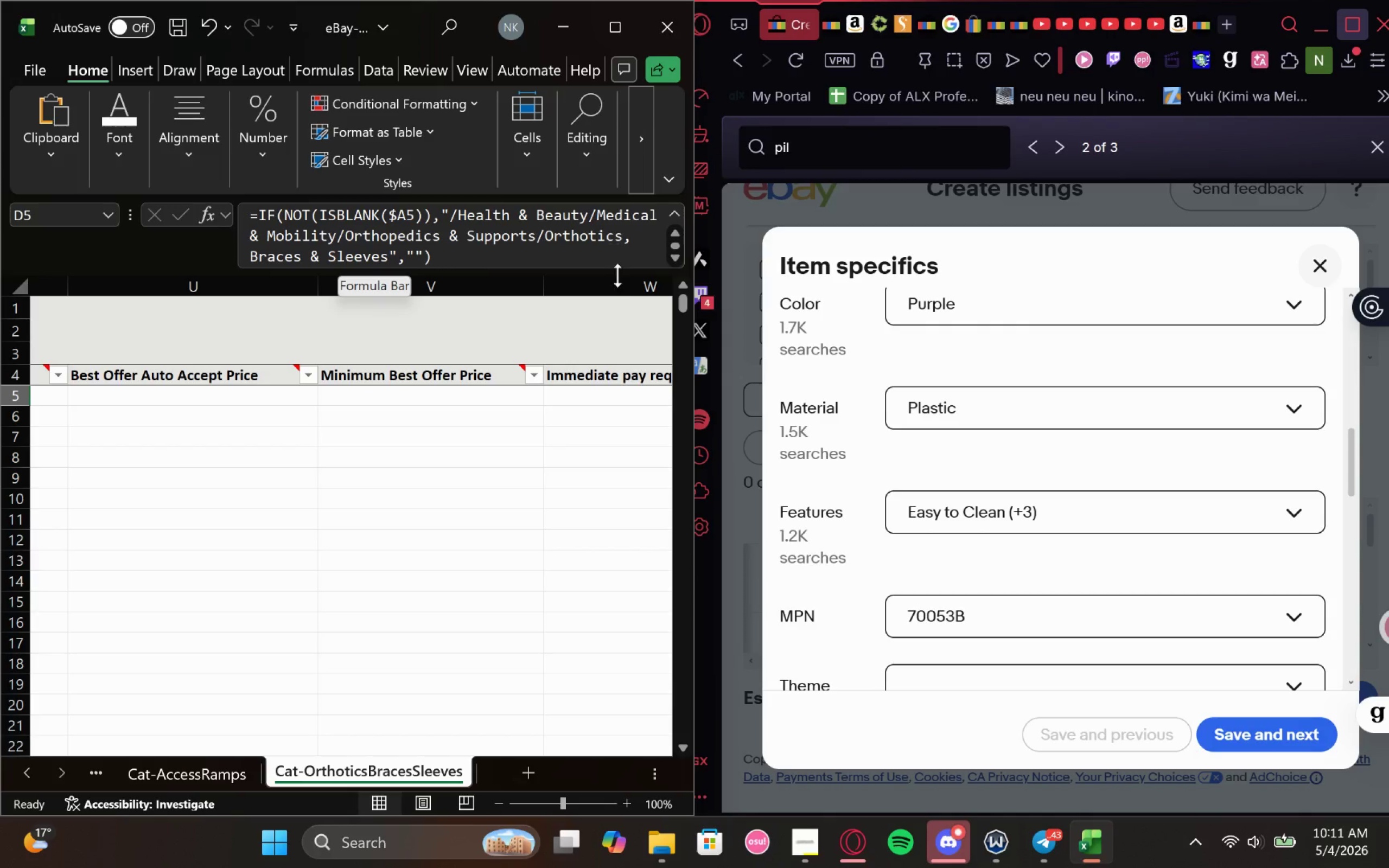 
mouse_move([54, 774])
 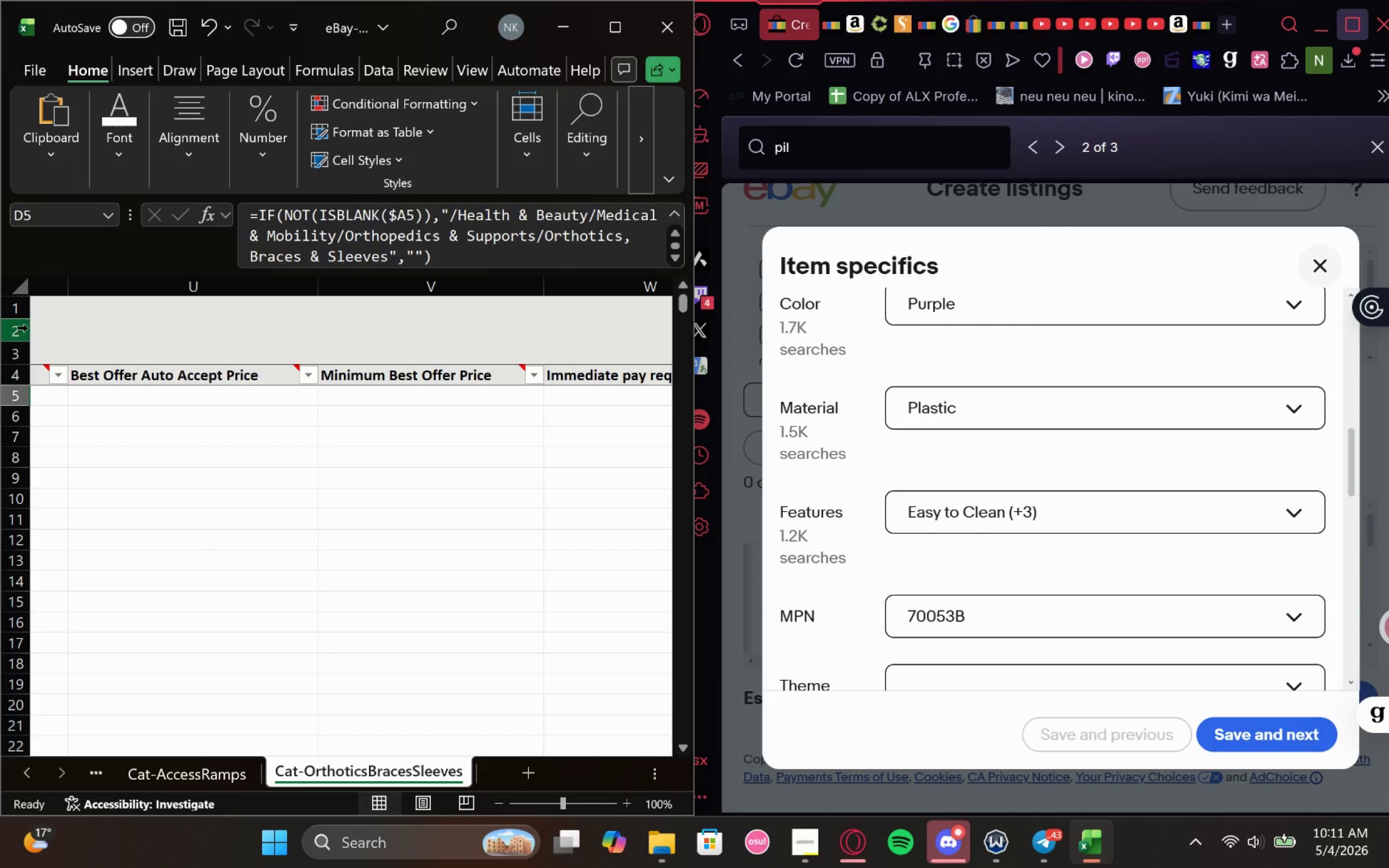 
wait(9.41)
 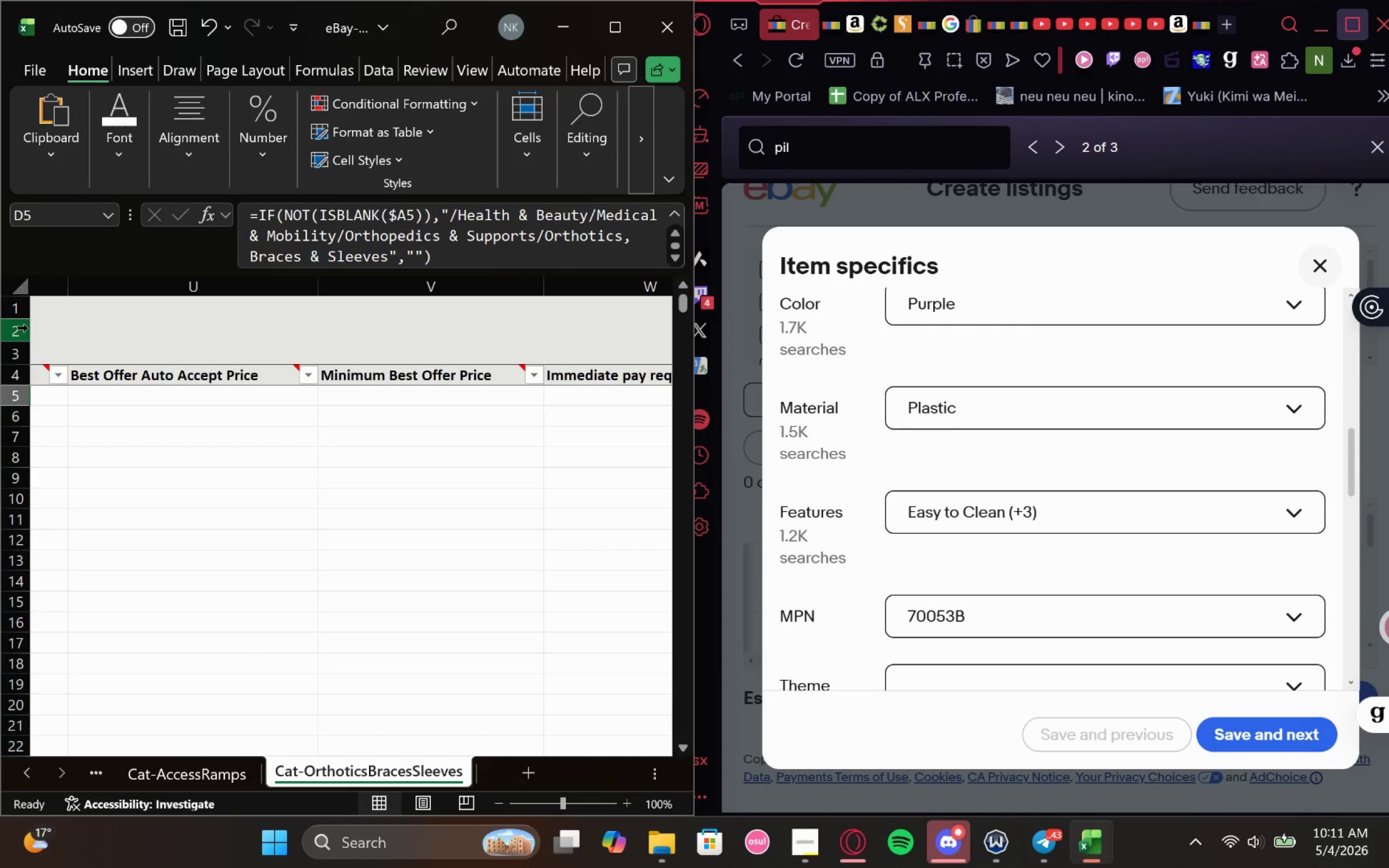 
left_click_drag(start_coordinate=[683, 303], to_coordinate=[658, 265])
 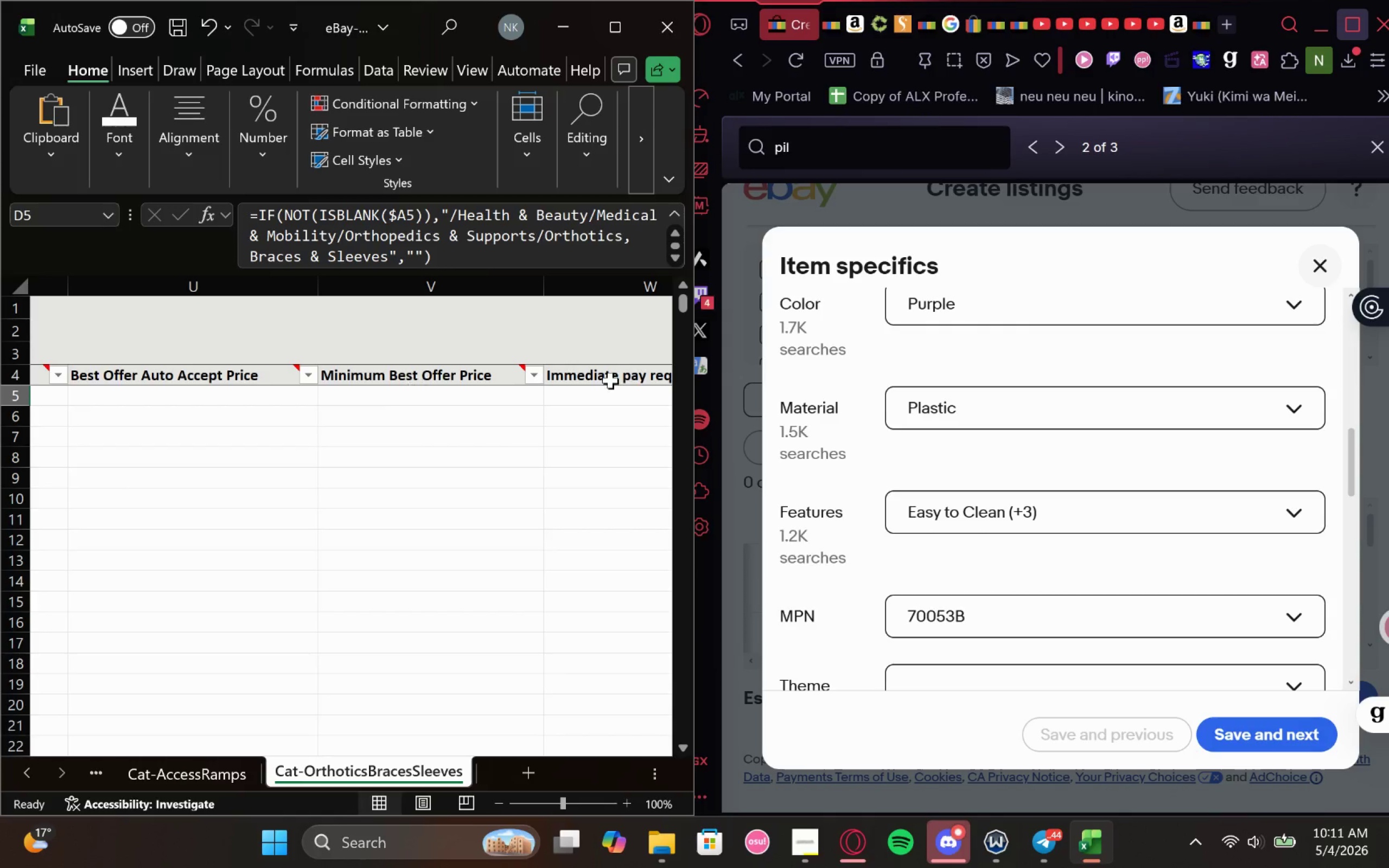 
left_click_drag(start_coordinate=[680, 300], to_coordinate=[706, 278])
 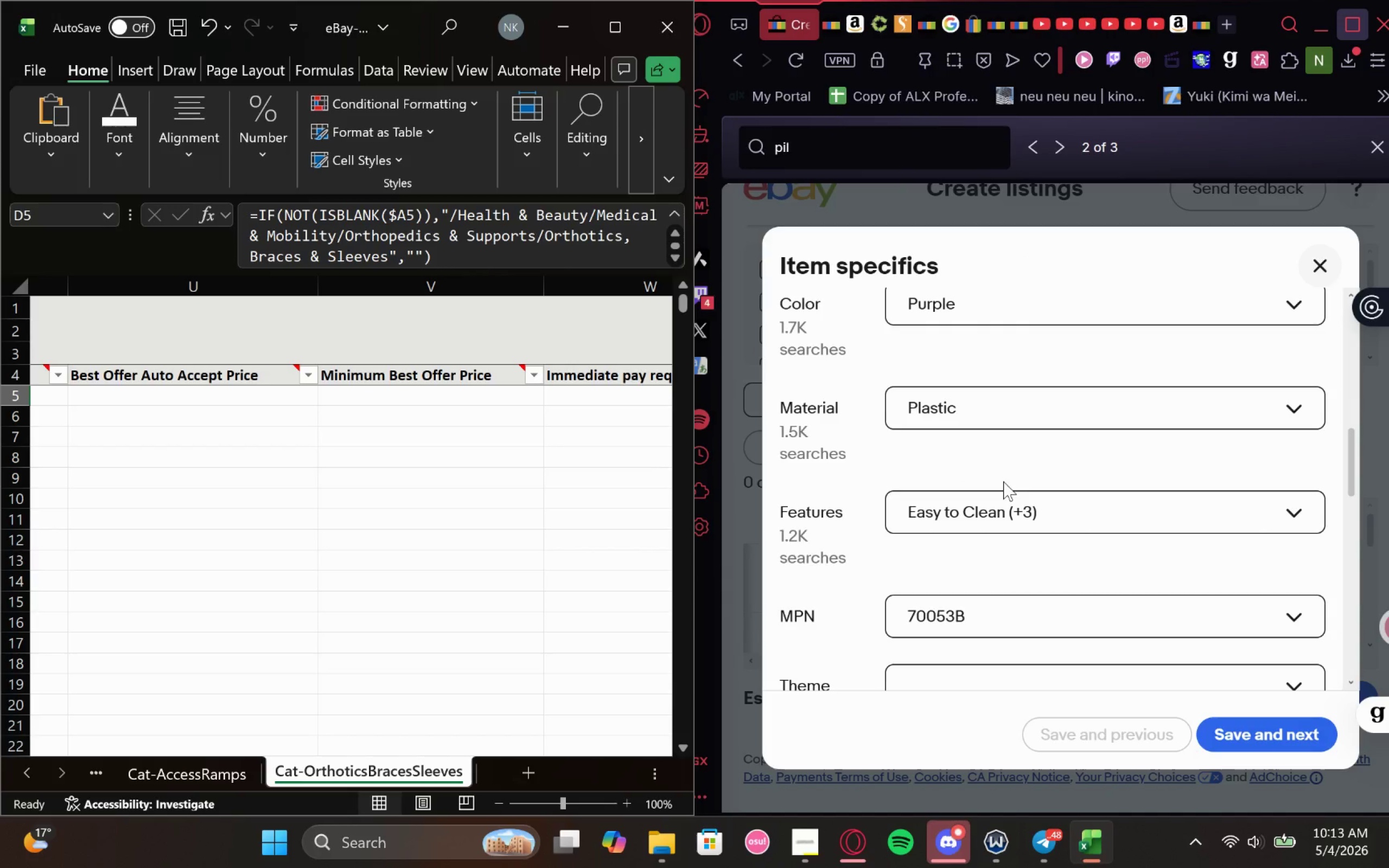 
wait(129.63)
 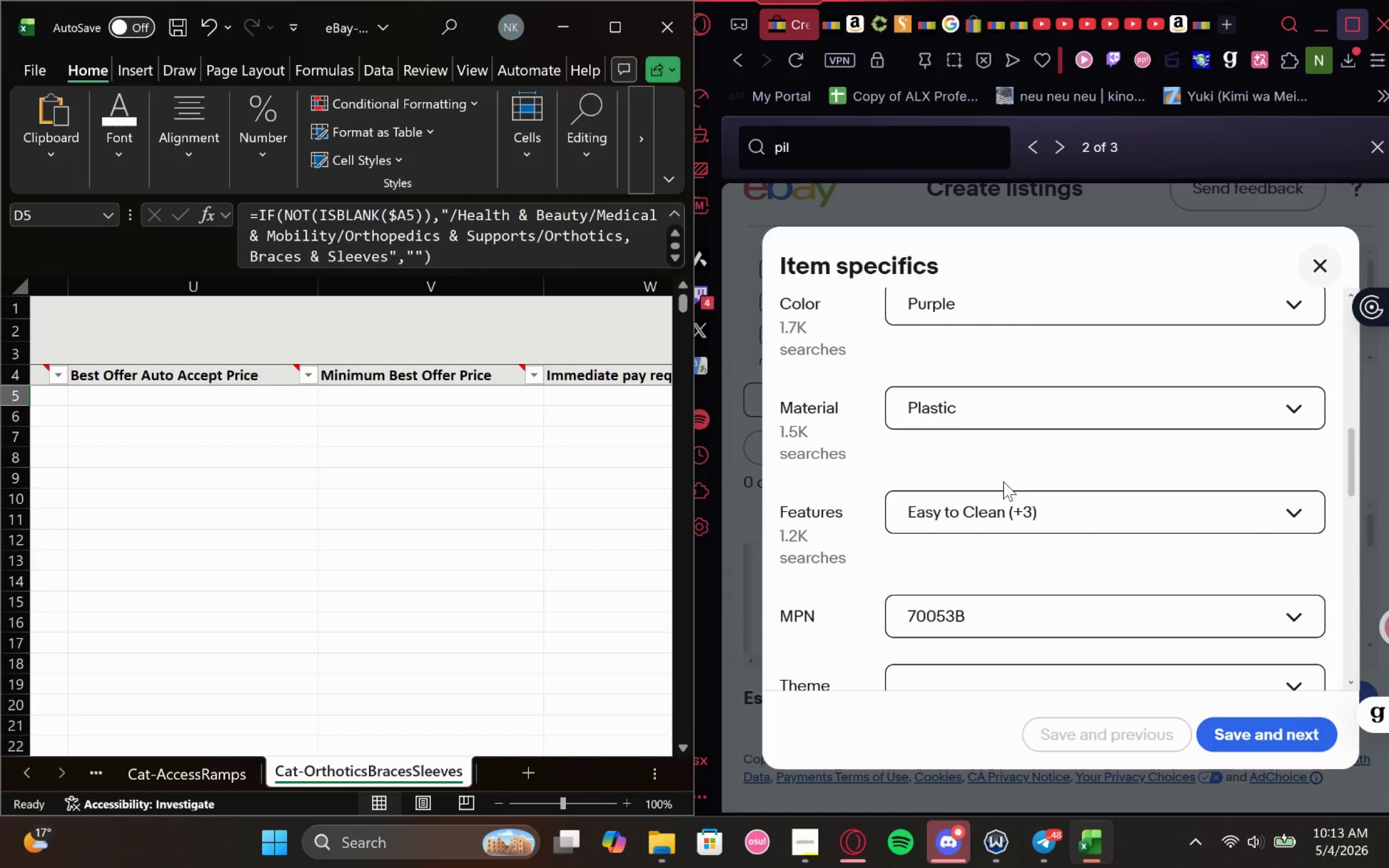 
scroll: coordinate [477, 483], scroll_direction: up, amount: 2.0
 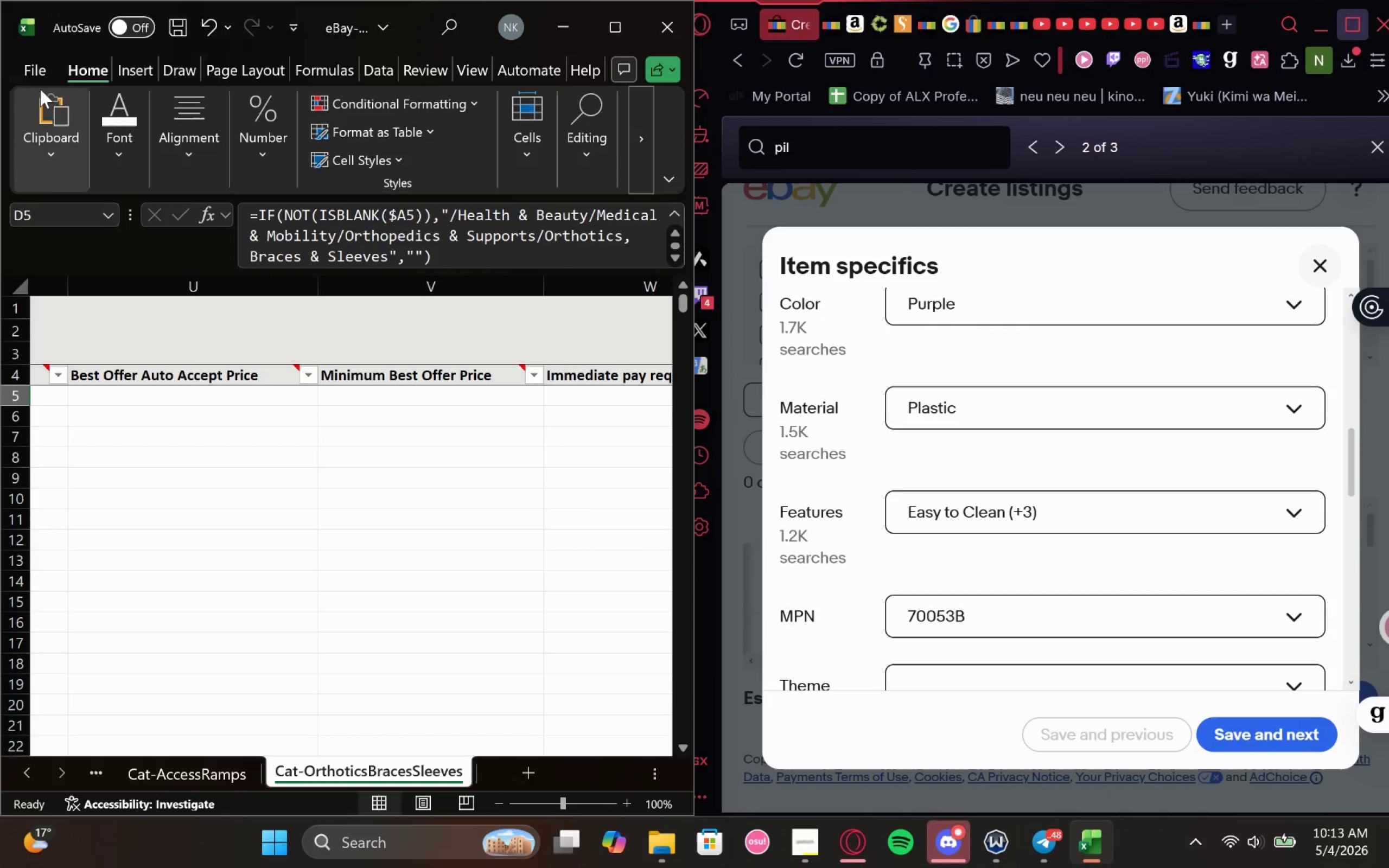 
left_click([37, 71])
 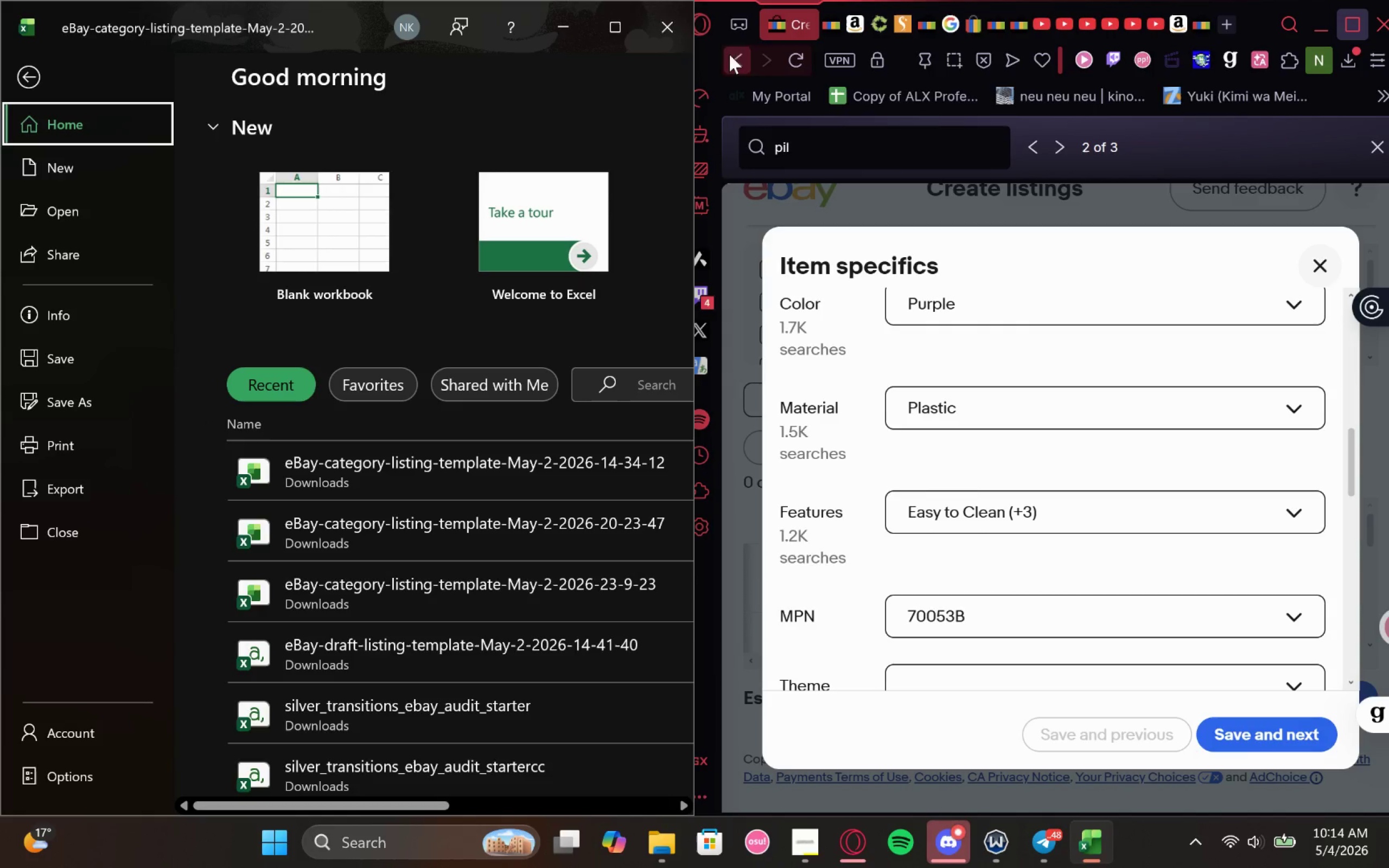 
left_click([635, 41])
 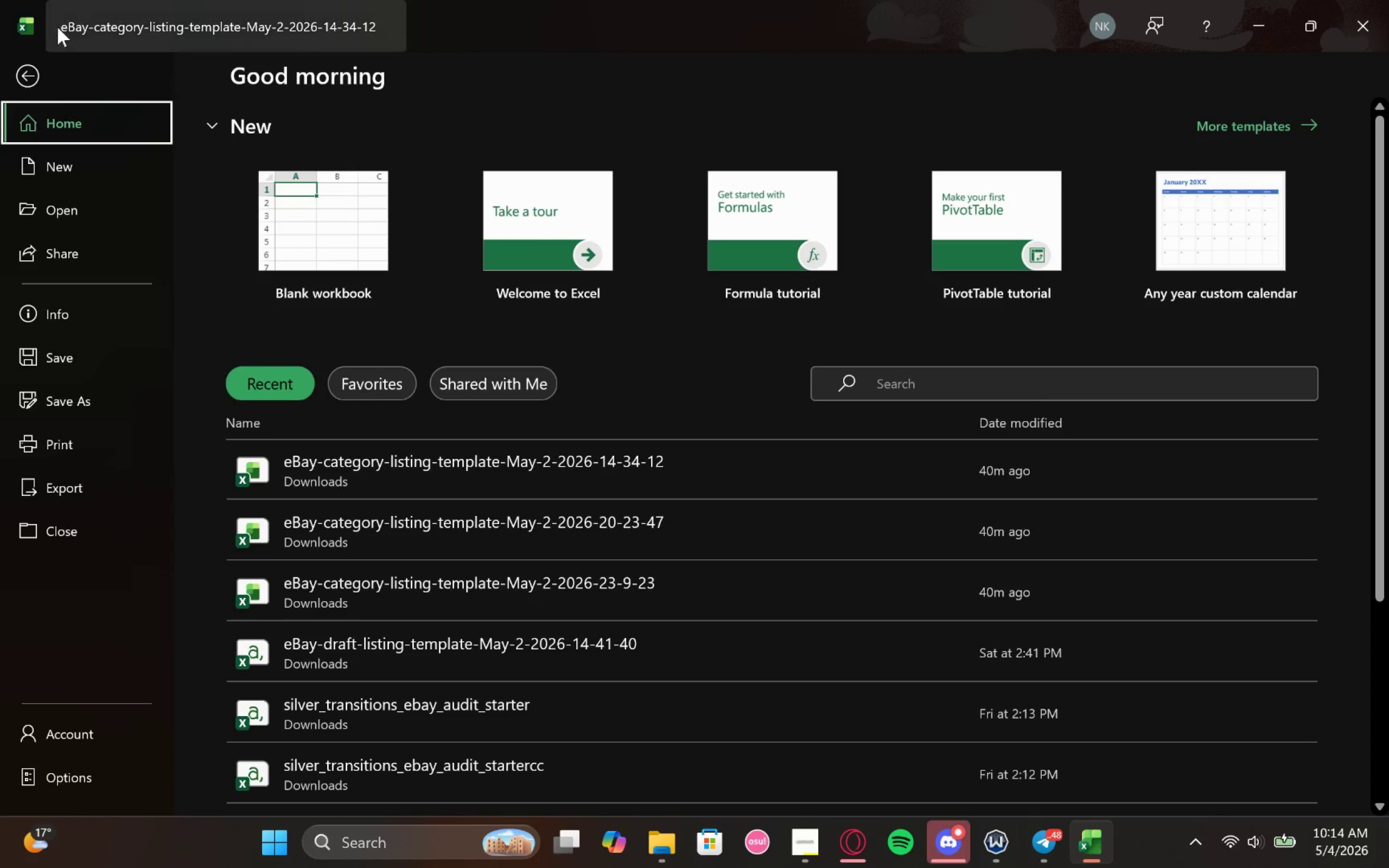 
left_click([60, 482])
 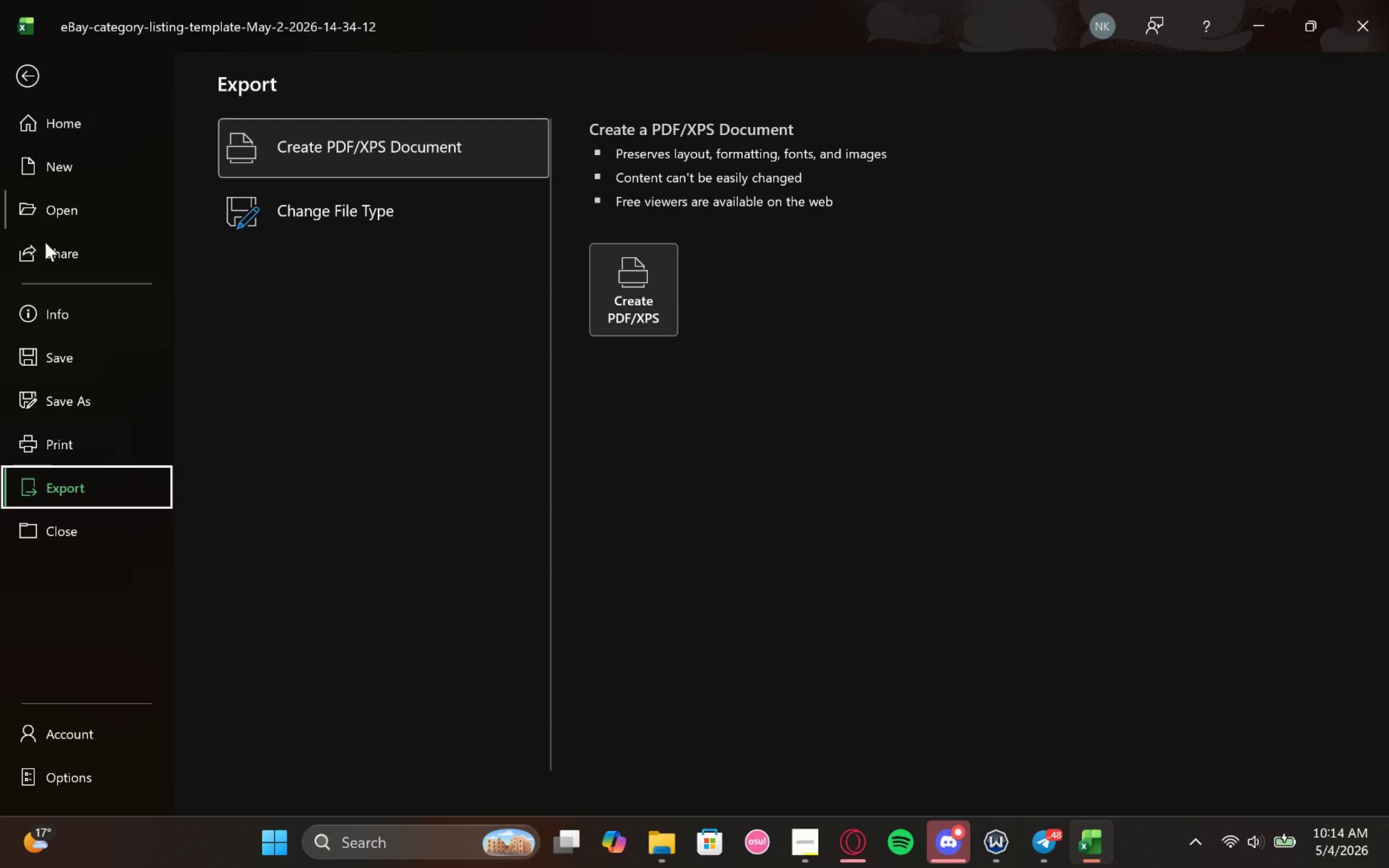 
left_click([53, 407])
 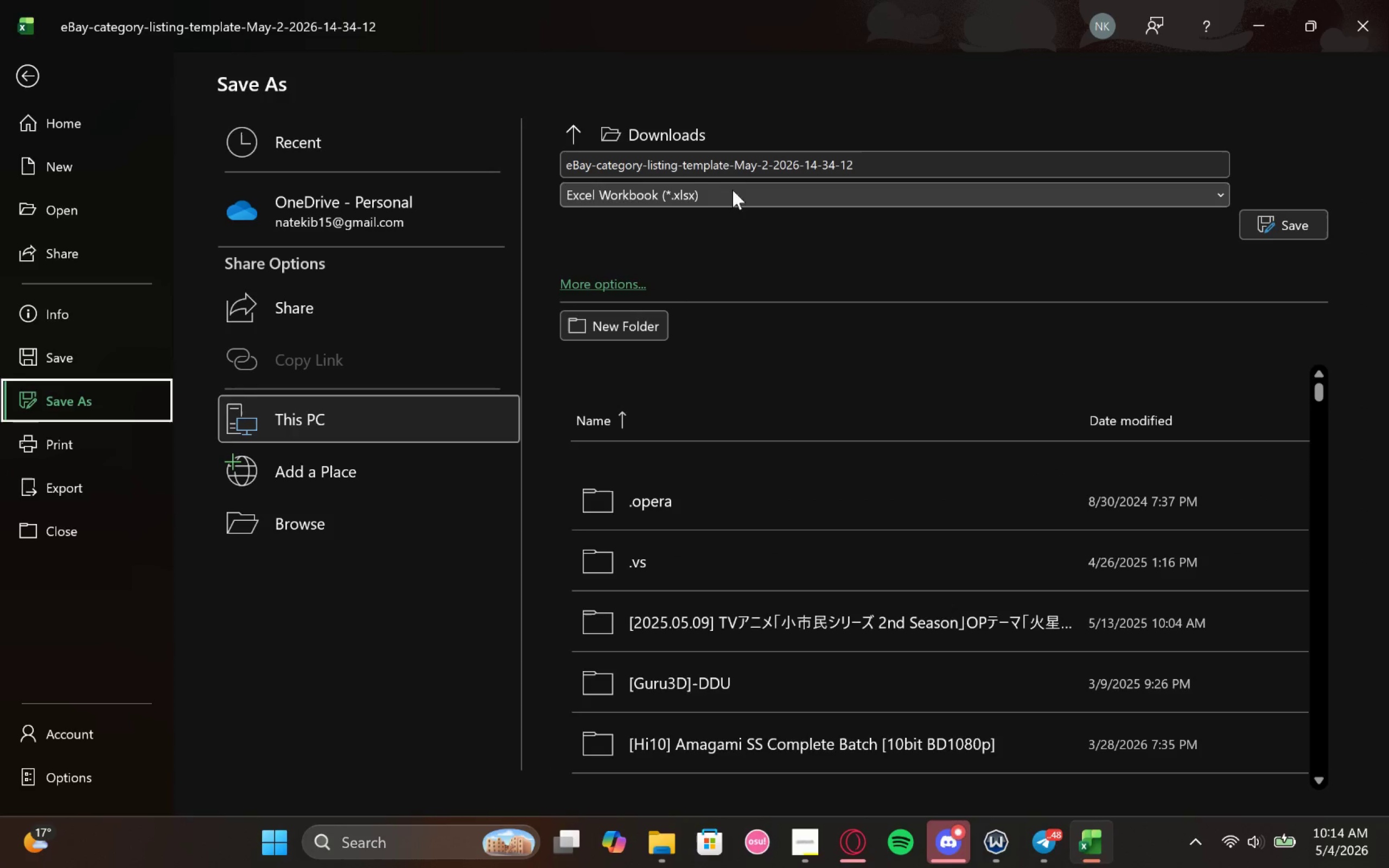 
left_click([747, 191])
 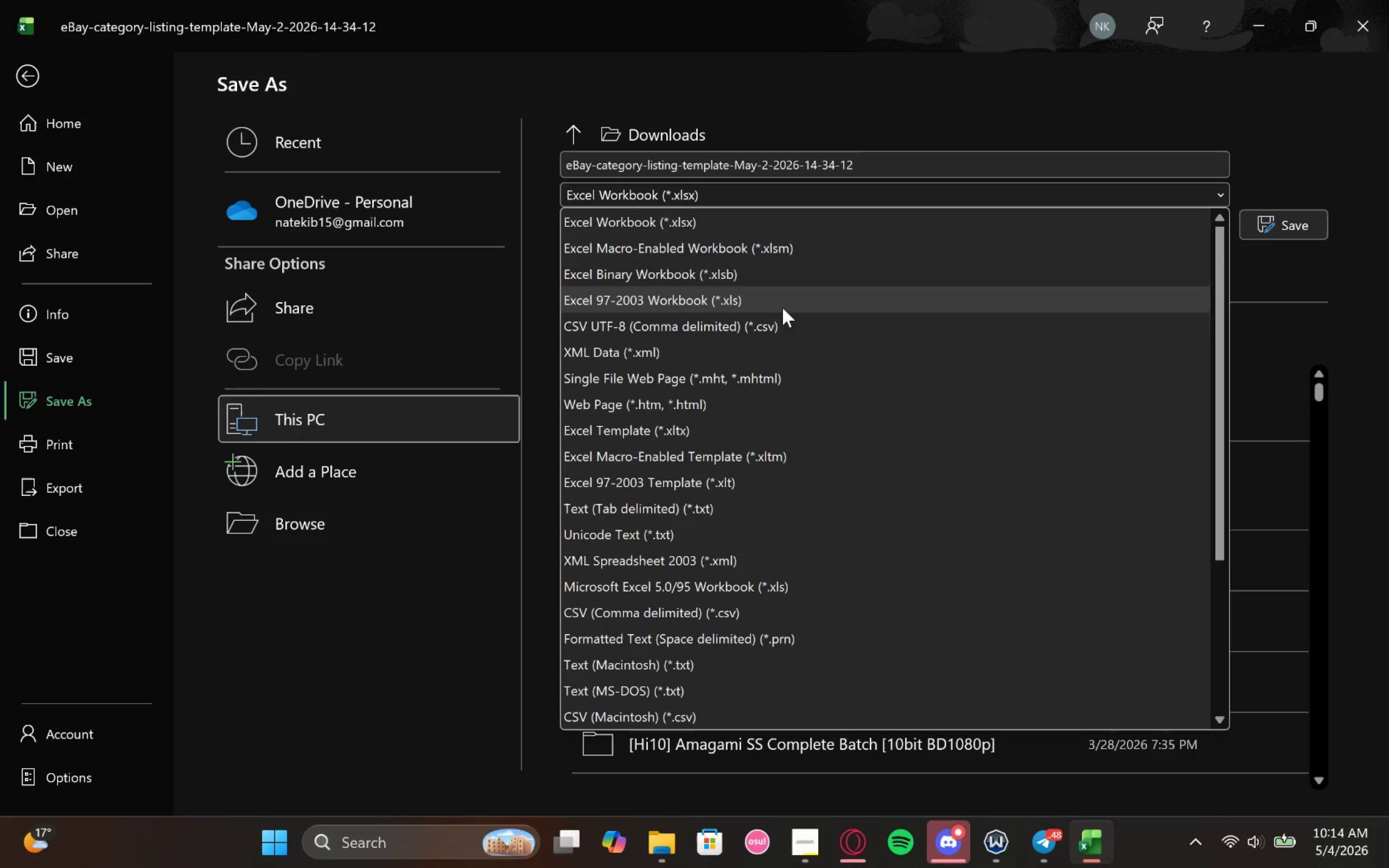 
left_click([778, 332])
 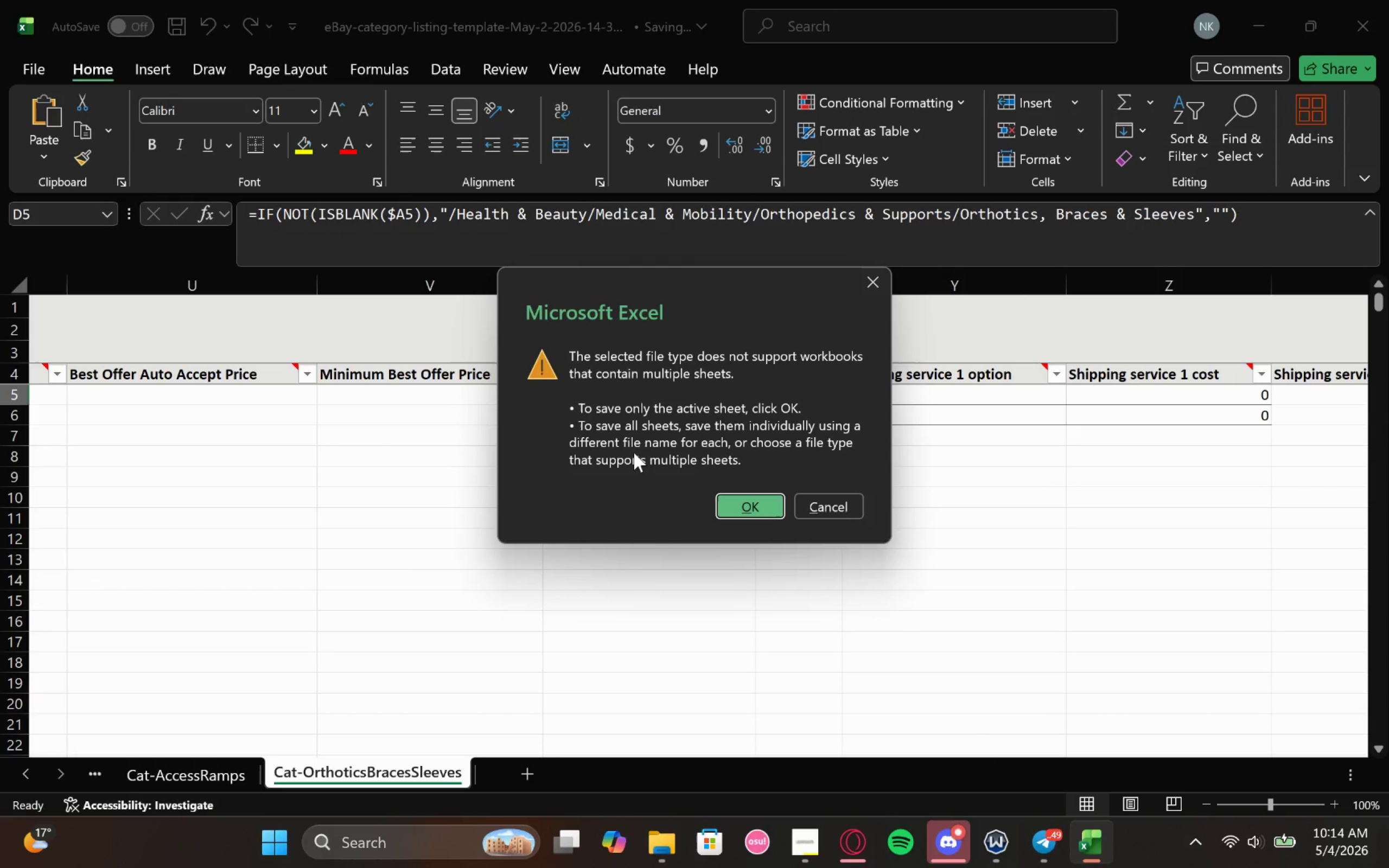 
wait(13.58)
 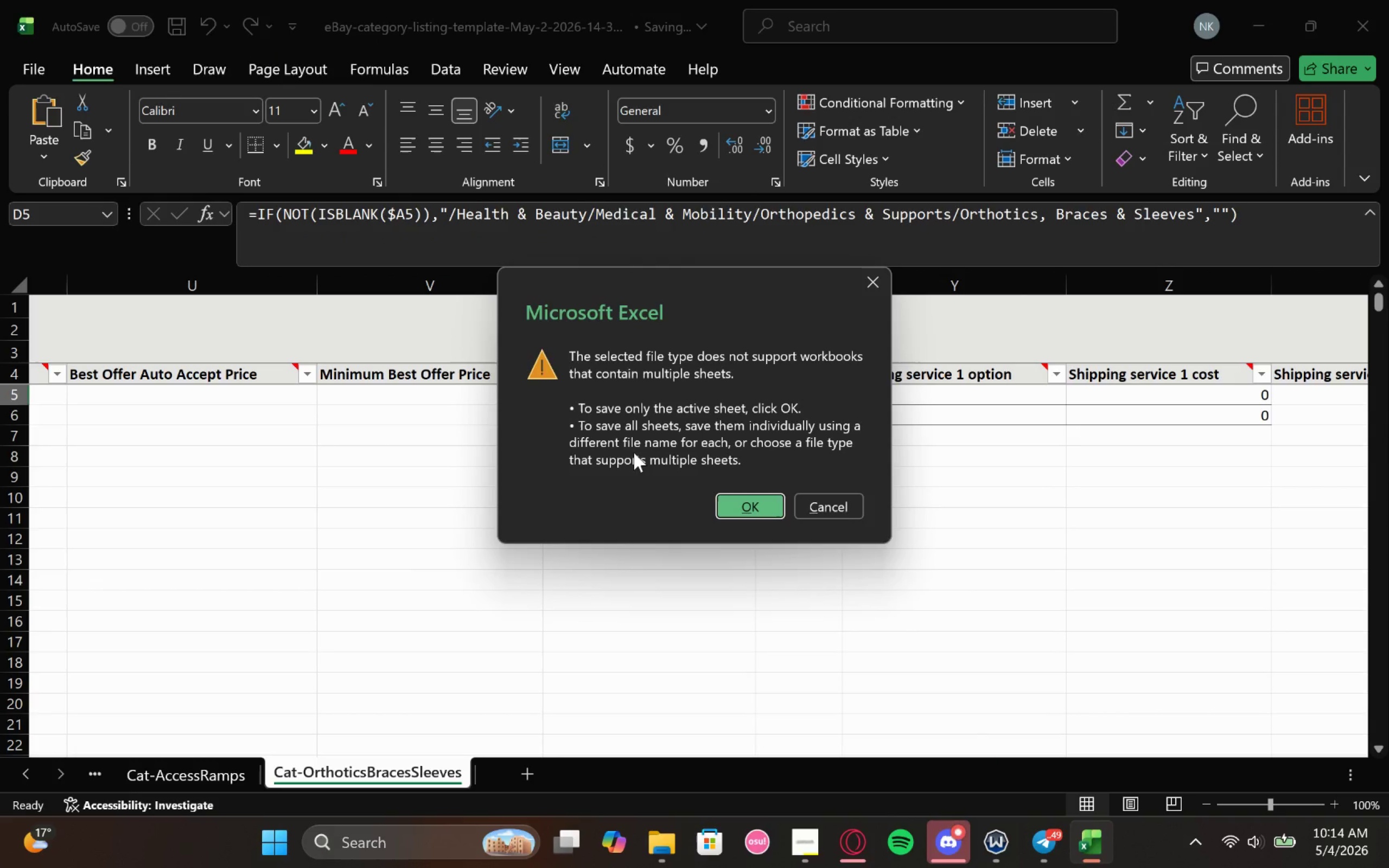 
left_click([738, 509])
 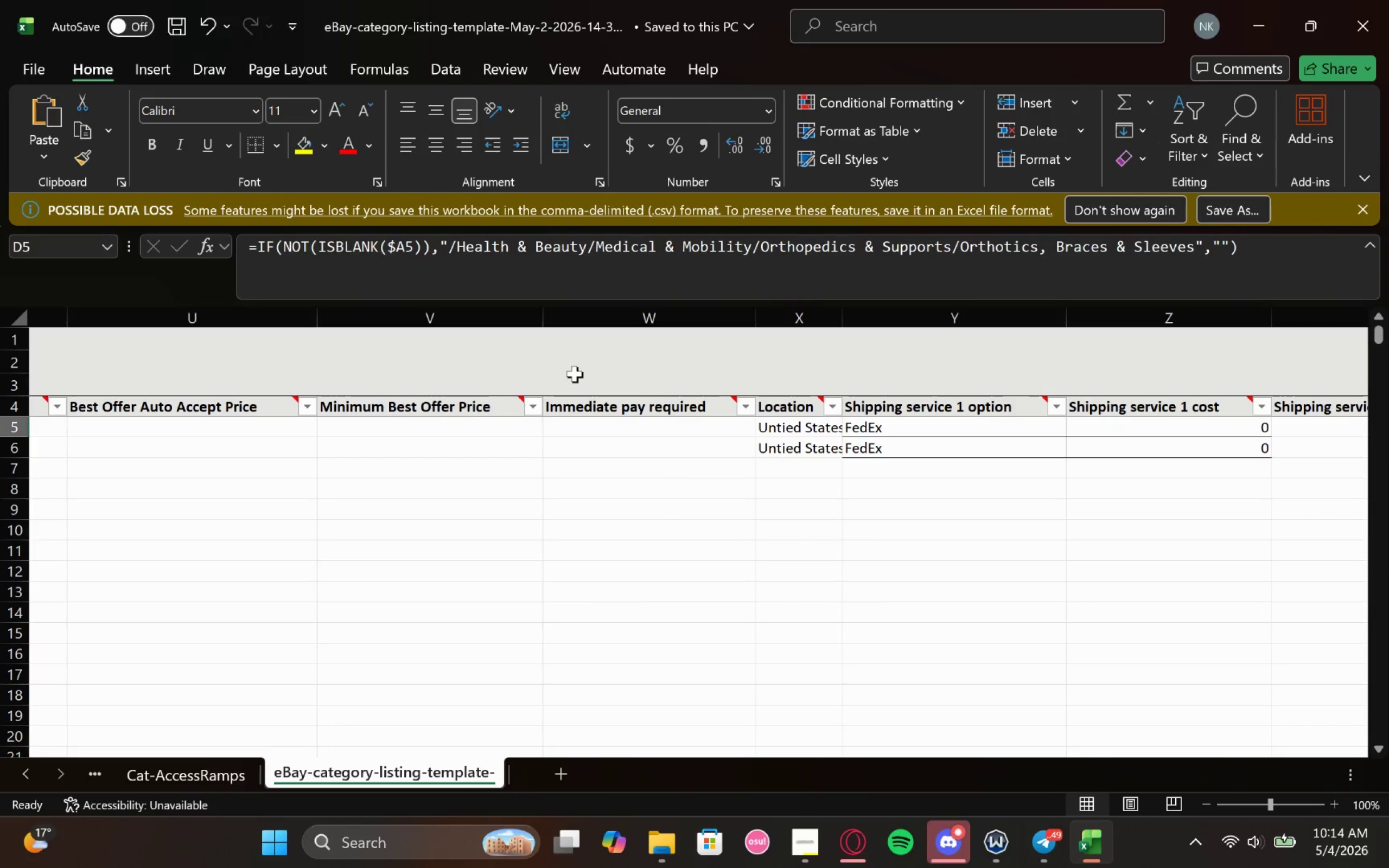 
wait(14.27)
 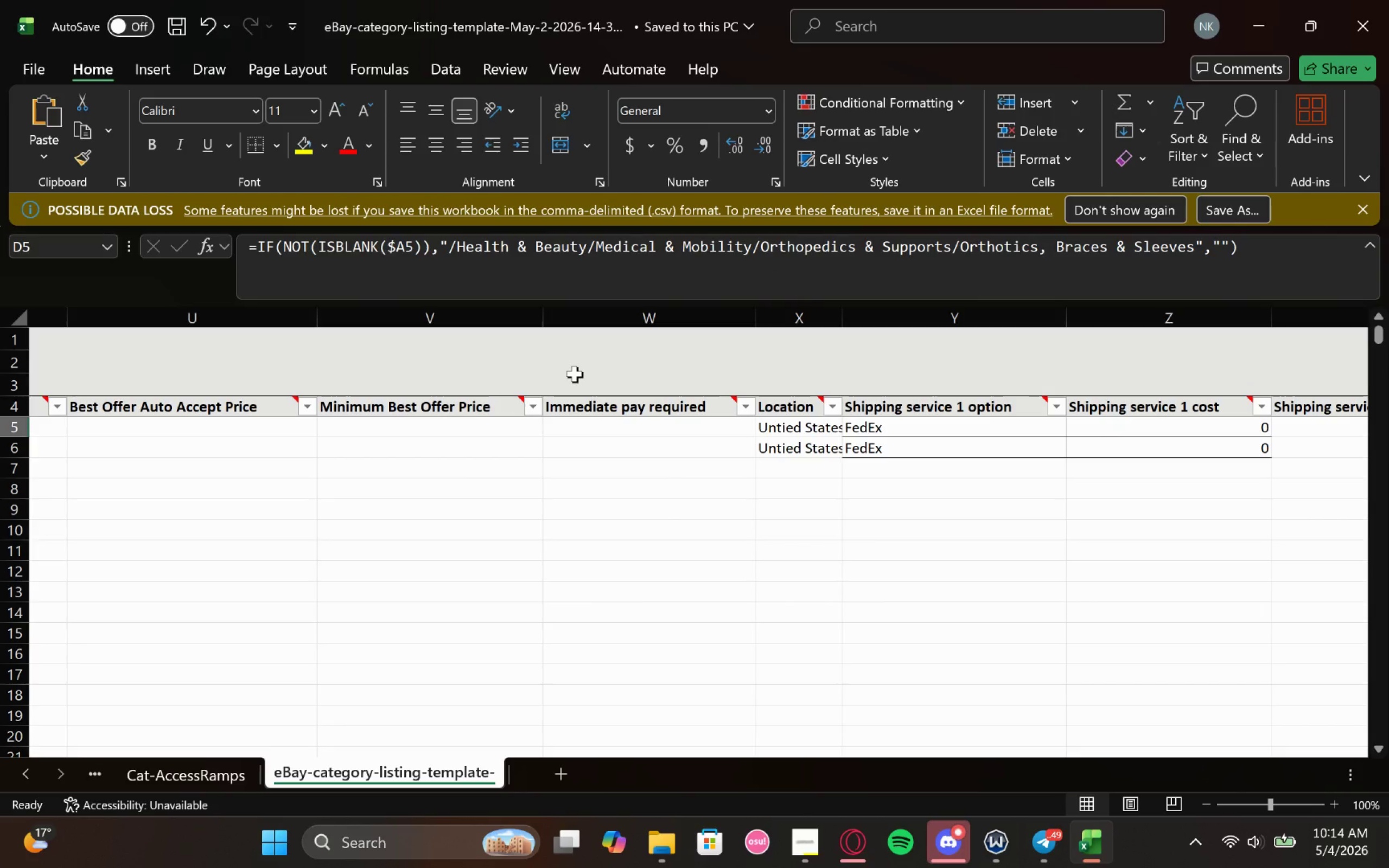 
left_click([158, 765])
 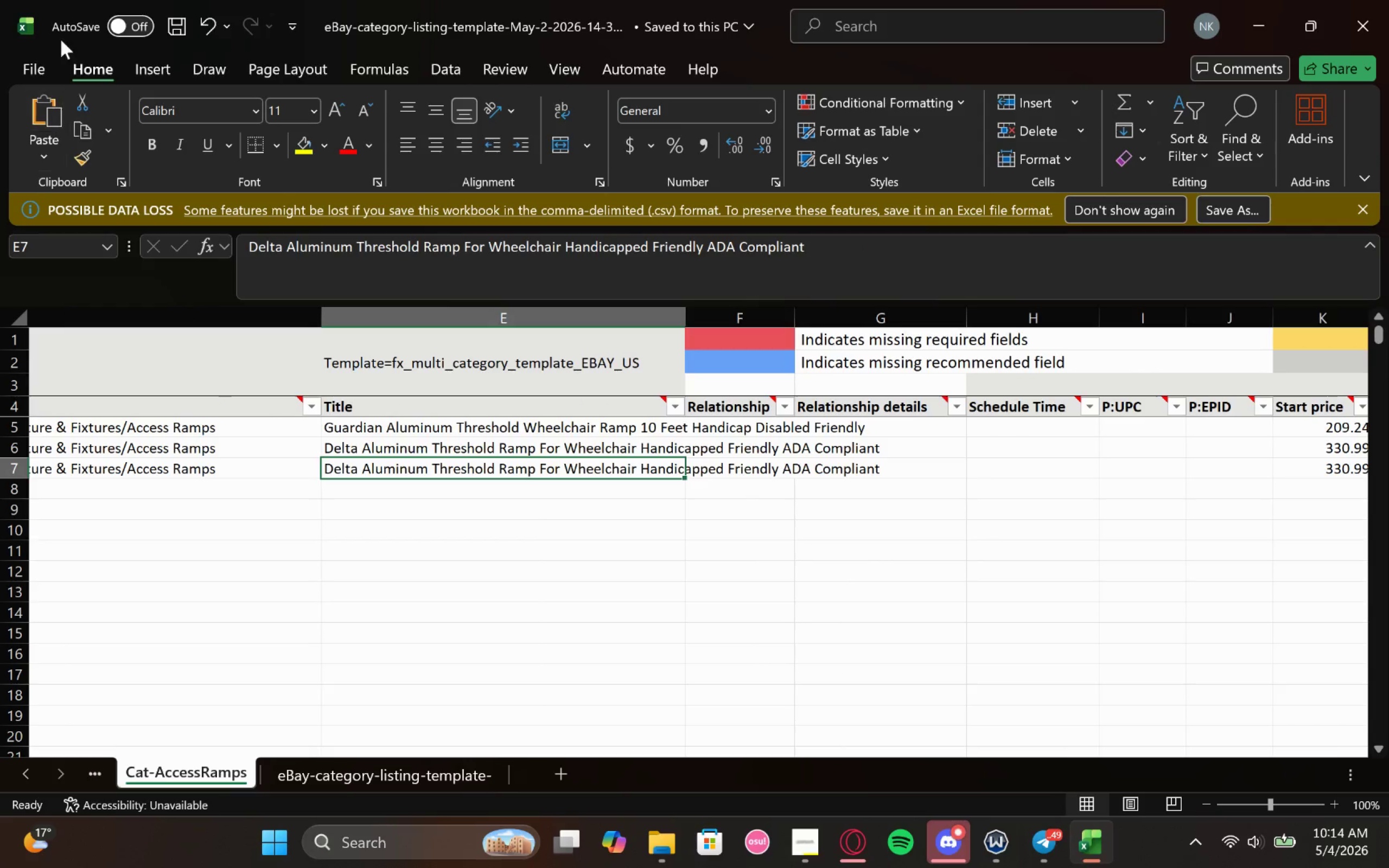 
left_click([22, 57])
 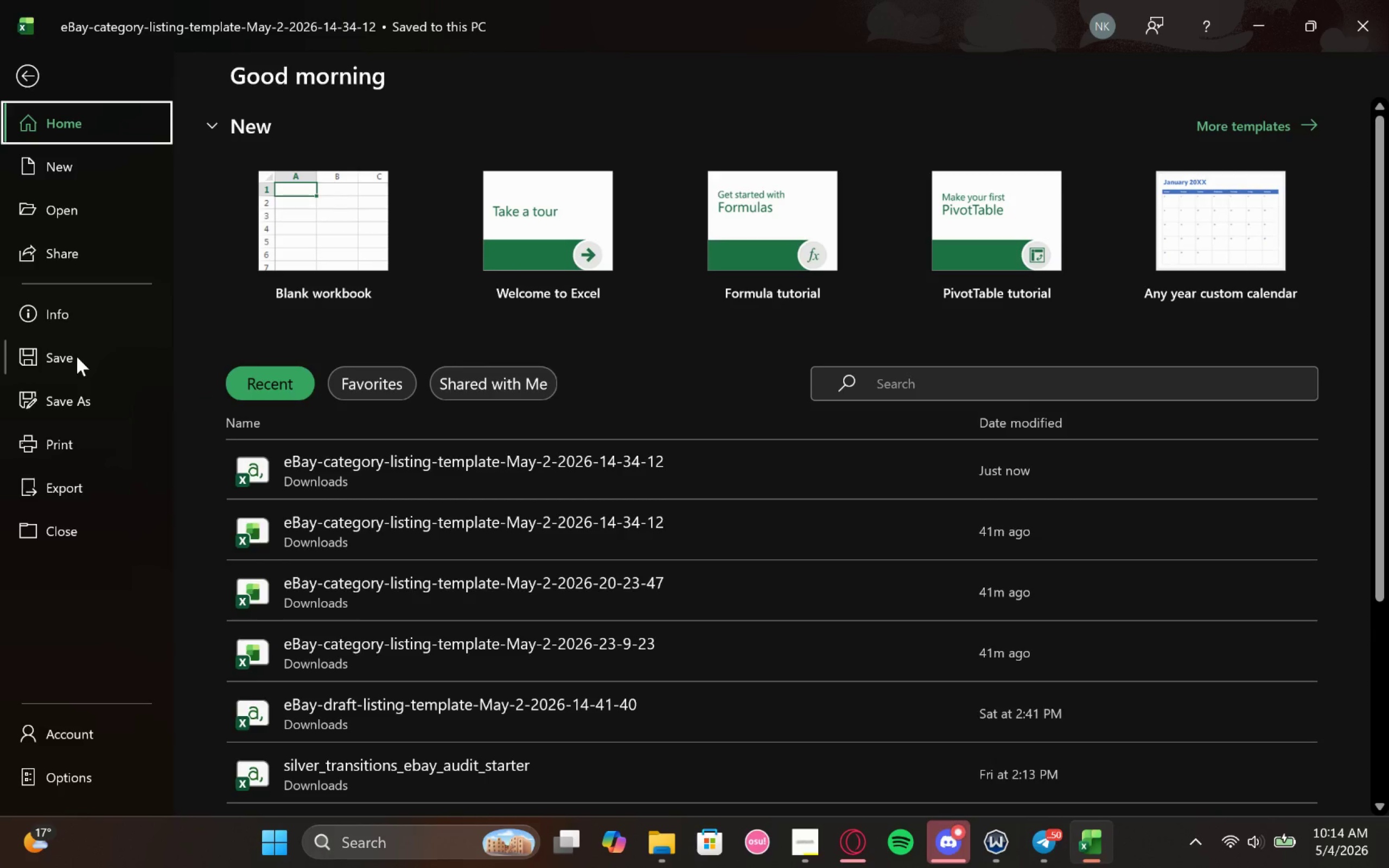 
left_click([84, 404])
 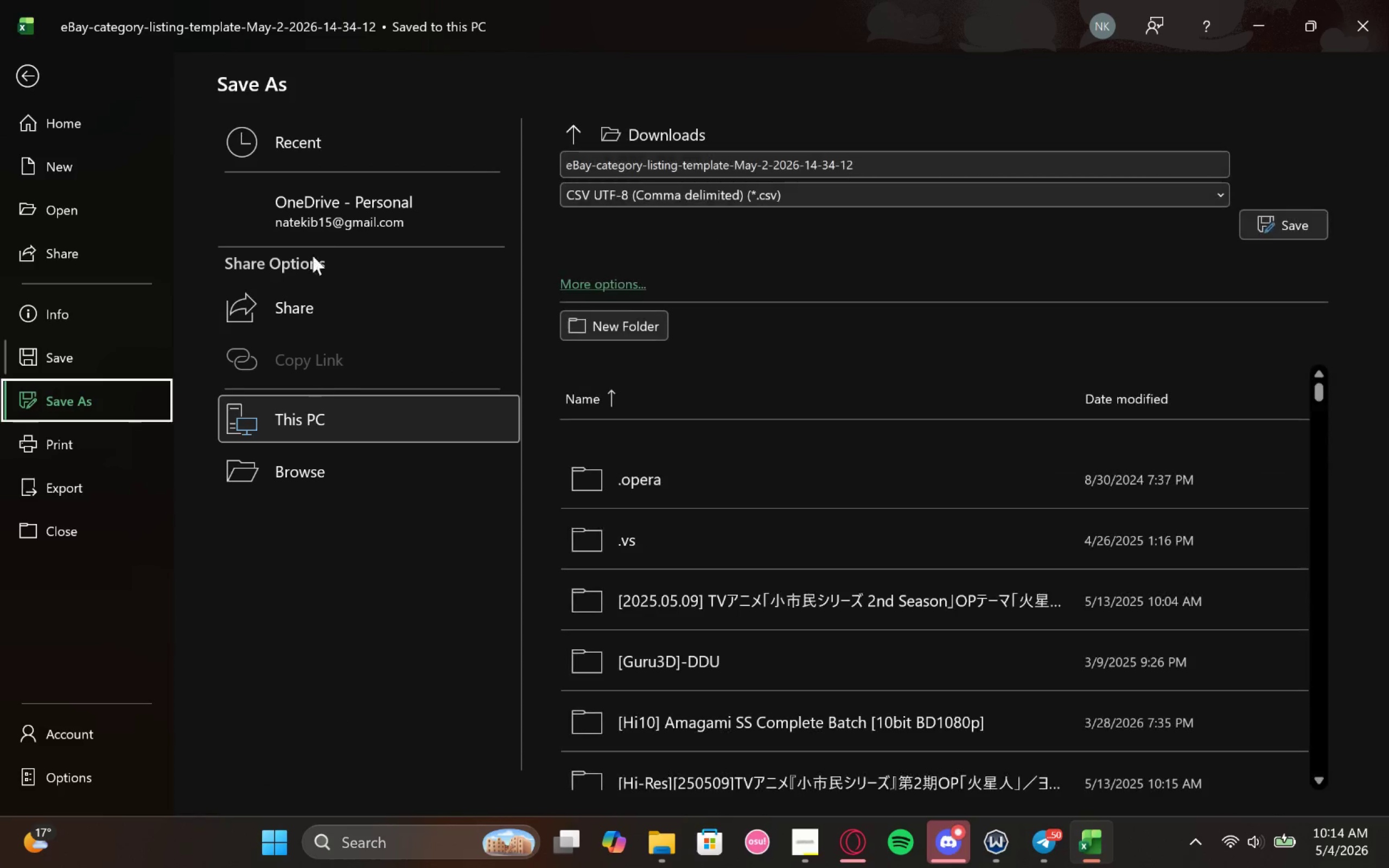 
mouse_move([323, 207])
 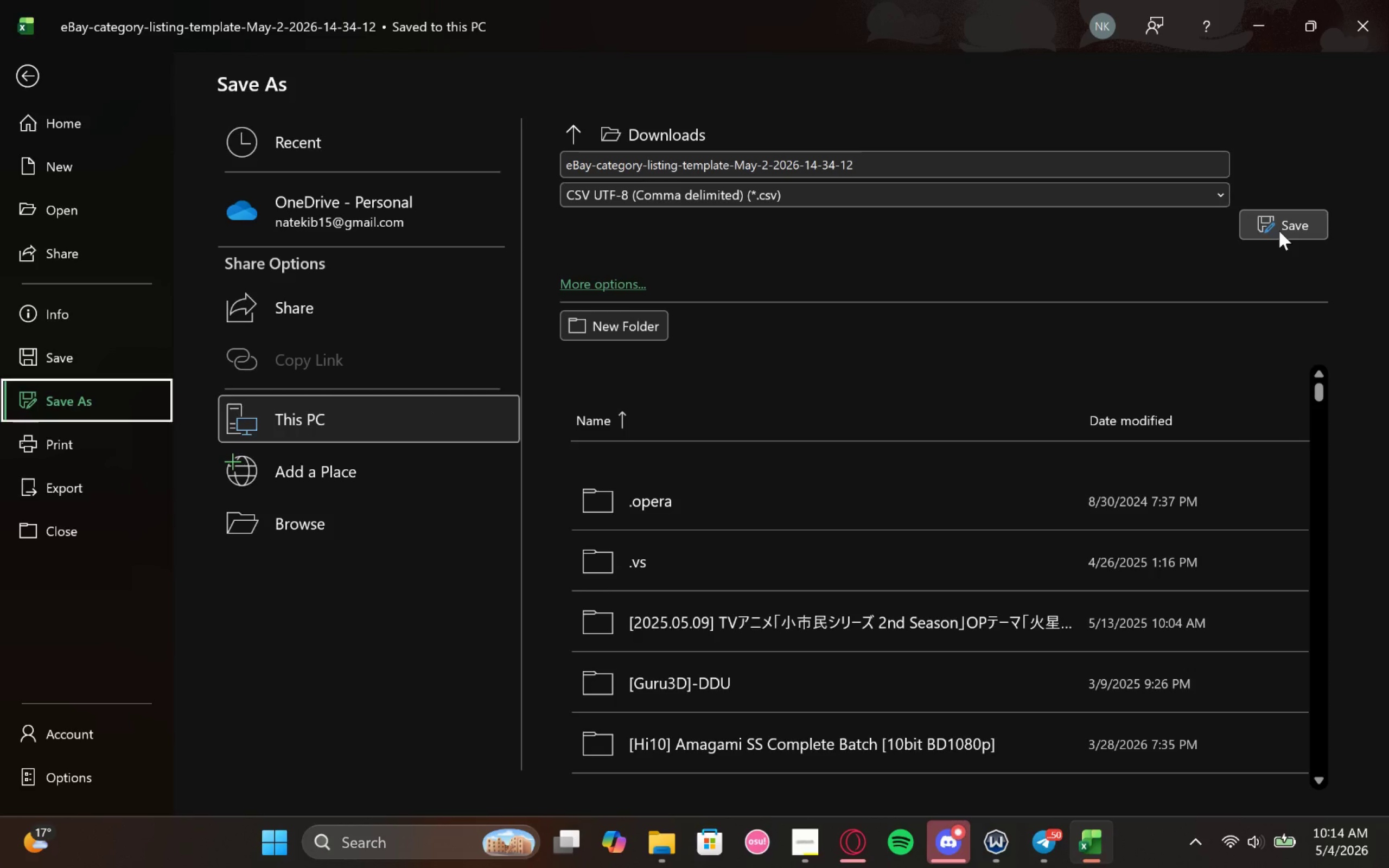 
wait(11.01)
 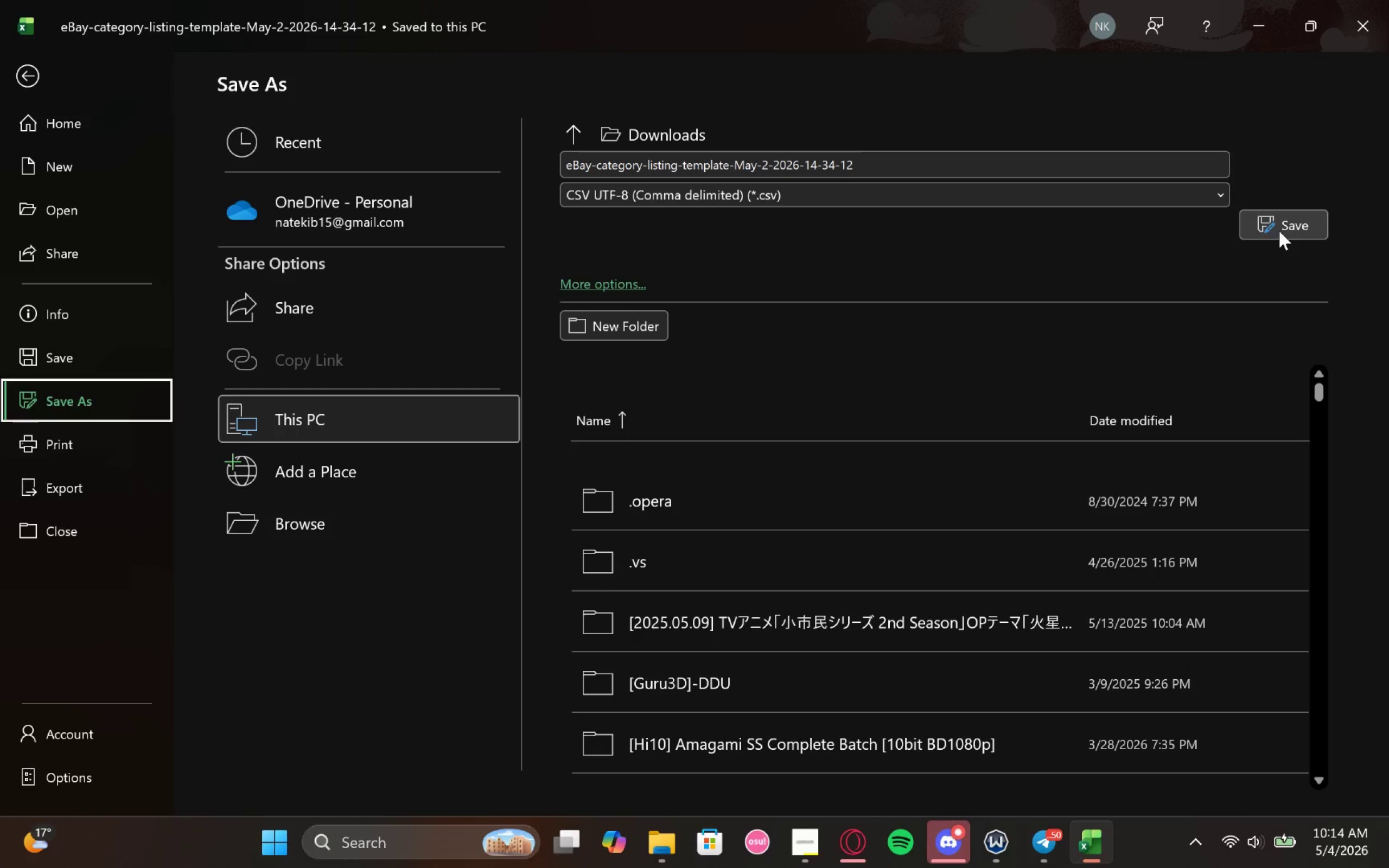 
left_click([1279, 229])
 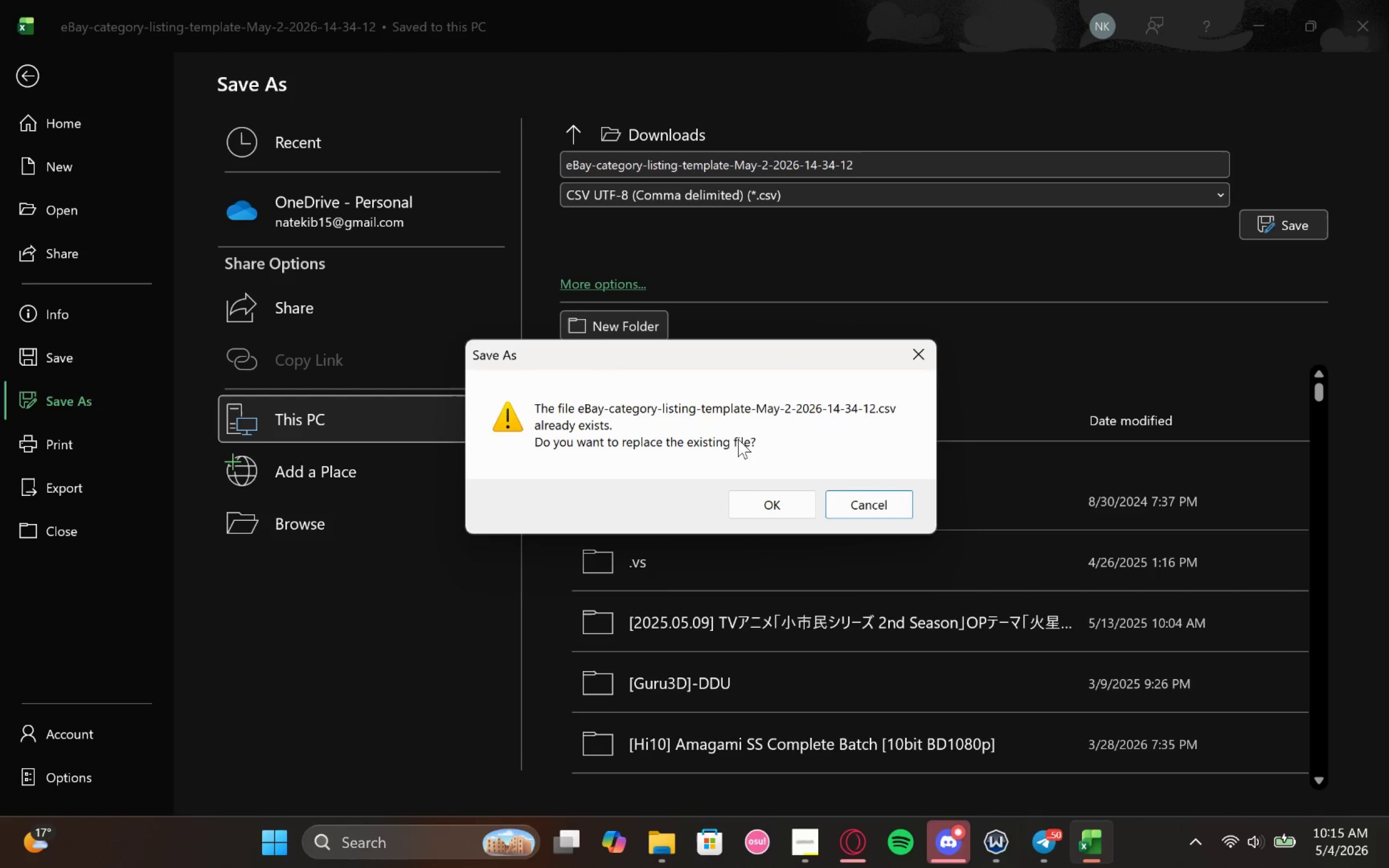 
left_click([877, 498])
 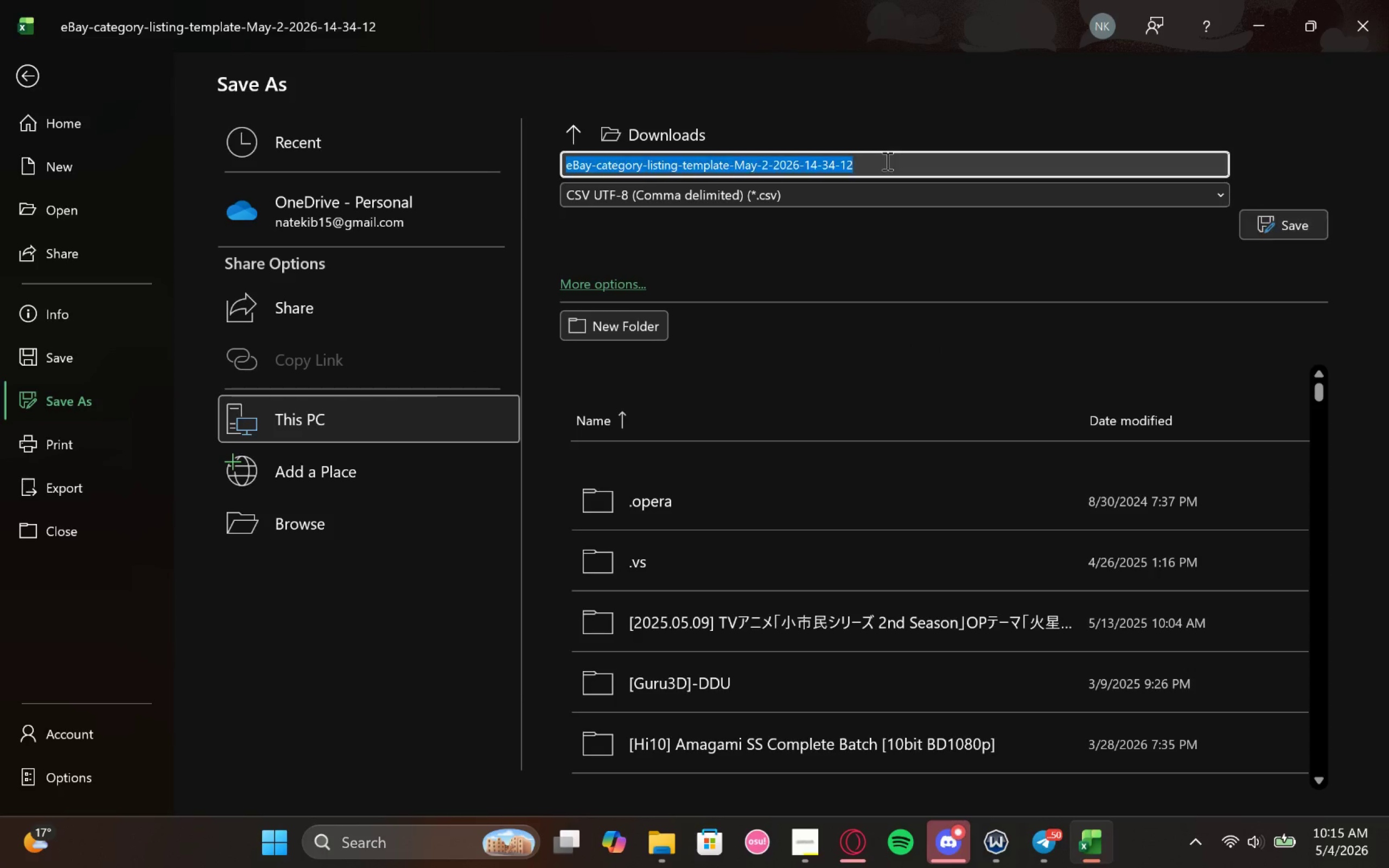 
double_click([886, 161])
 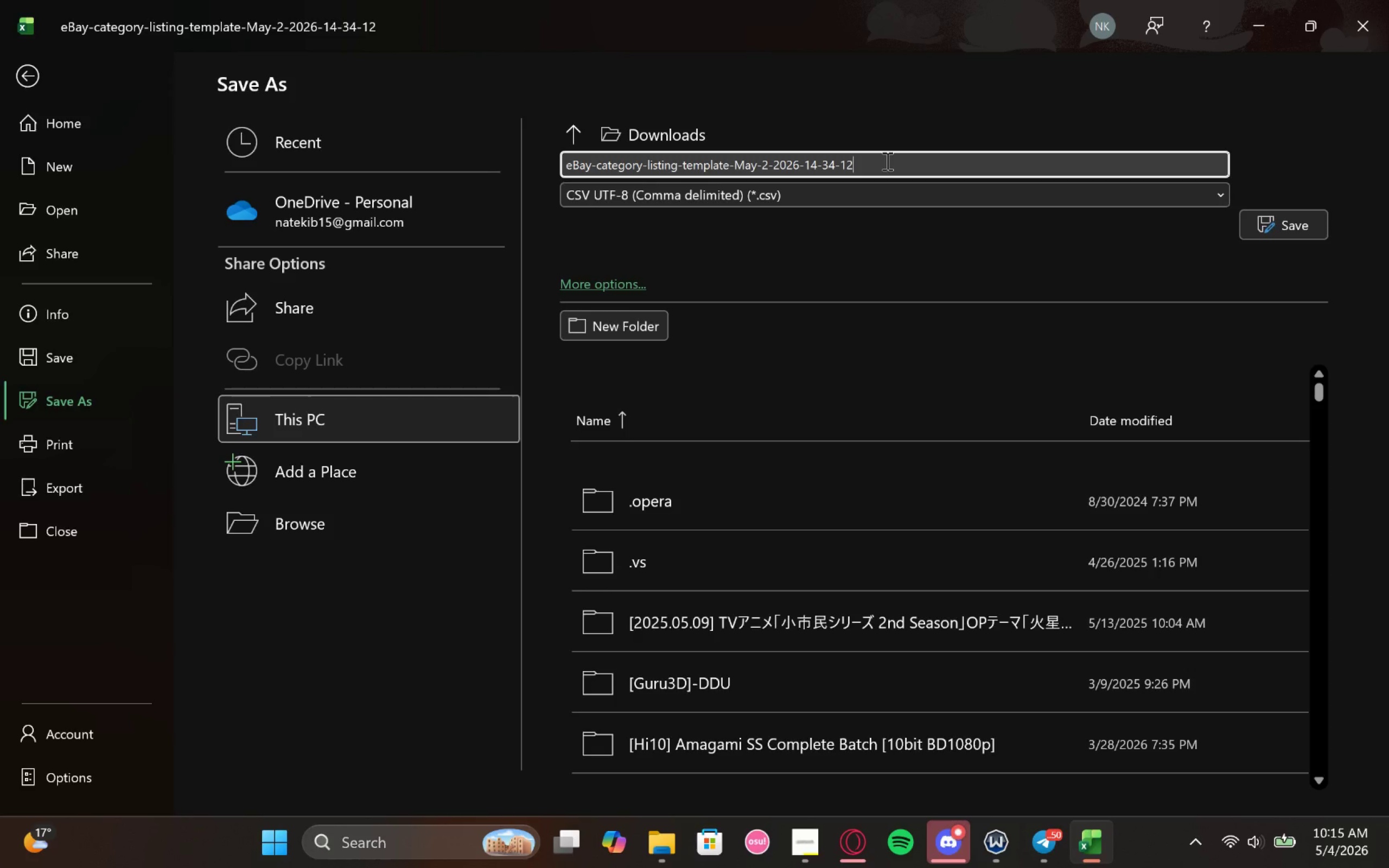 
wait(5.63)
 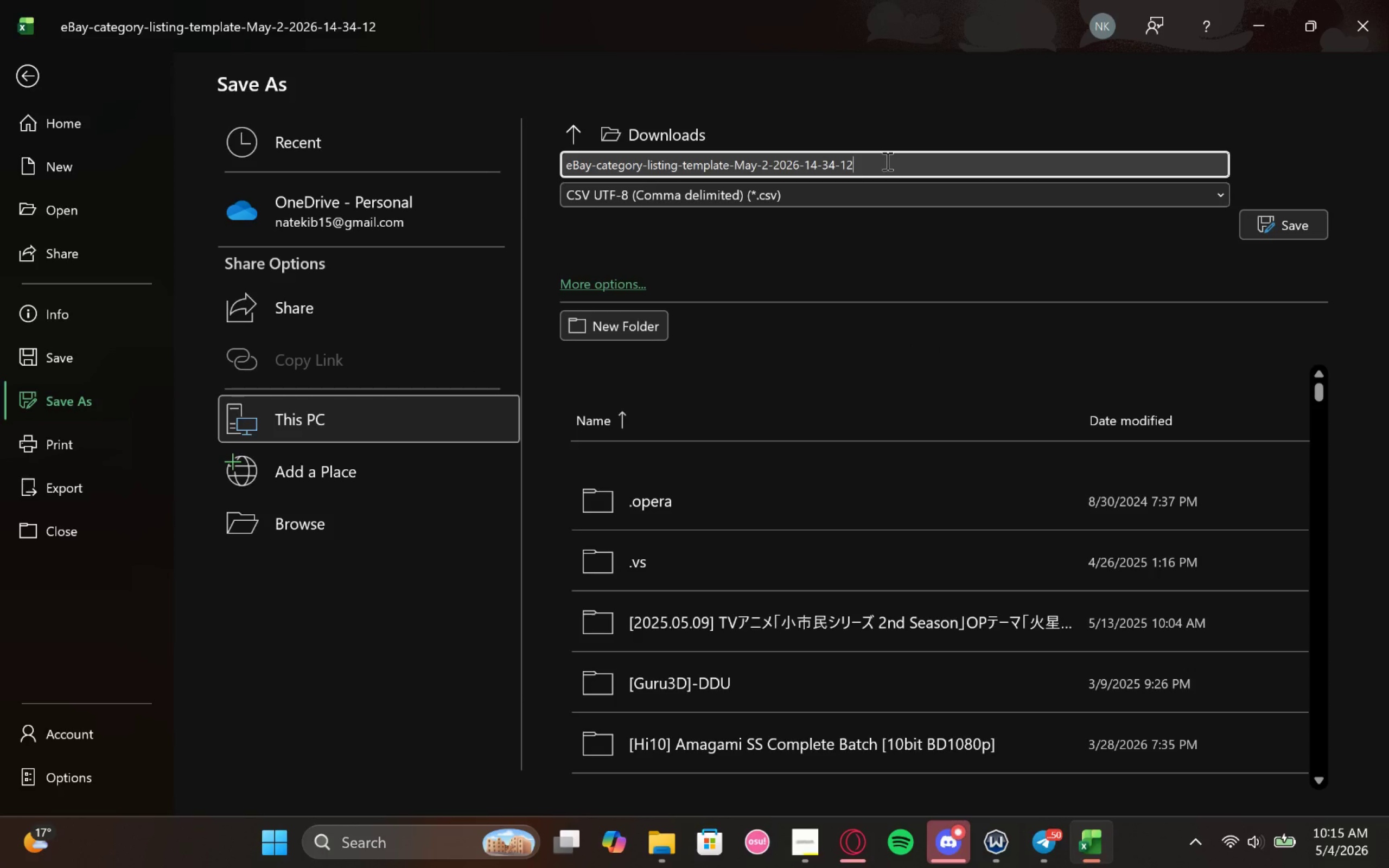 
left_click_drag(start_coordinate=[886, 161], to_coordinate=[564, 174])
 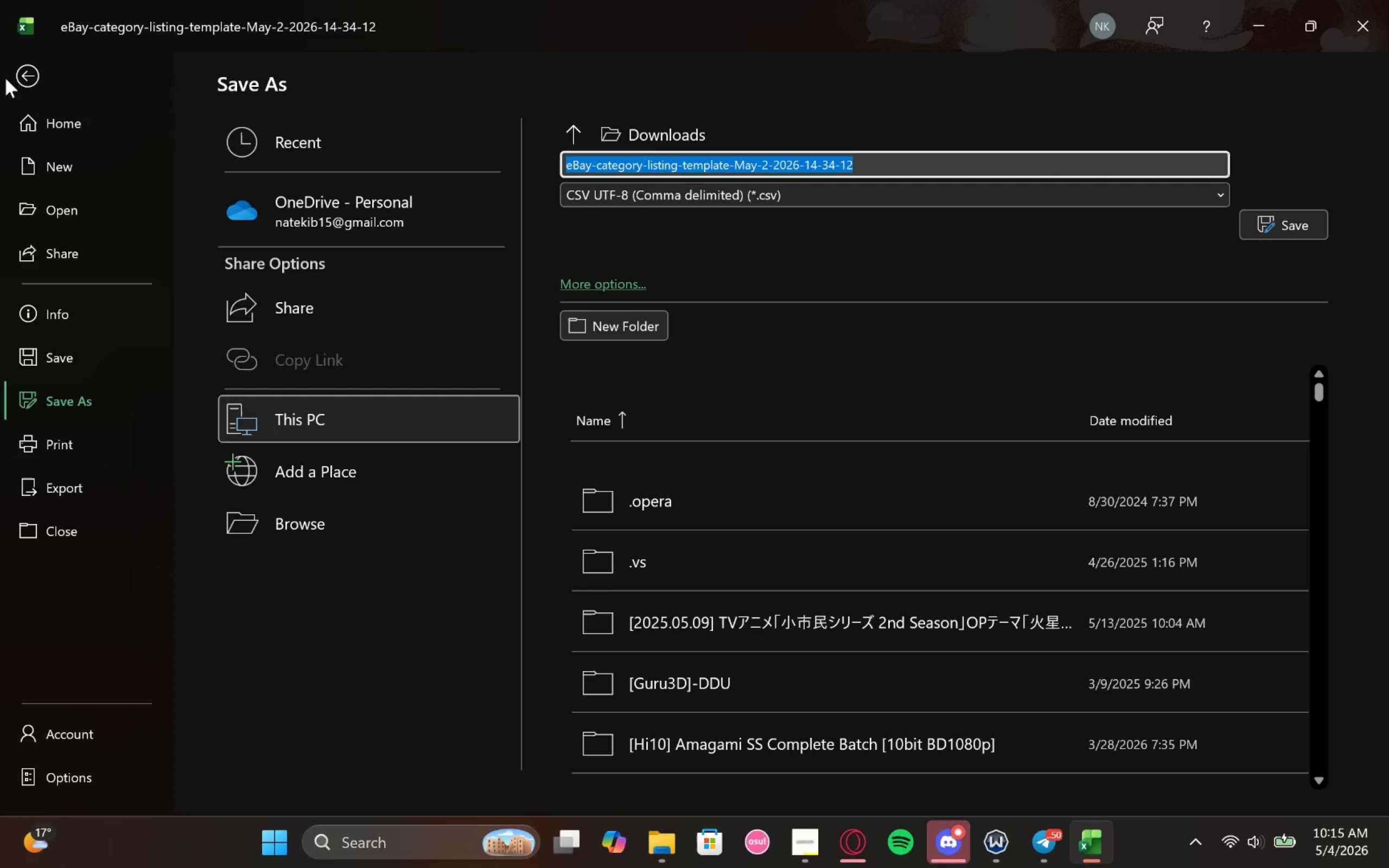 
left_click([20, 65])
 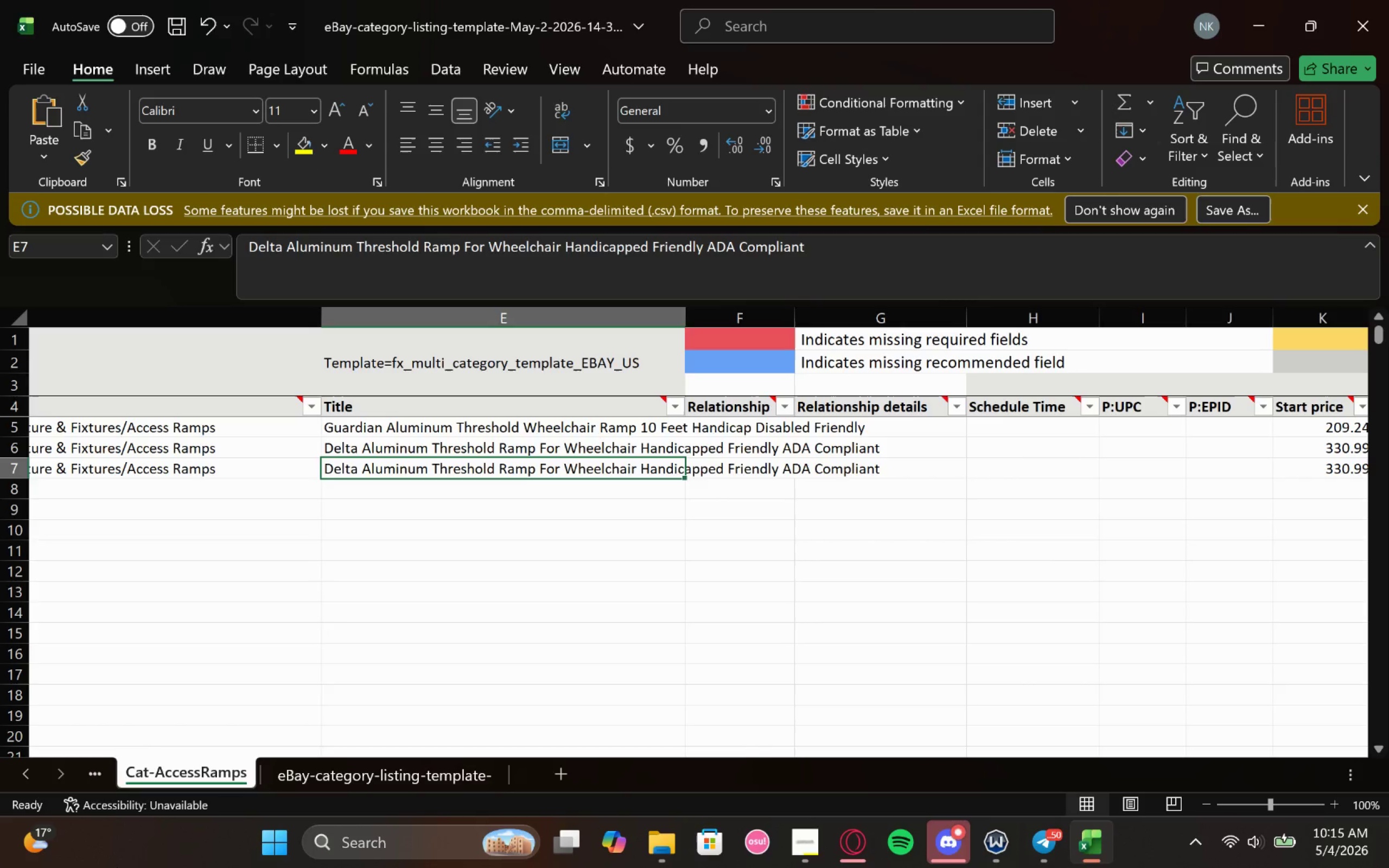 
wait(39.21)
 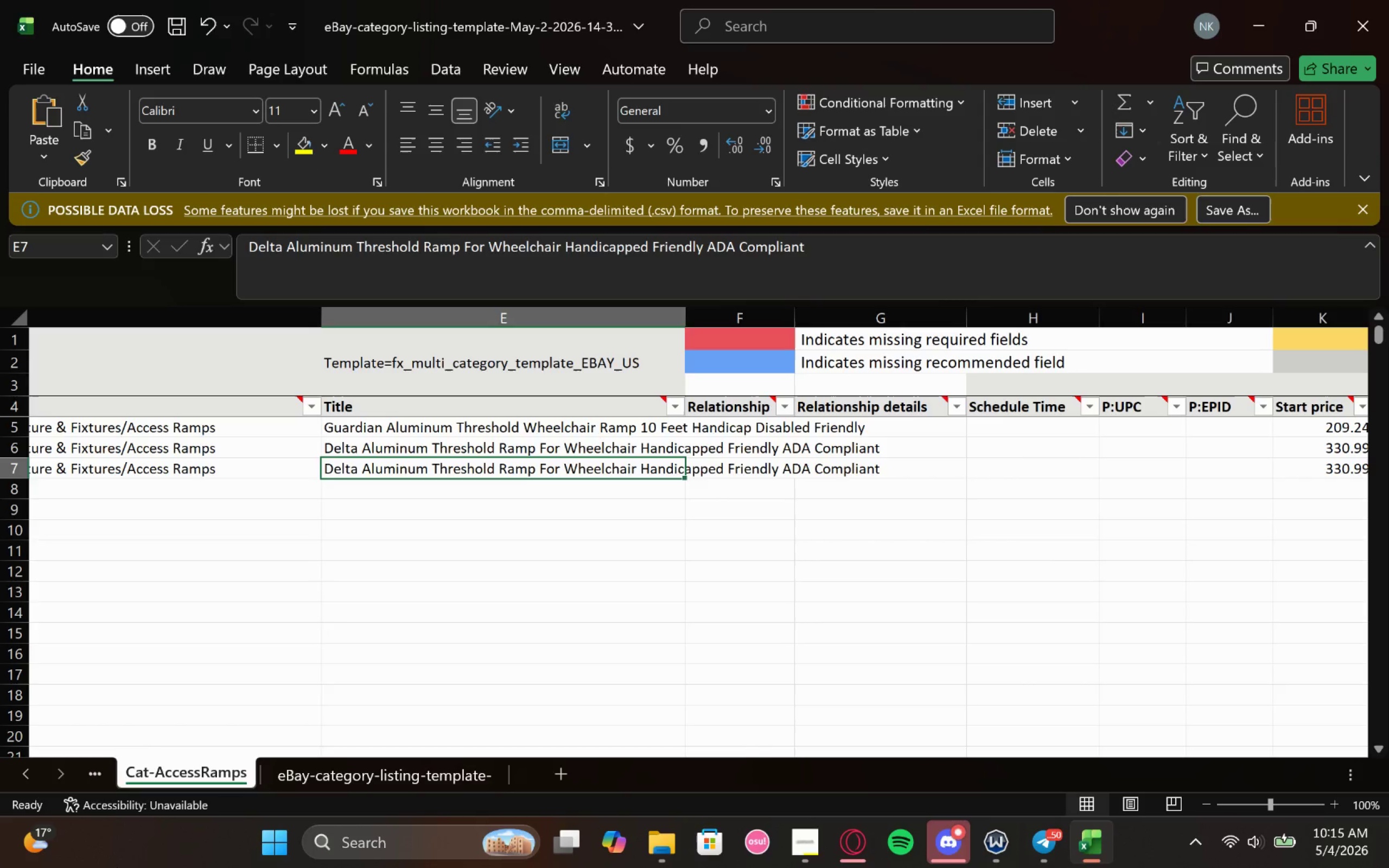 
left_click([85, 358])
 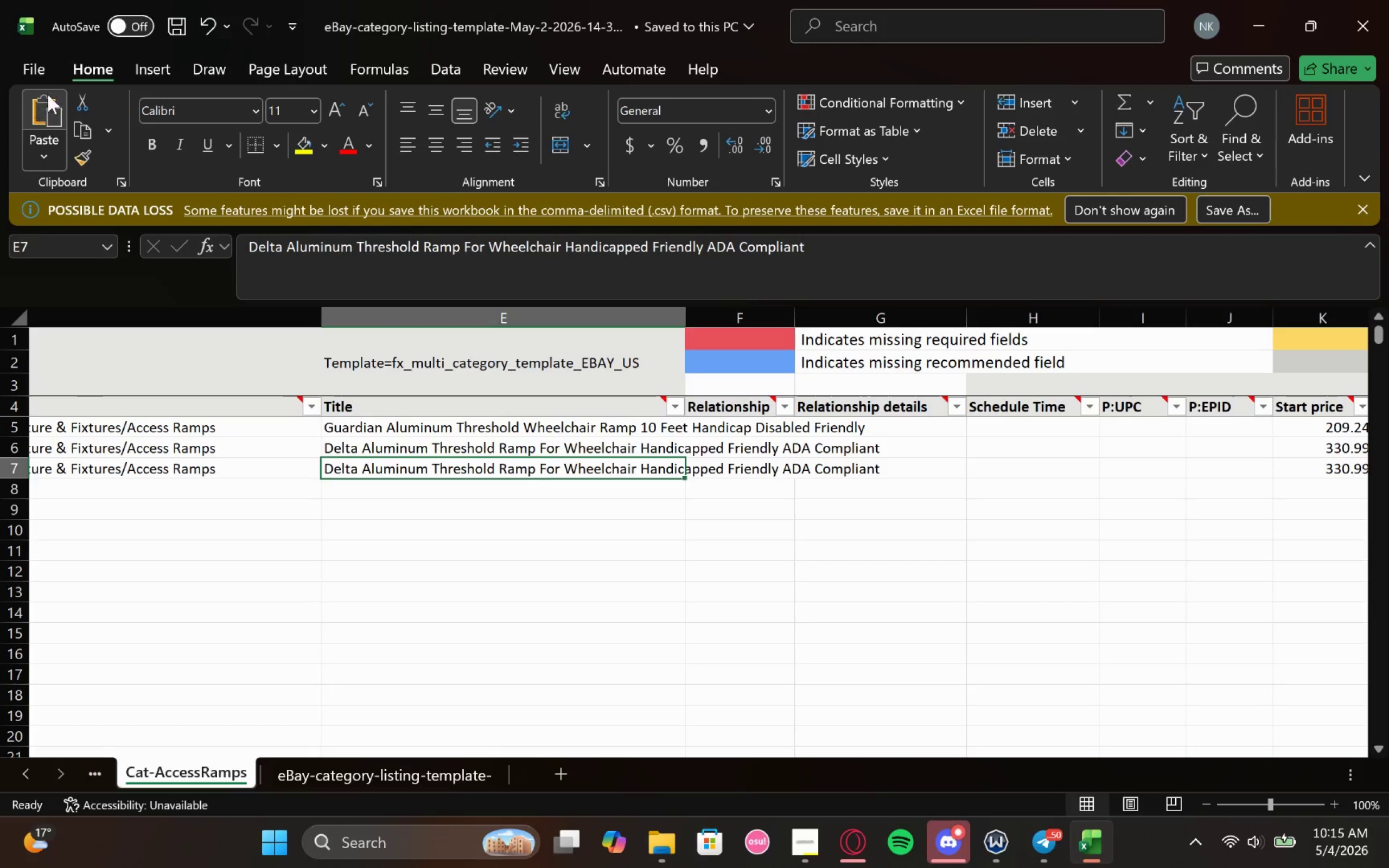 
left_click([44, 63])
 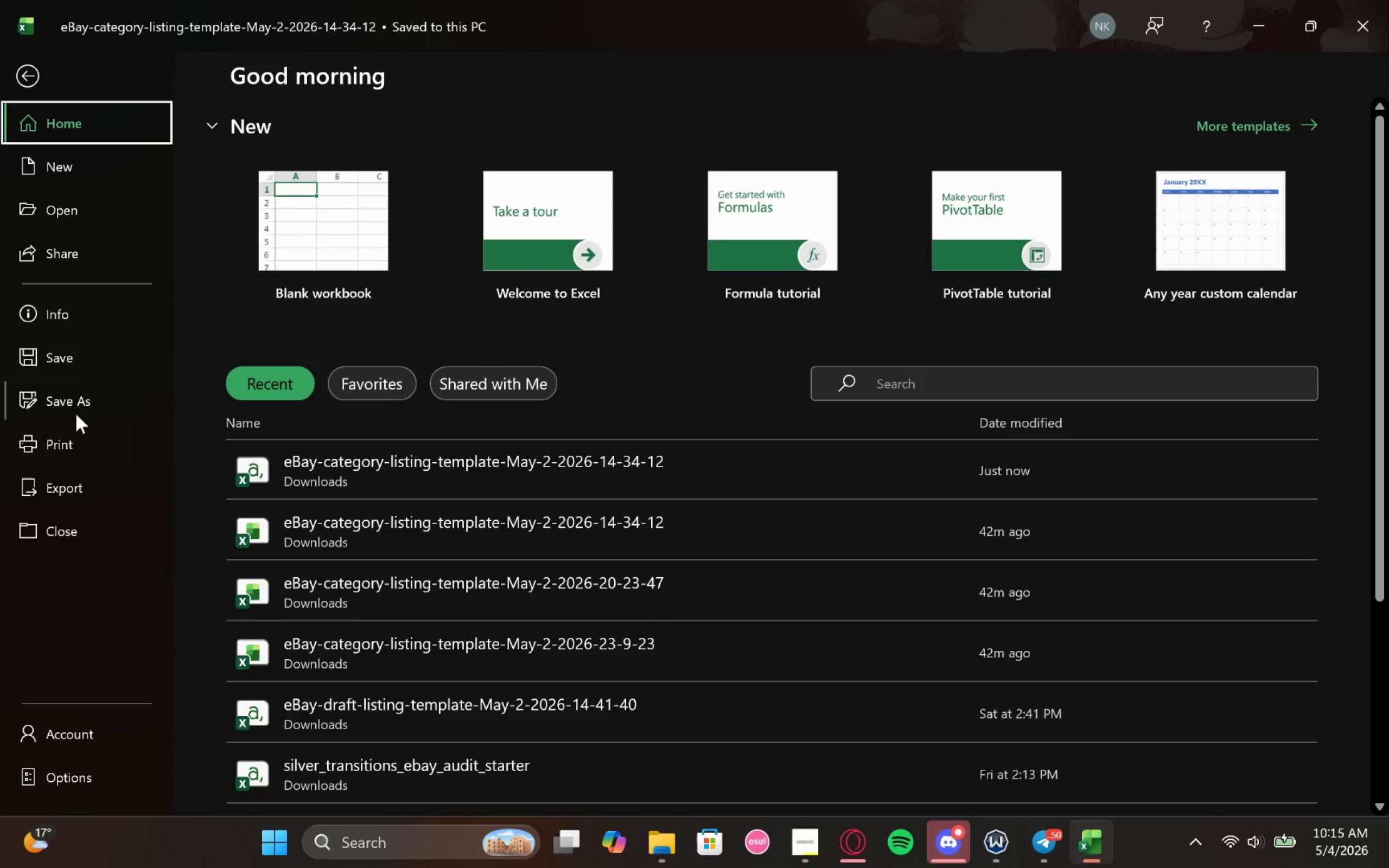 
left_click([76, 414])
 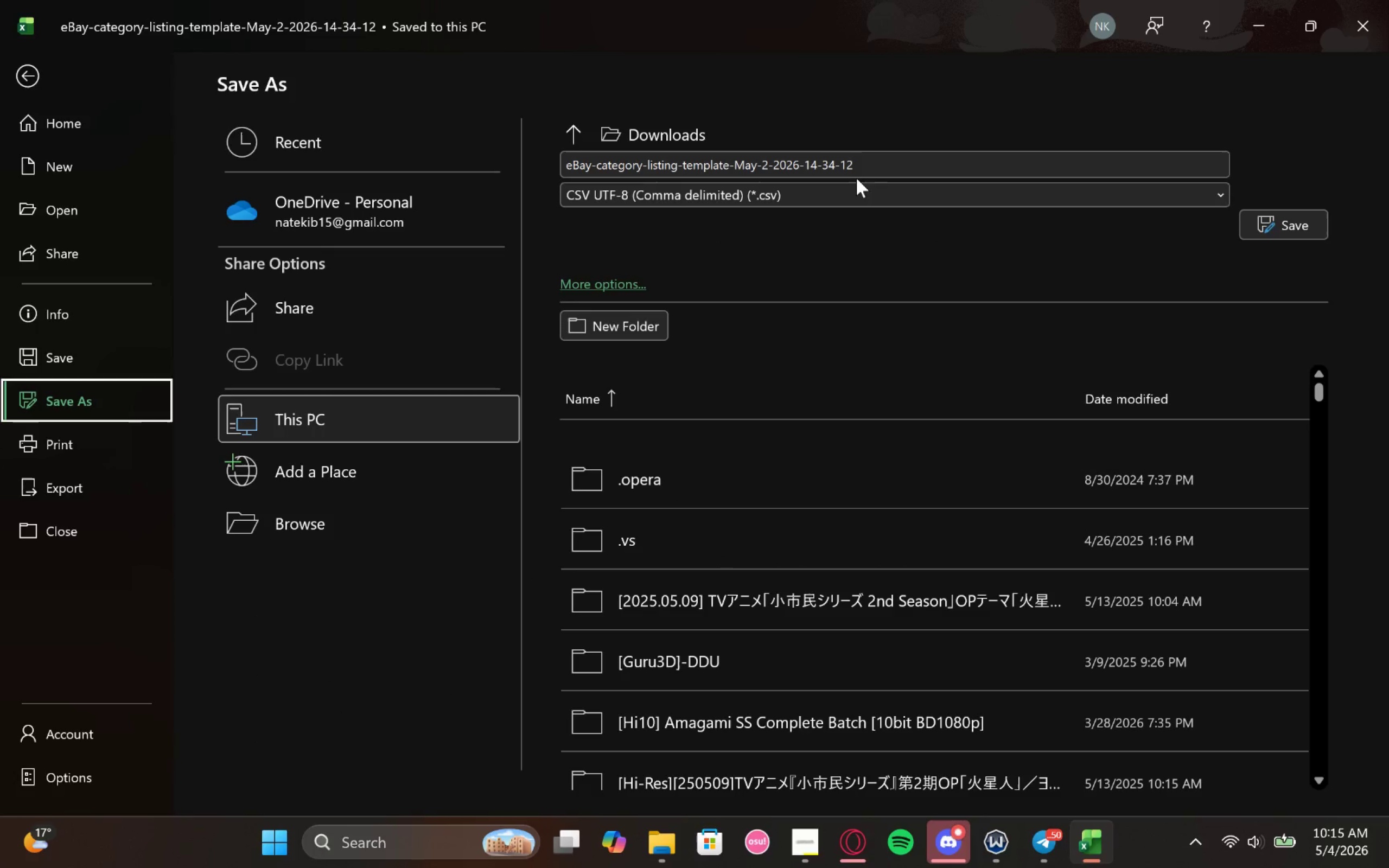 
left_click([903, 157])
 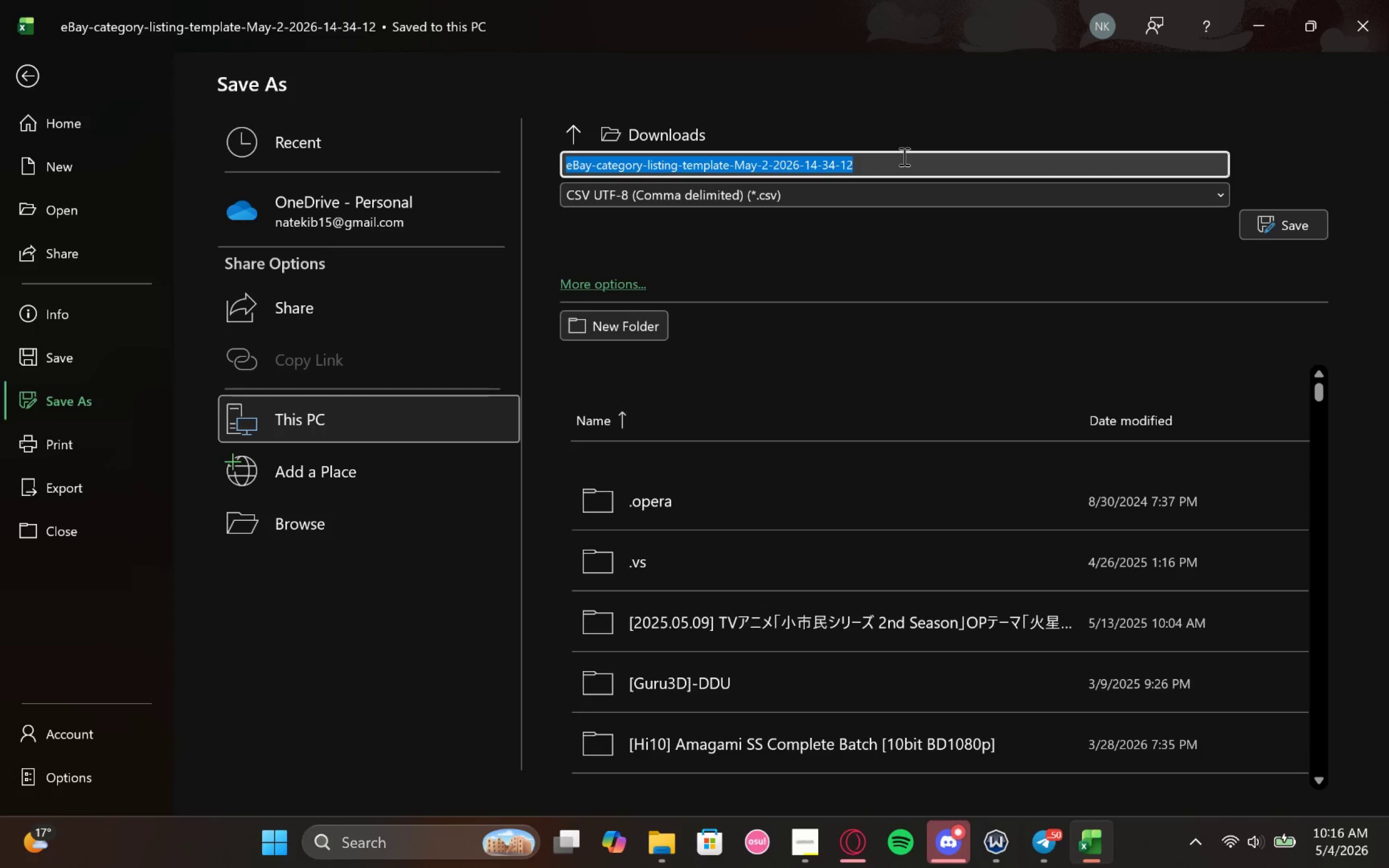 
type(access ramps)
 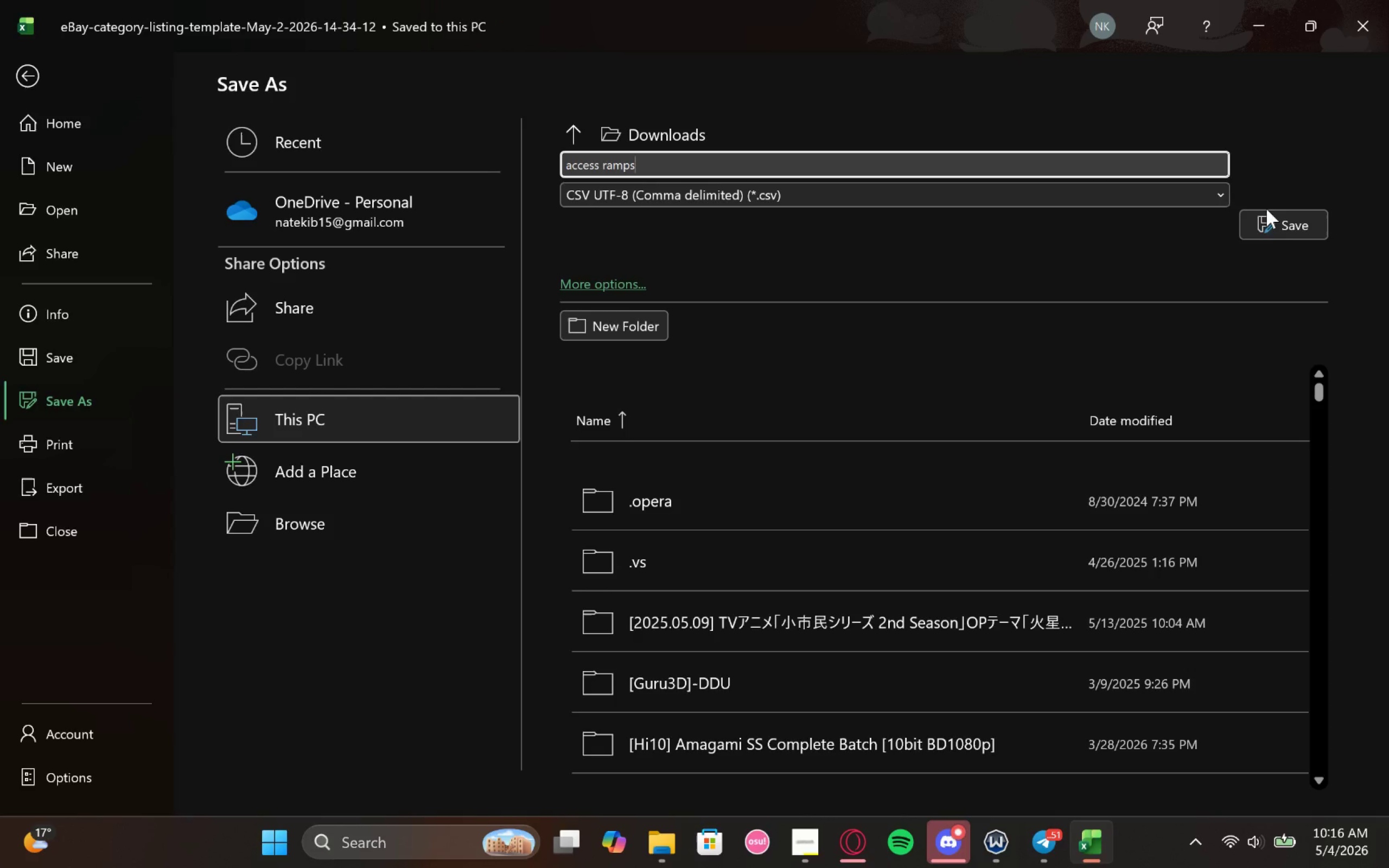 
left_click([1280, 222])
 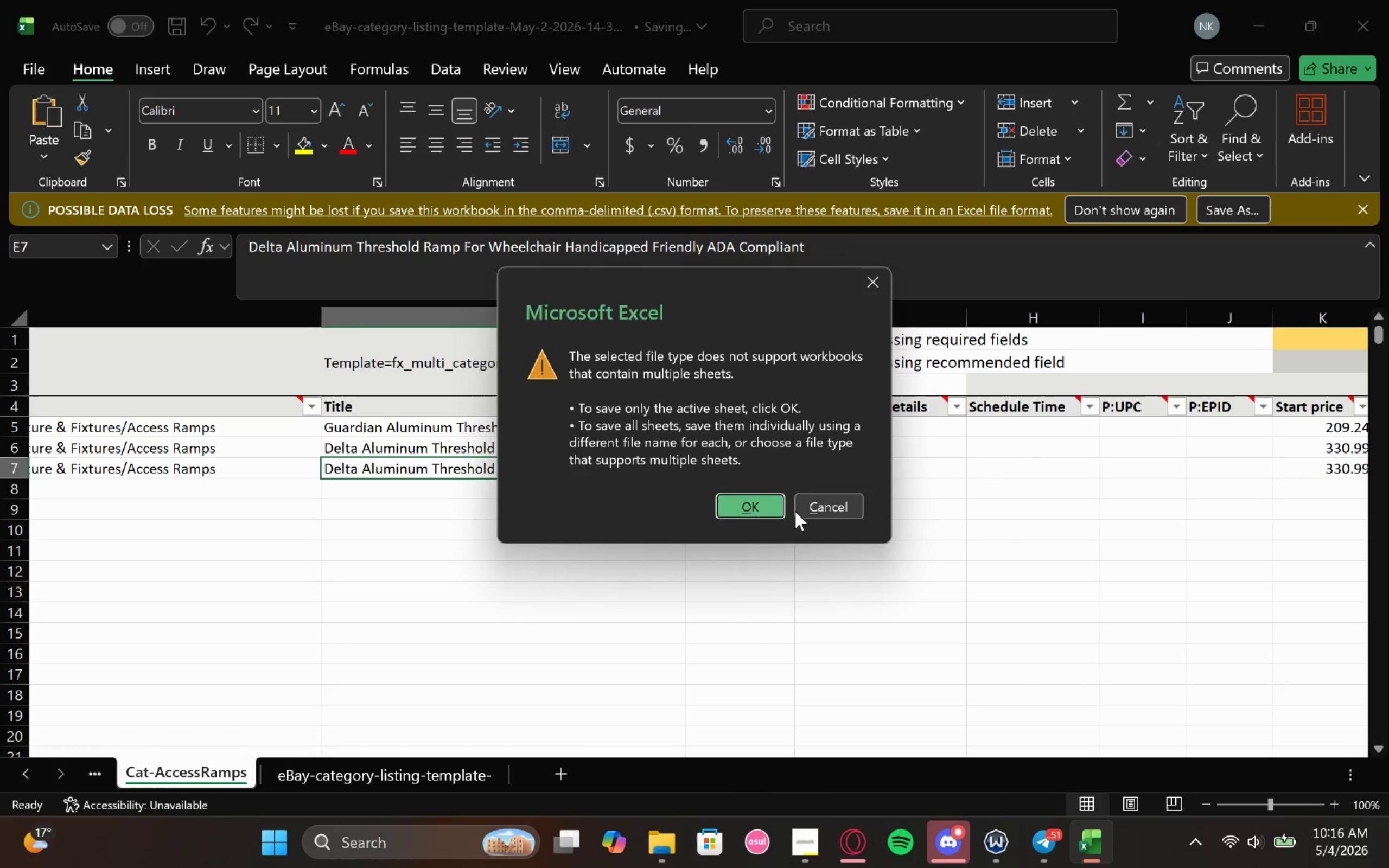 
left_click([769, 511])
 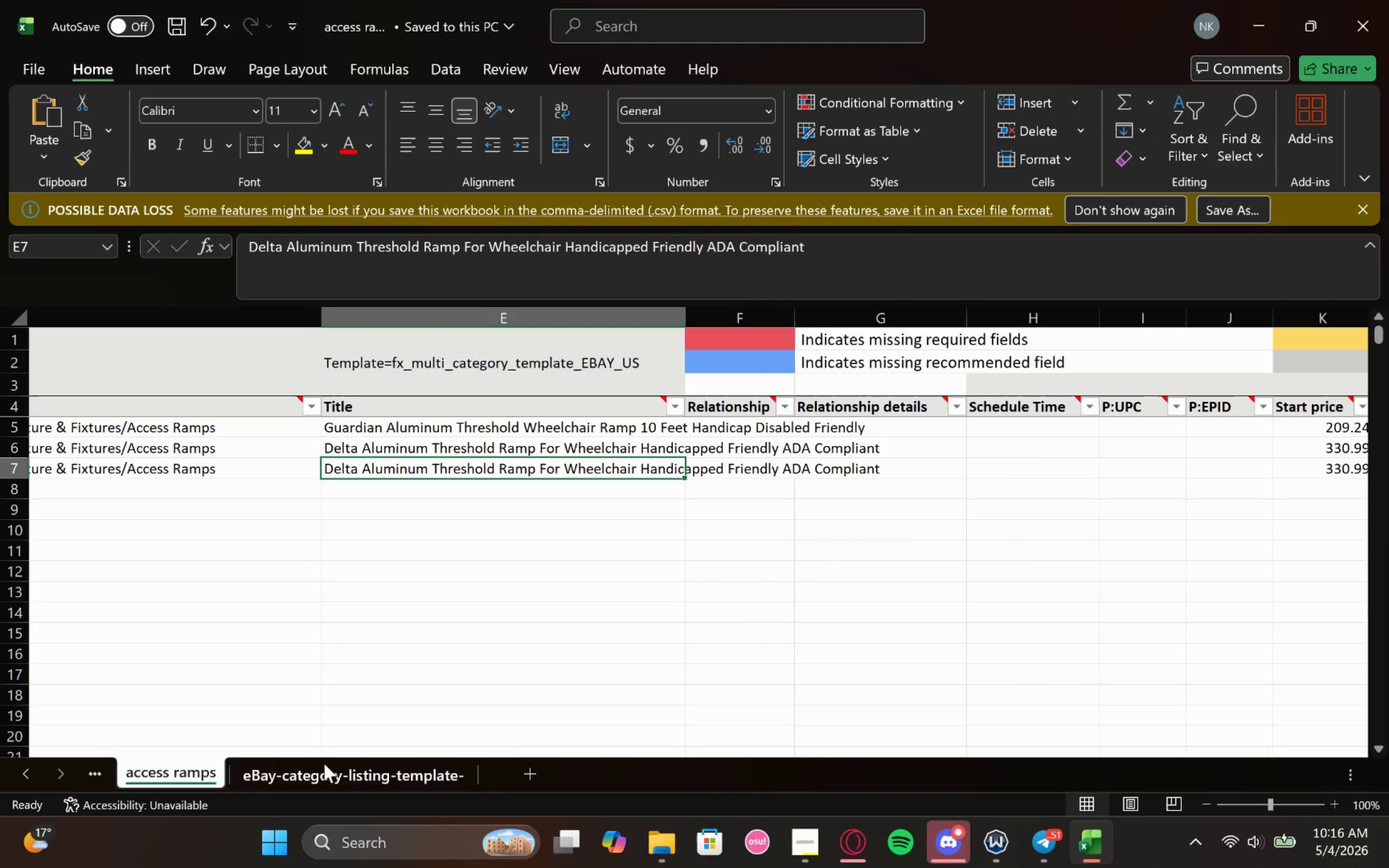 
scroll: coordinate [324, 763], scroll_direction: up, amount: 1.0
 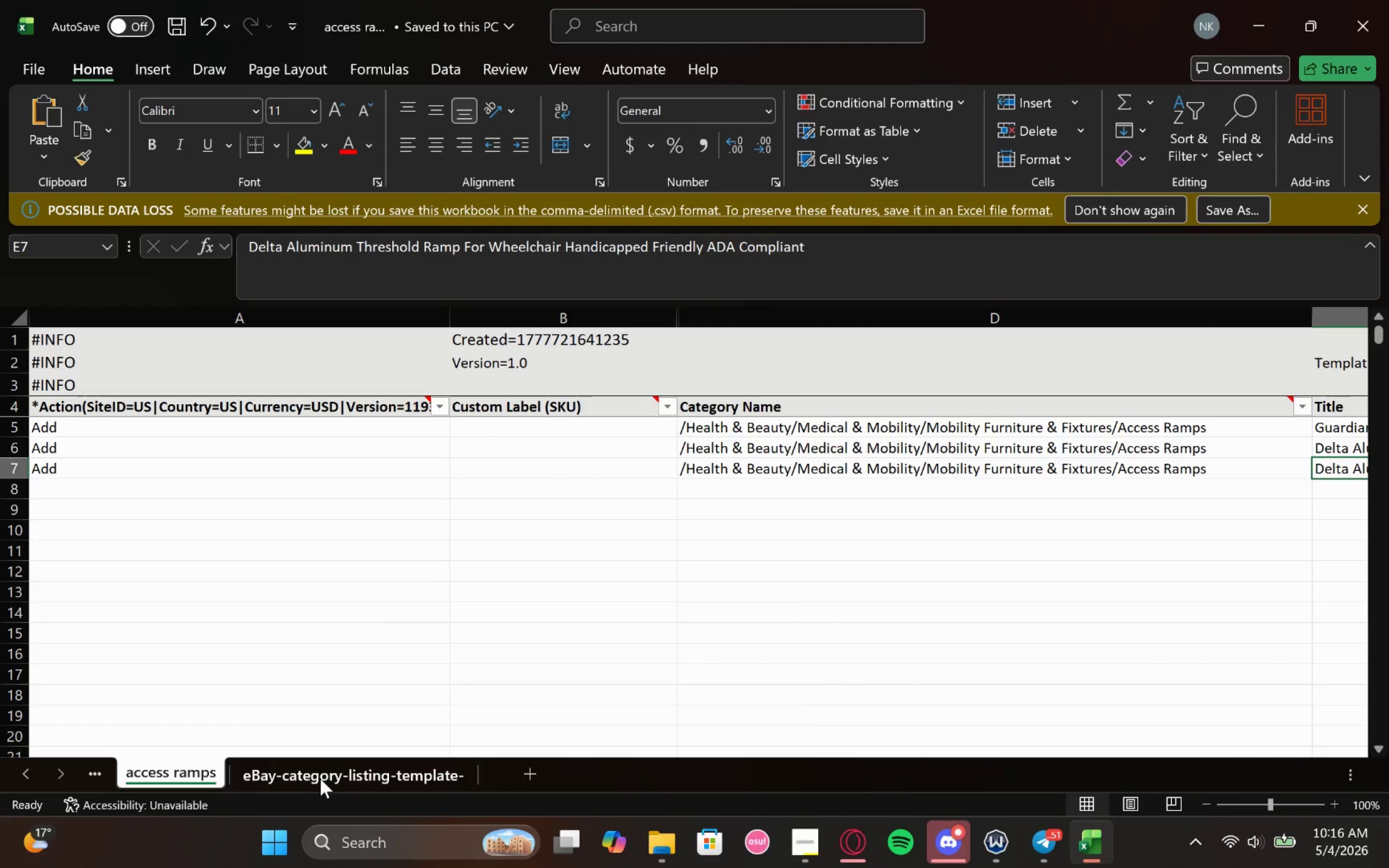 
left_click([320, 778])
 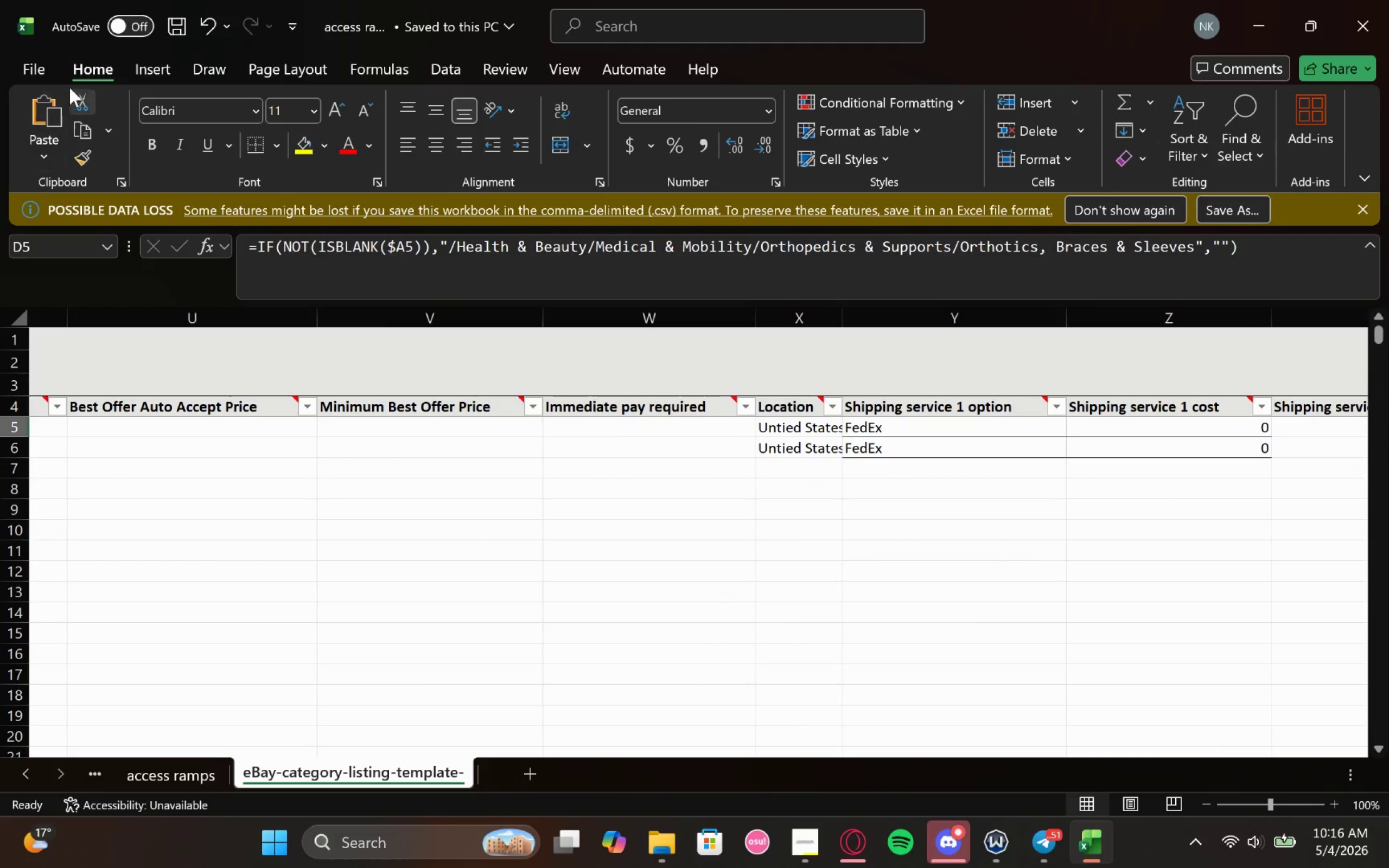 
left_click([31, 75])
 